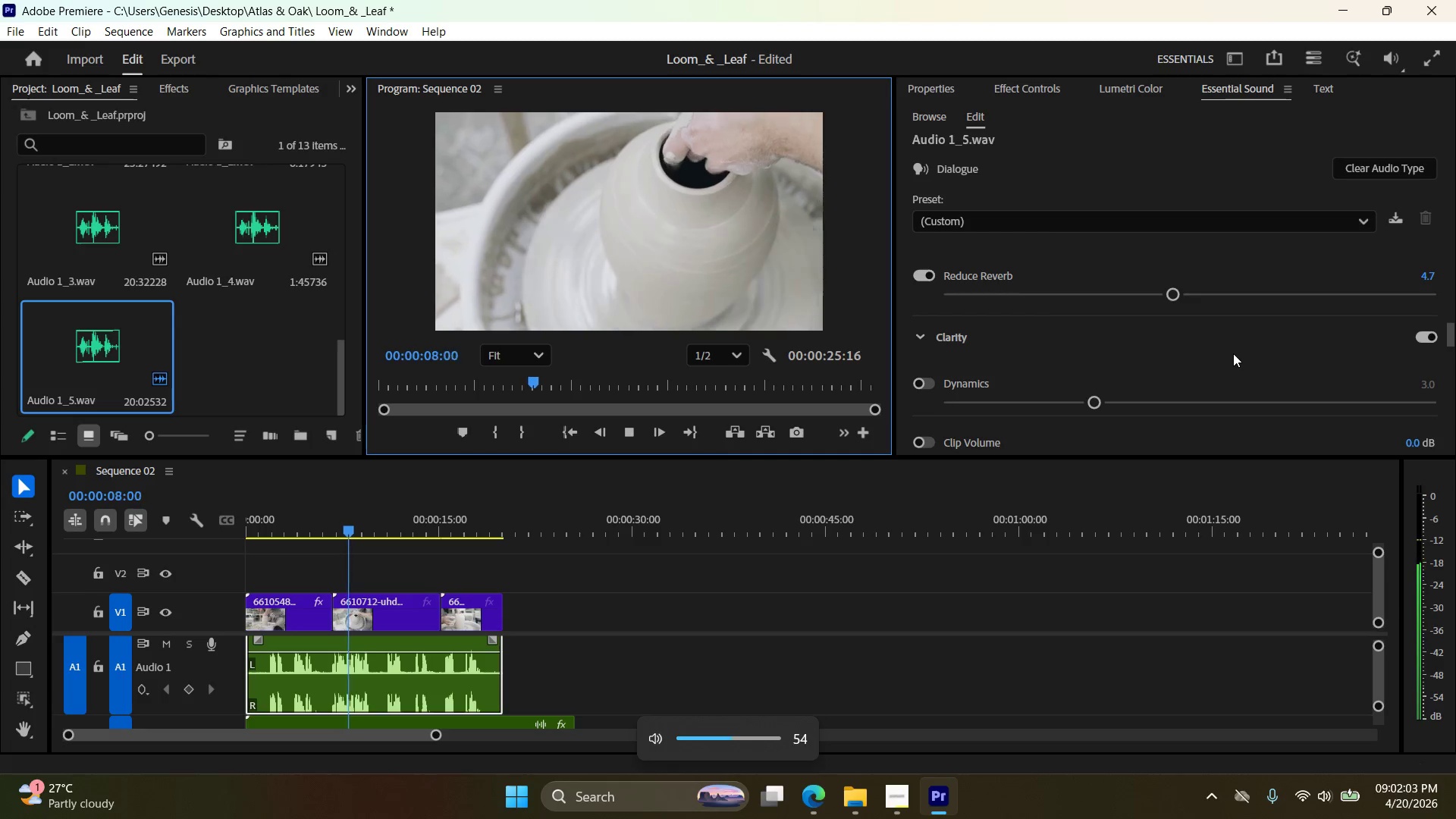 
key(VolumeUp)
 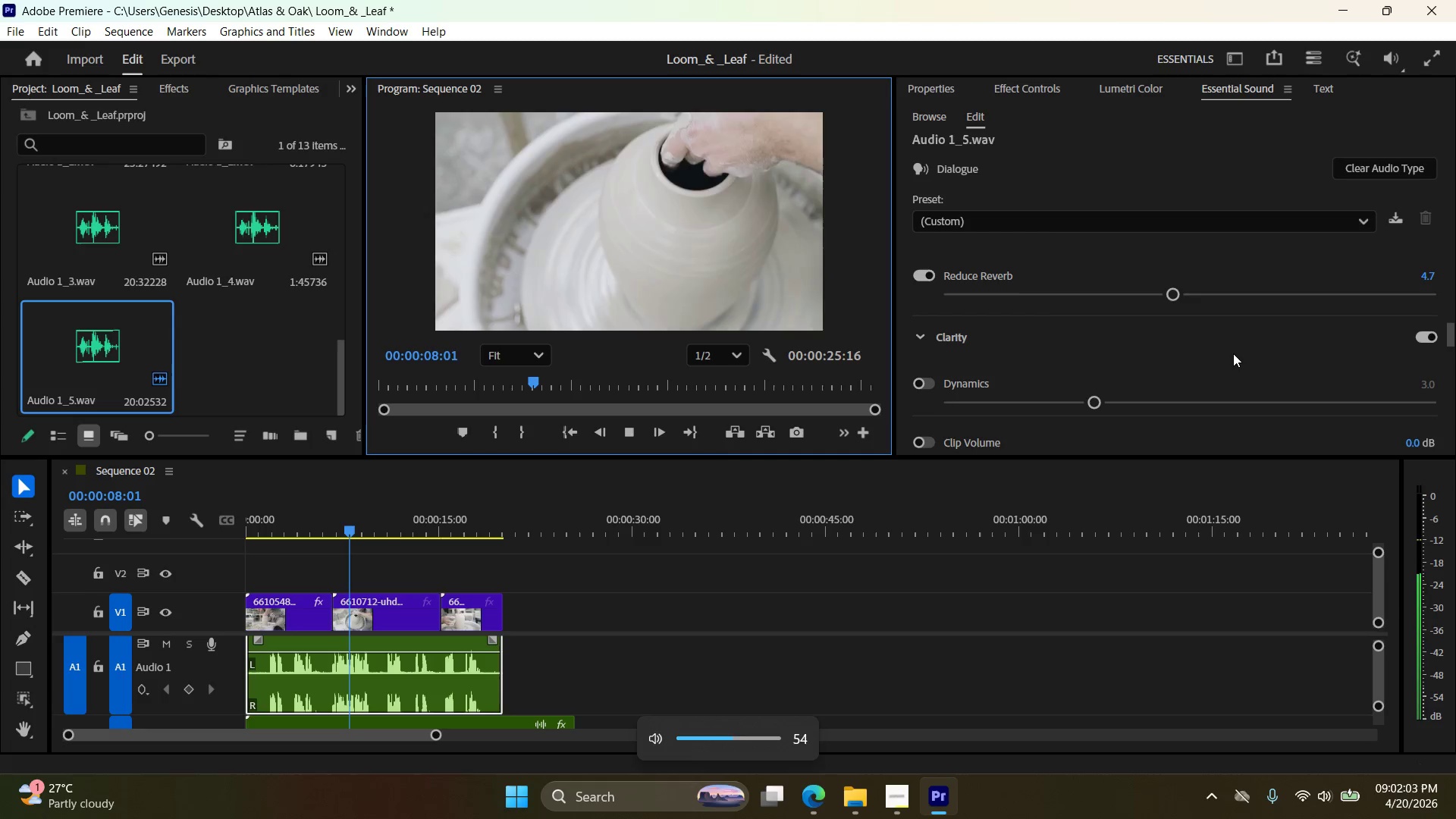 
key(VolumeUp)
 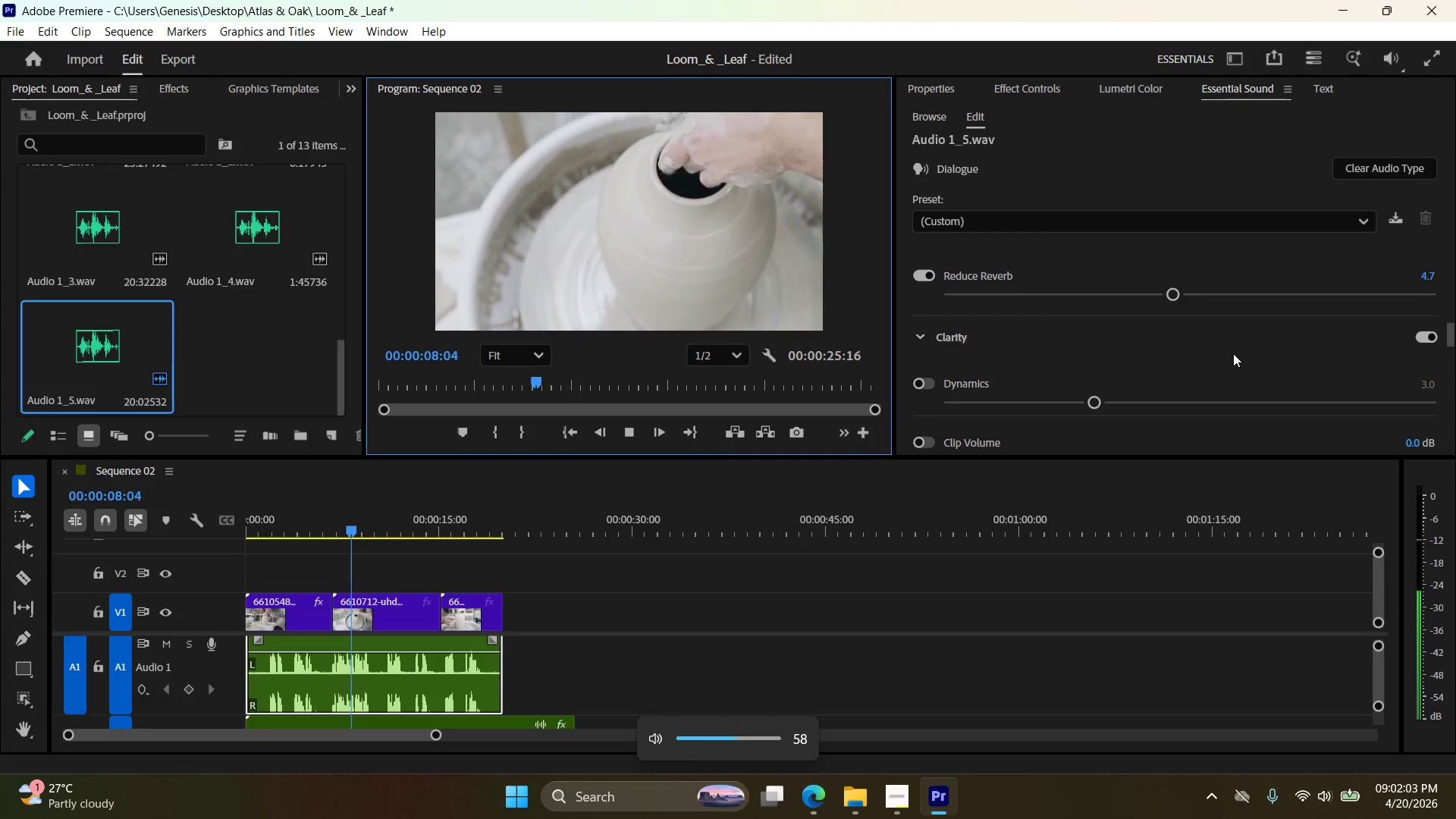 
key(VolumeUp)
 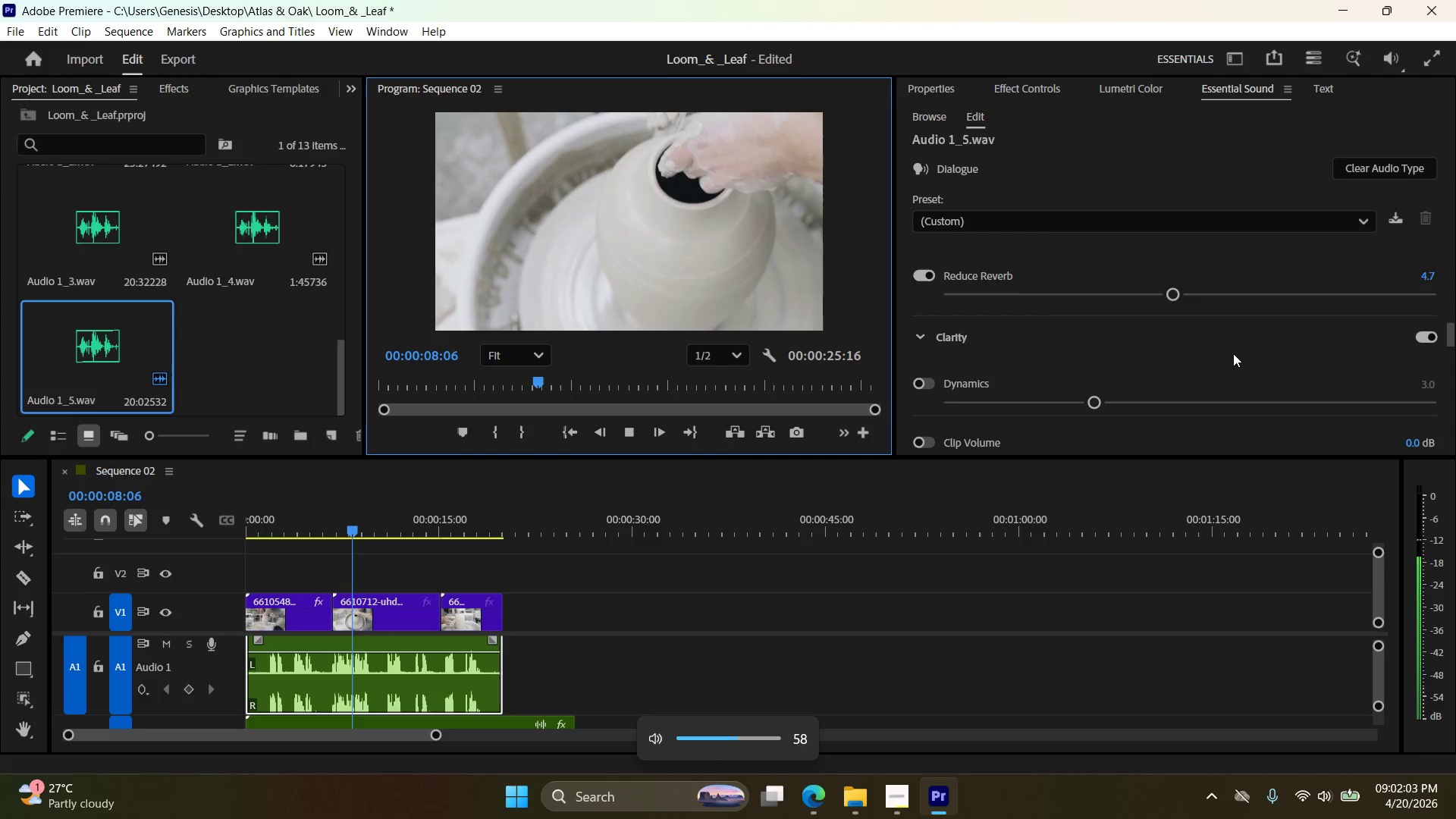 
key(VolumeUp)
 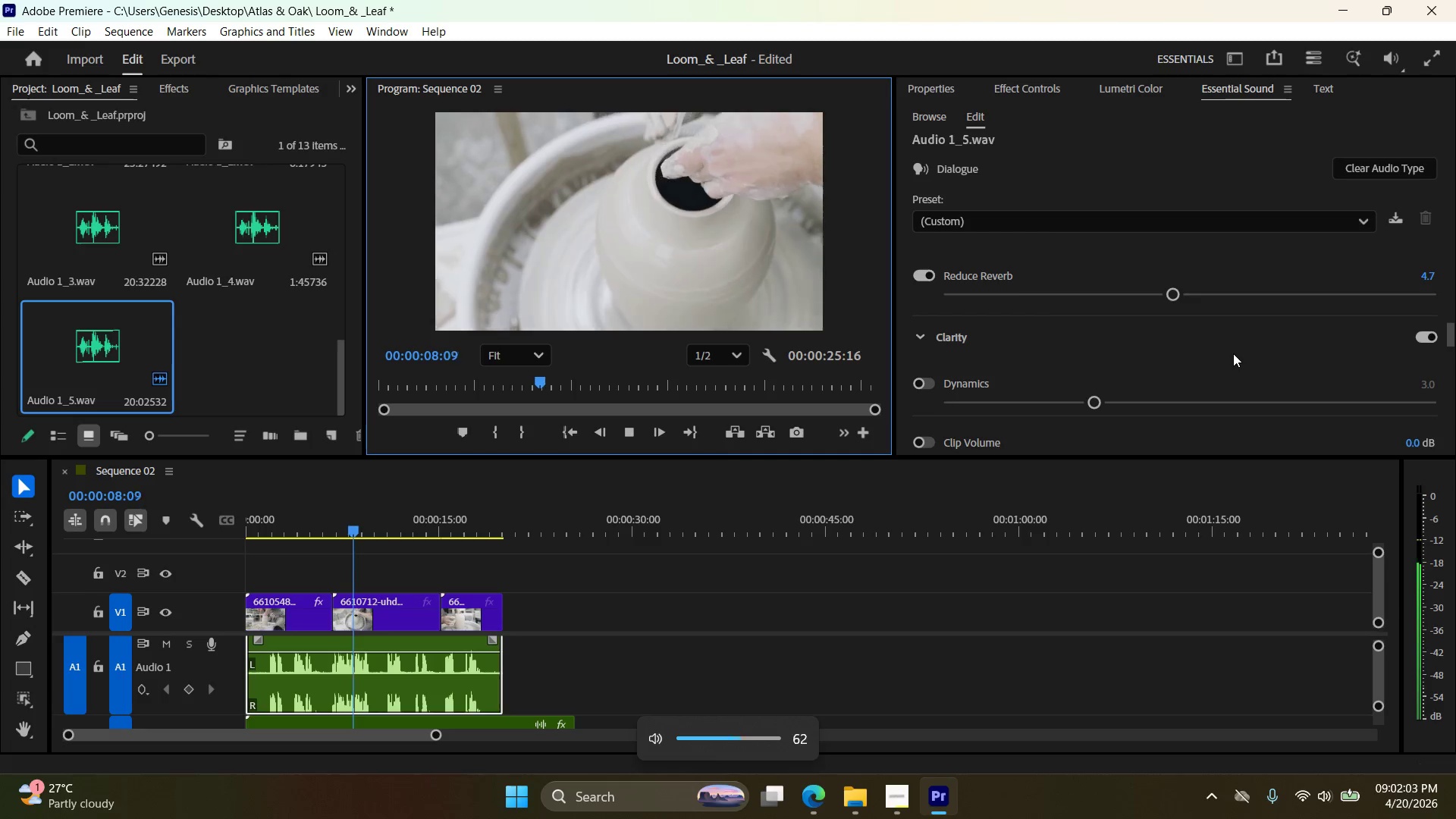 
key(VolumeUp)
 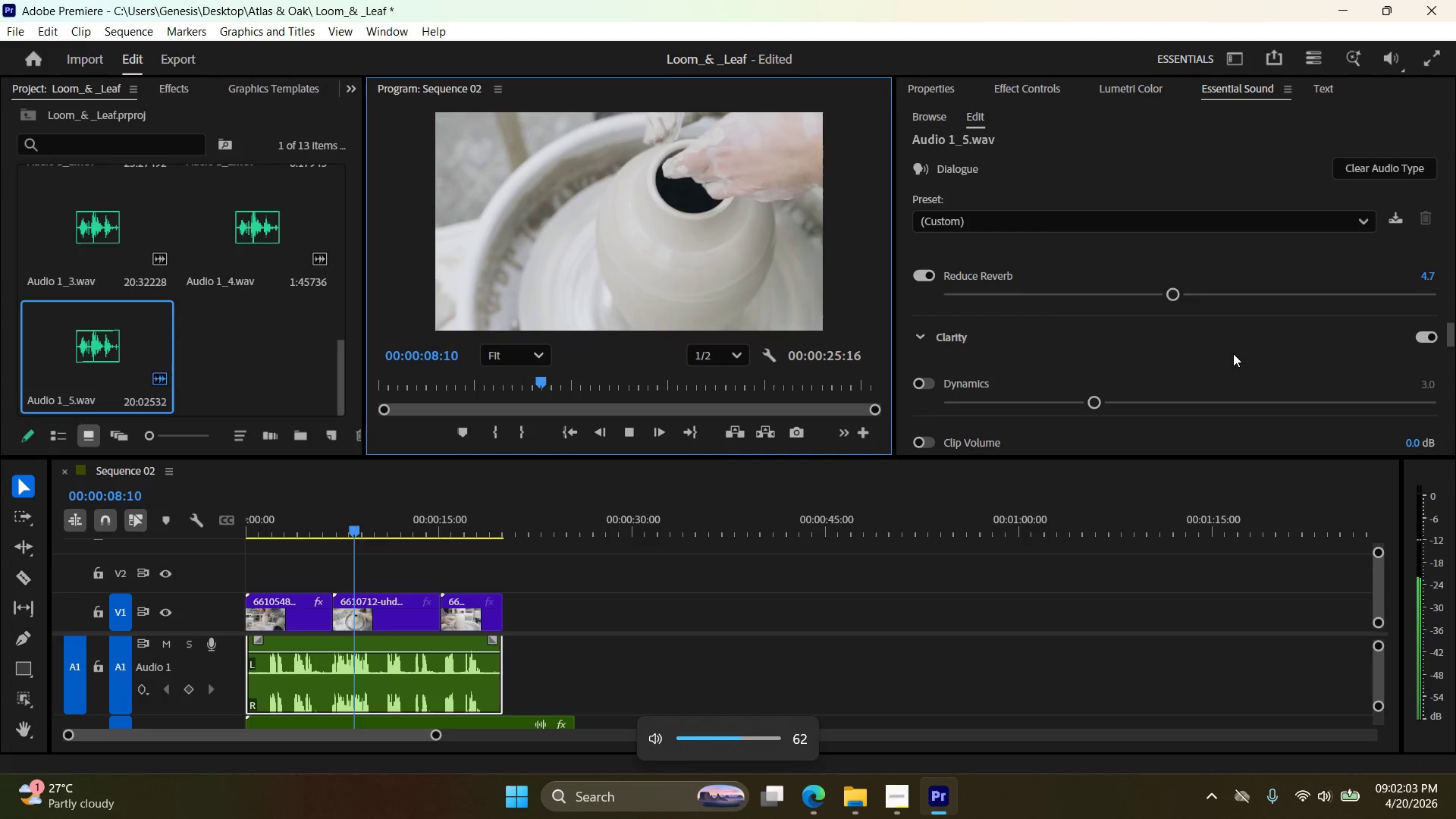 
key(VolumeUp)
 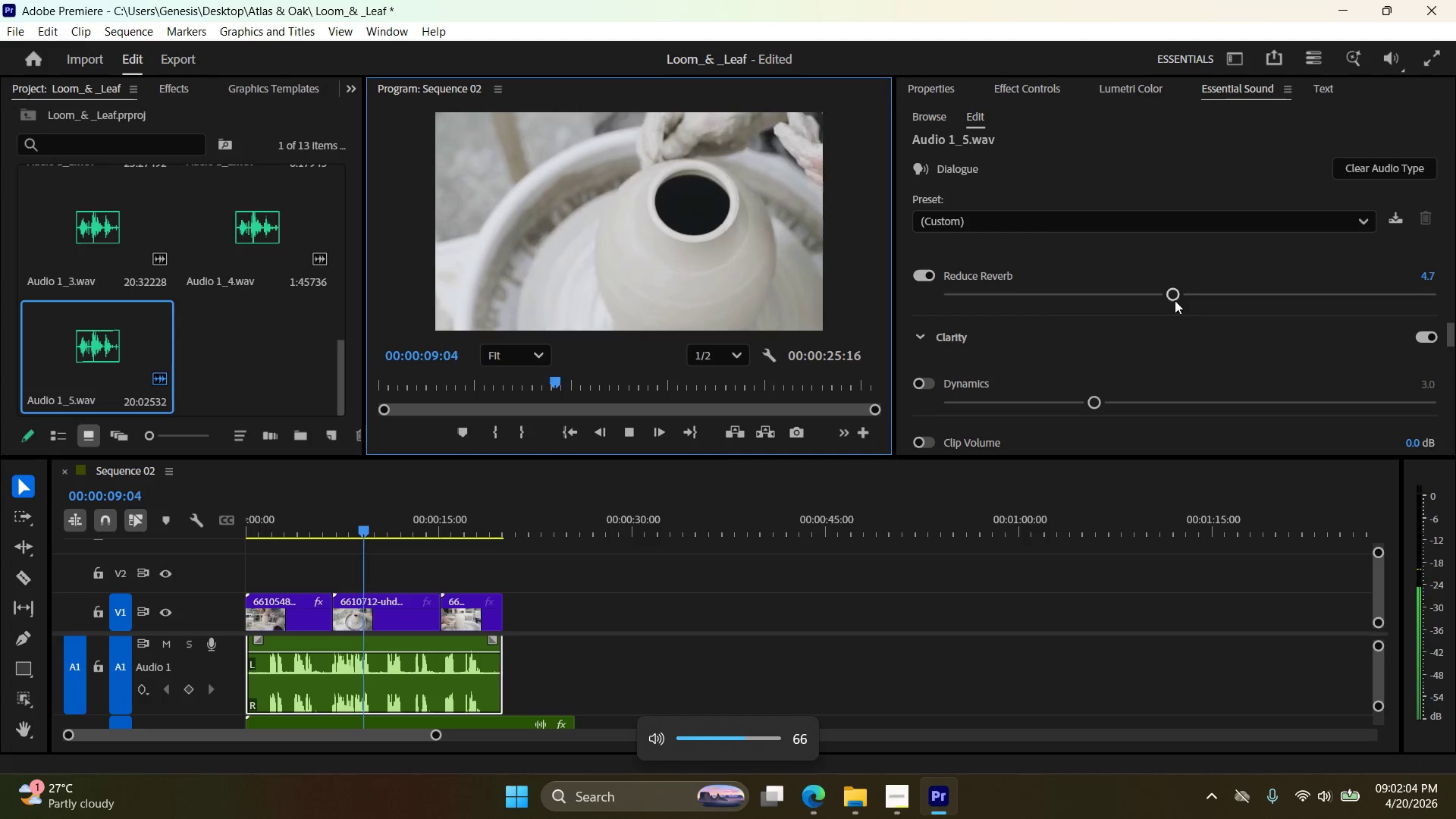 
left_click_drag(start_coordinate=[1170, 300], to_coordinate=[1196, 304])
 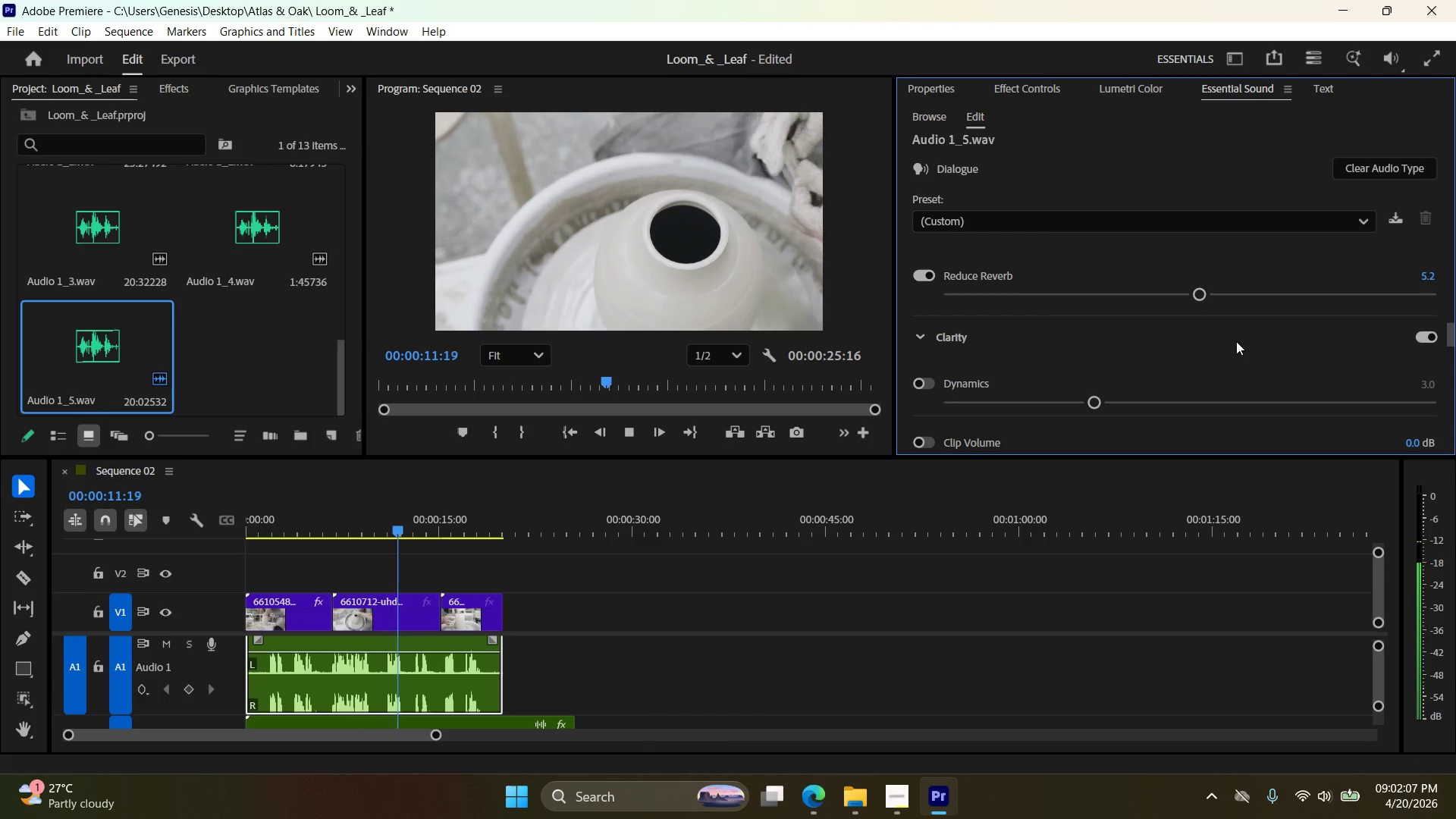 
scroll: coordinate [1217, 335], scroll_direction: up, amount: 8.0
 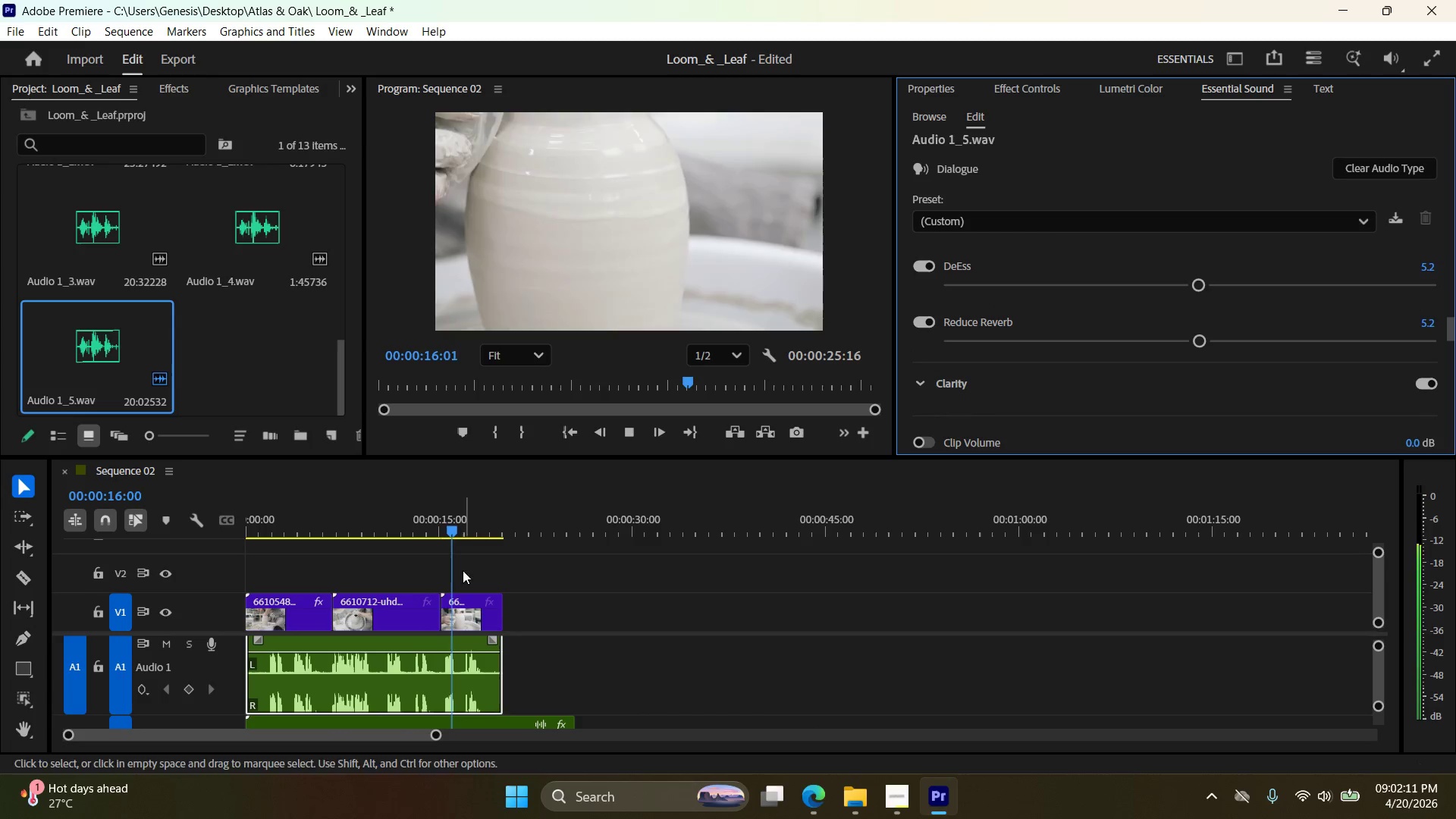 
left_click_drag(start_coordinate=[457, 570], to_coordinate=[255, 589])
 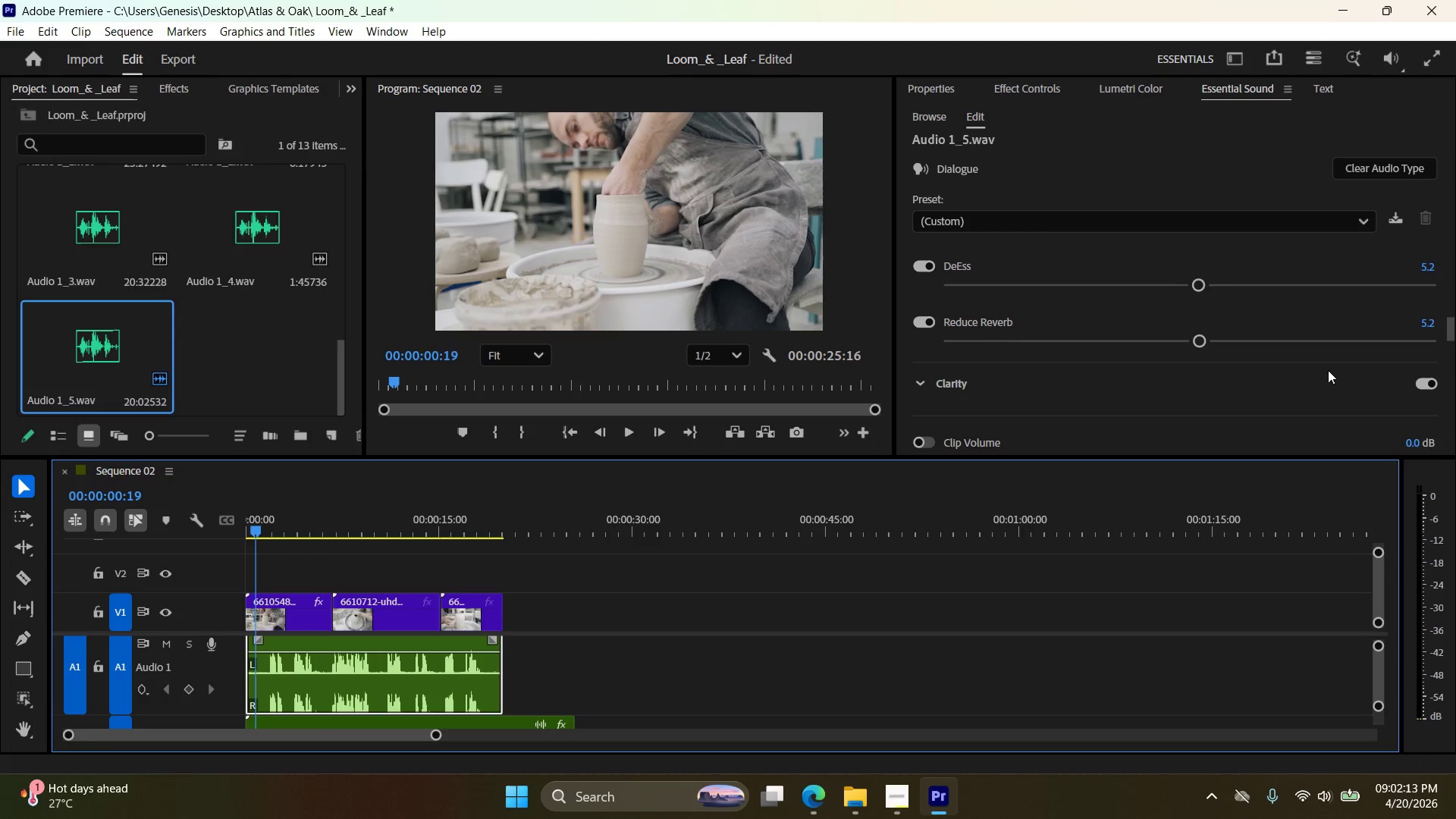 
scroll: coordinate [1316, 356], scroll_direction: down, amount: 14.0
 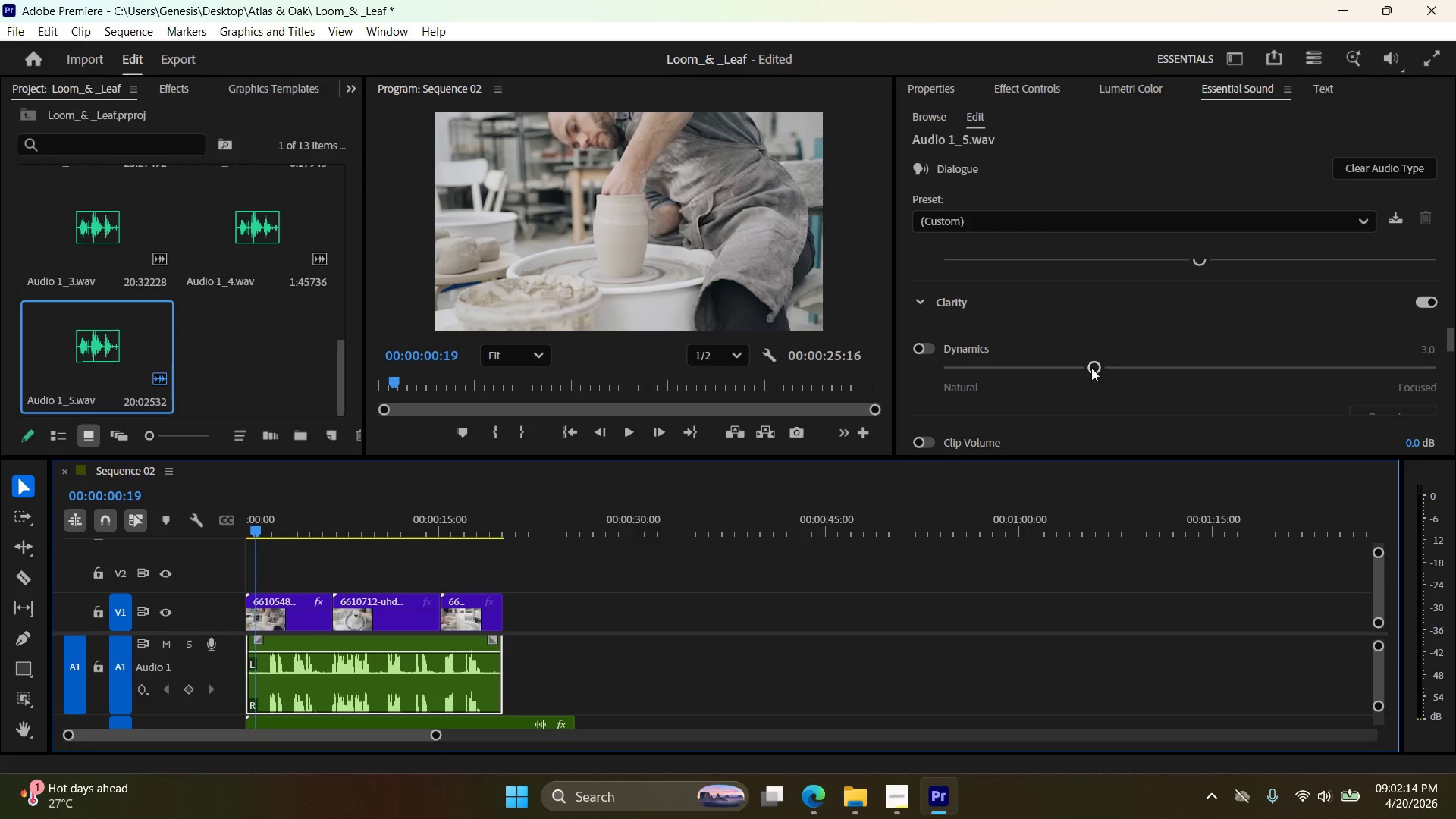 
left_click_drag(start_coordinate=[1101, 367], to_coordinate=[1174, 369])
 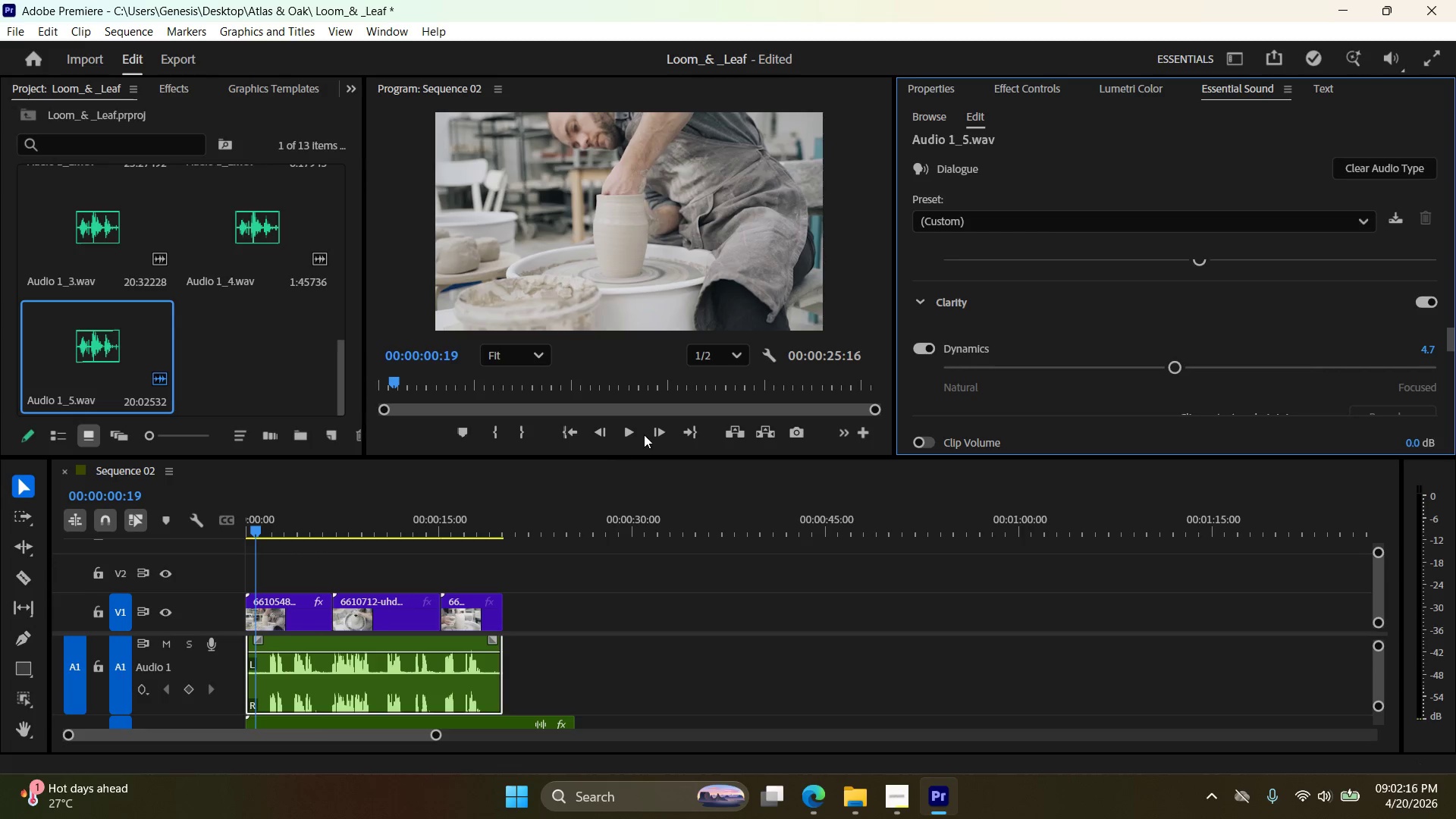 
left_click([627, 438])
 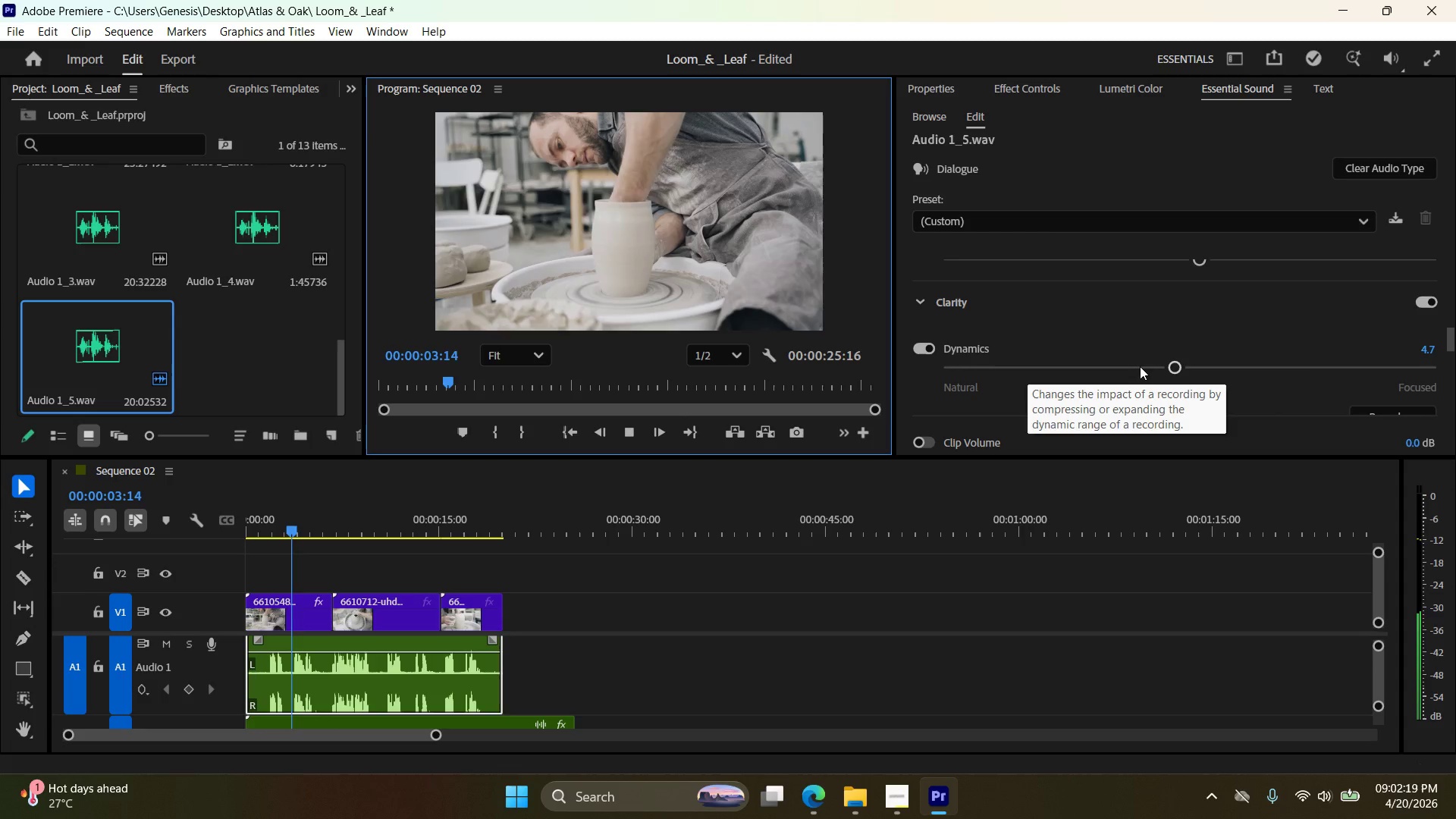 
left_click_drag(start_coordinate=[1172, 370], to_coordinate=[1103, 372])
 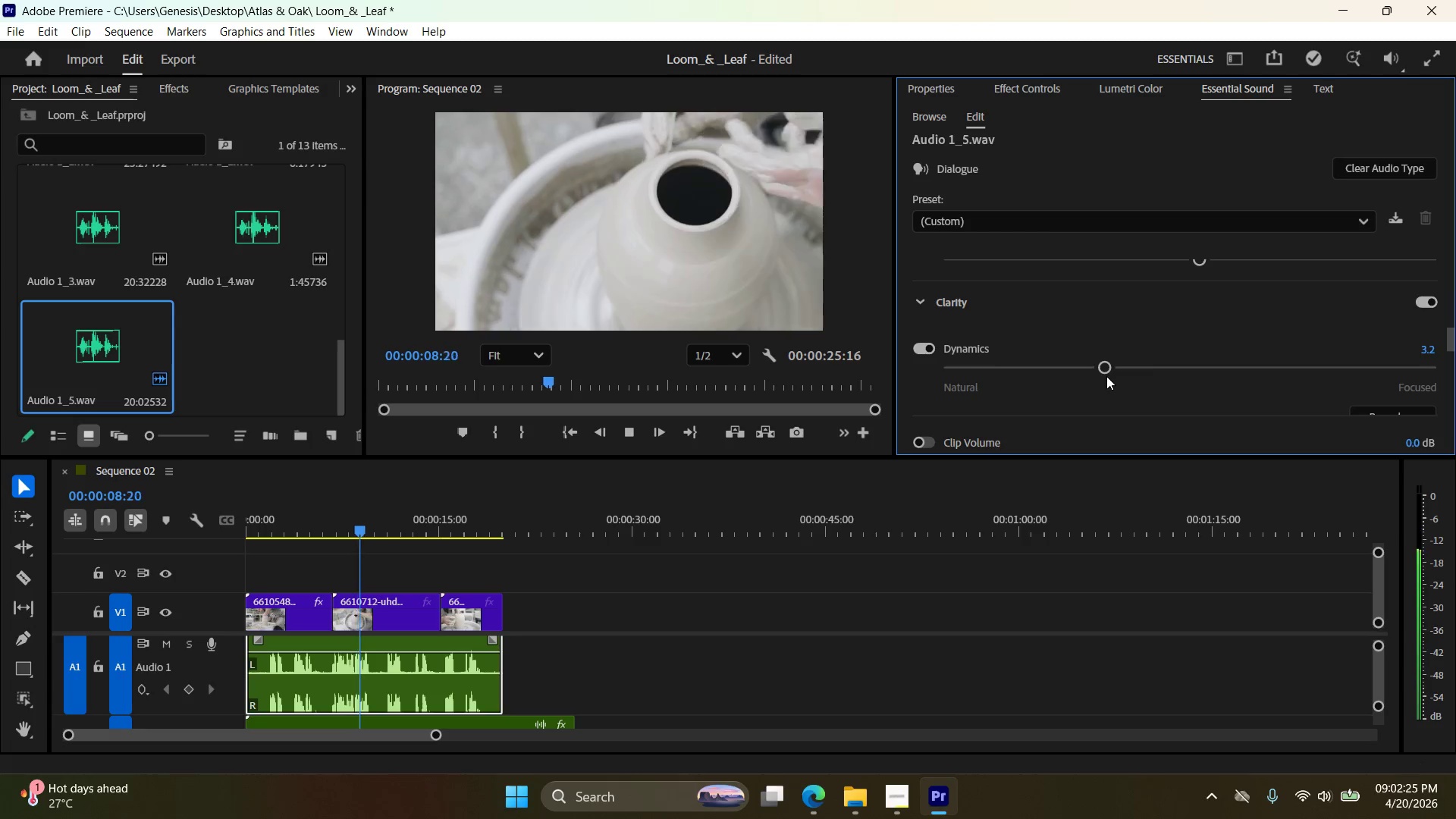 
wait(5.19)
 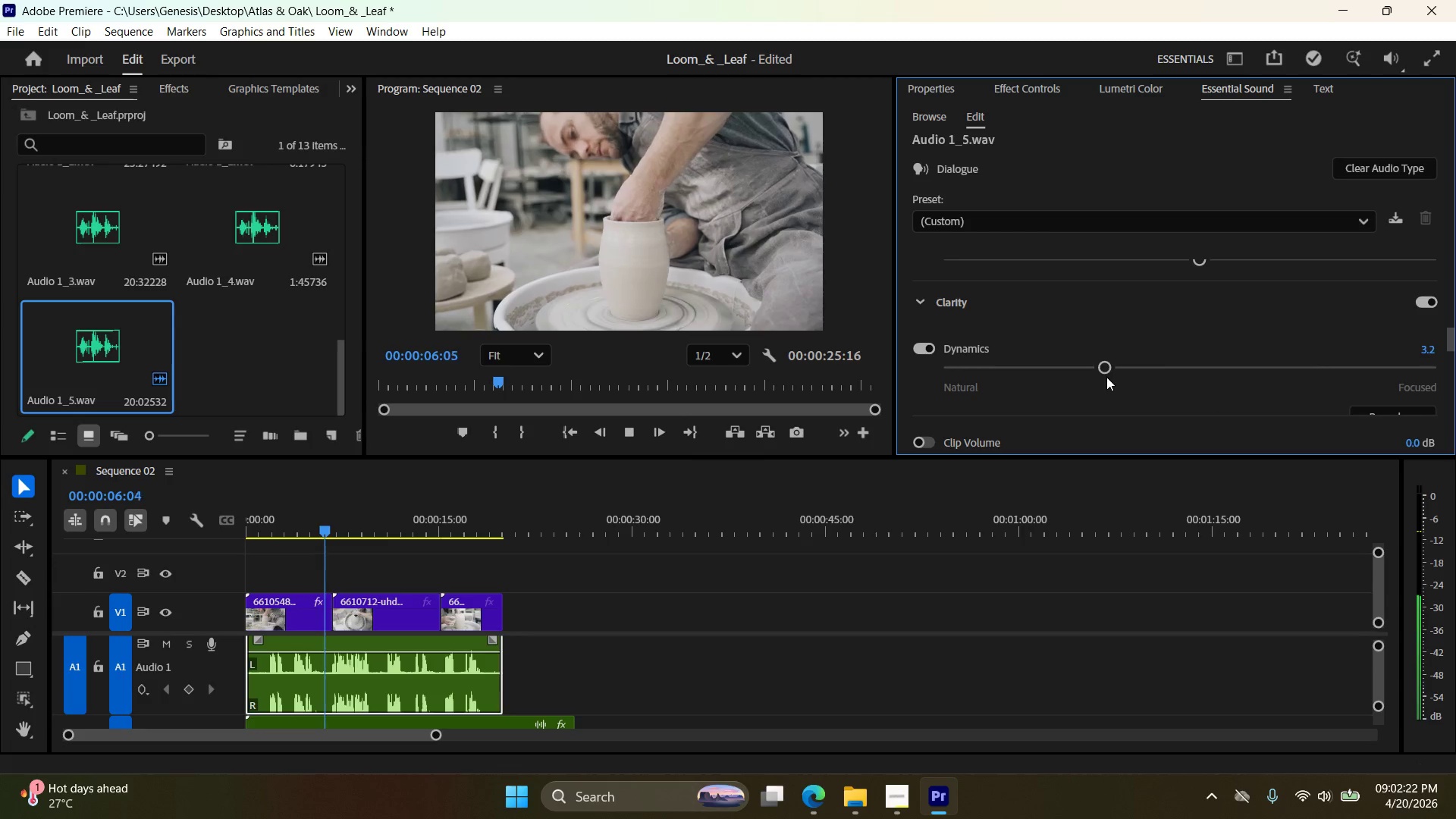 
left_click_drag(start_coordinate=[1105, 372], to_coordinate=[1082, 374])
 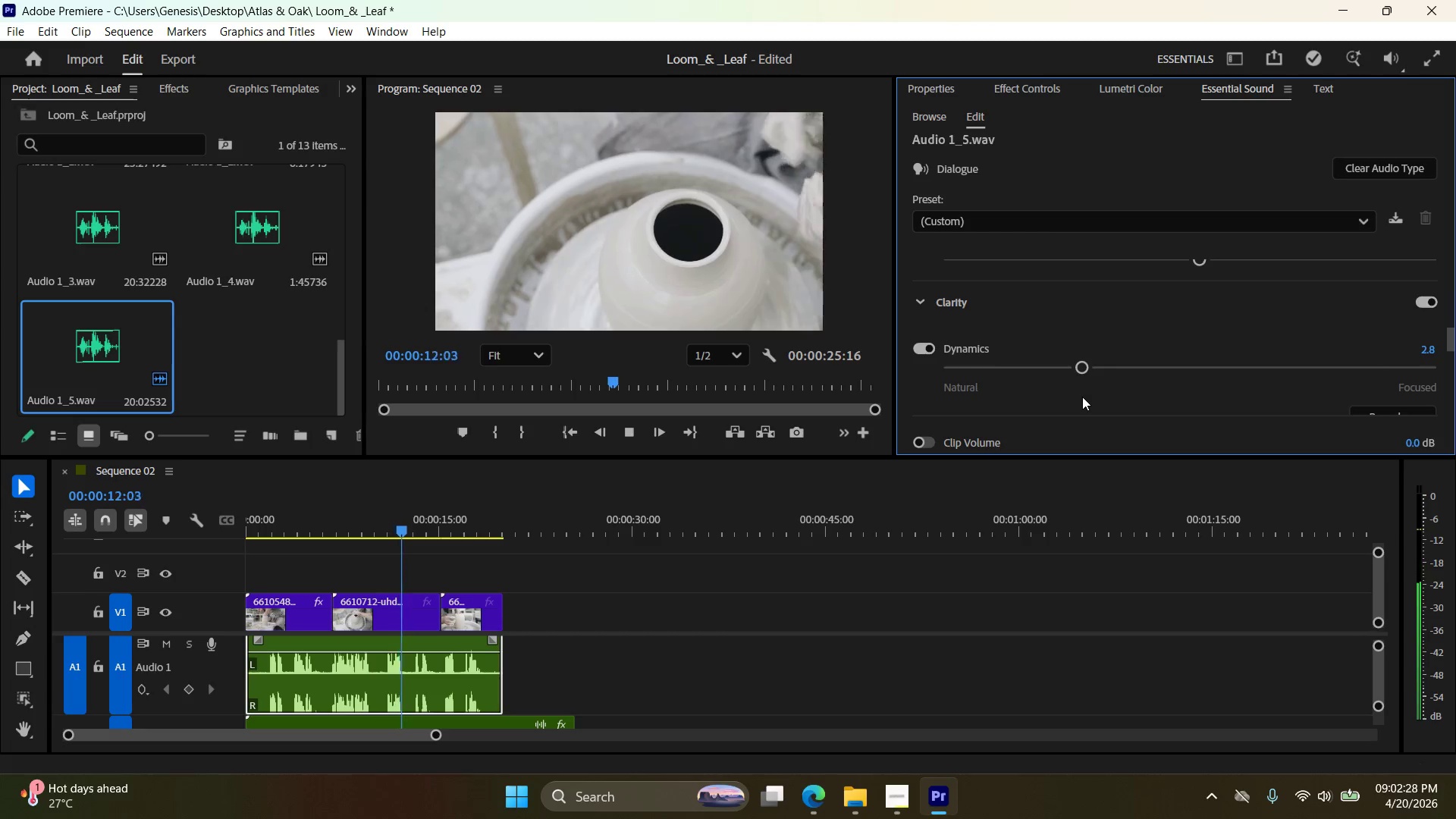 
scroll: coordinate [1228, 374], scroll_direction: down, amount: 2.0
 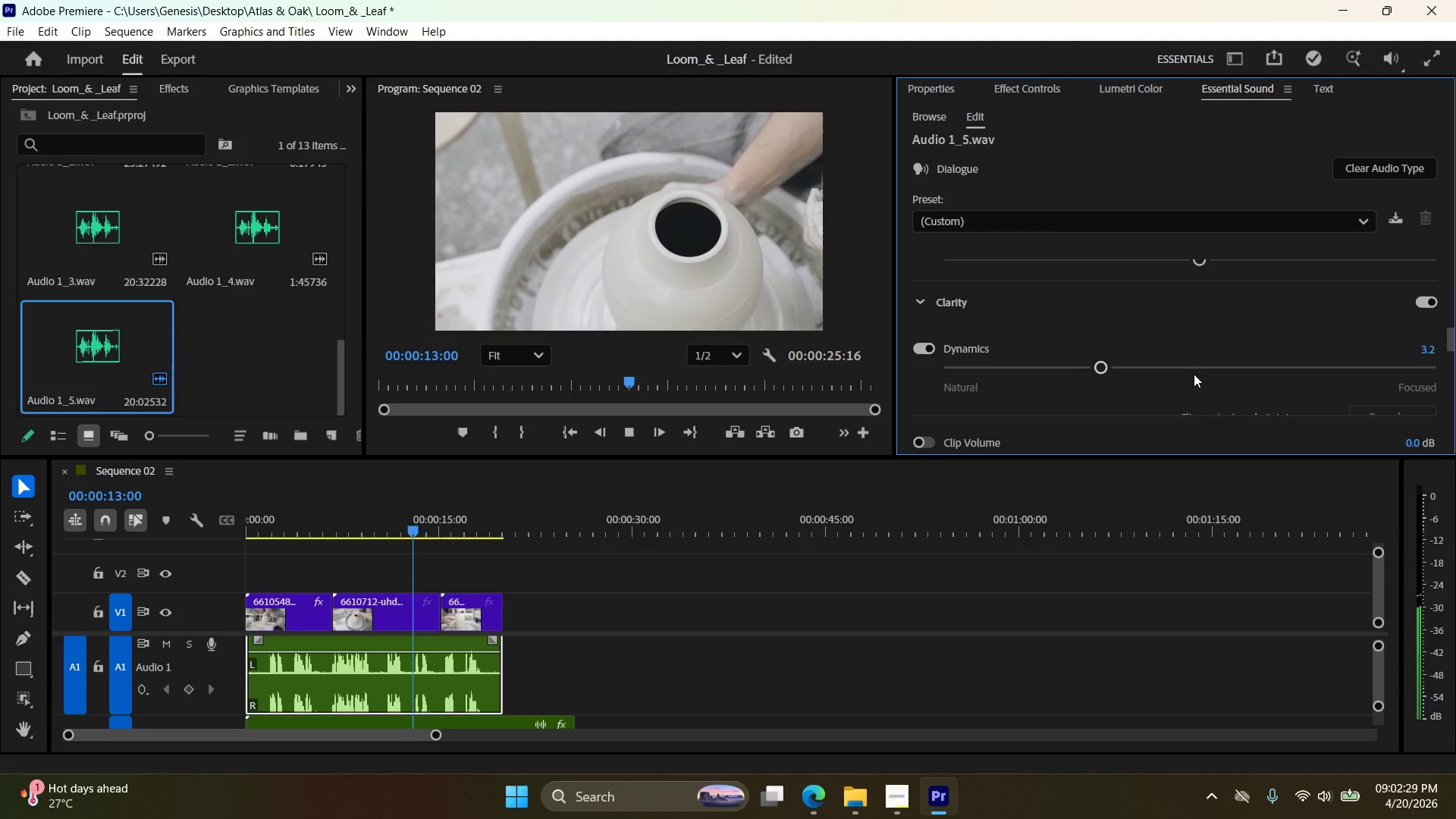 
scroll: coordinate [1181, 369], scroll_direction: up, amount: 2.0
 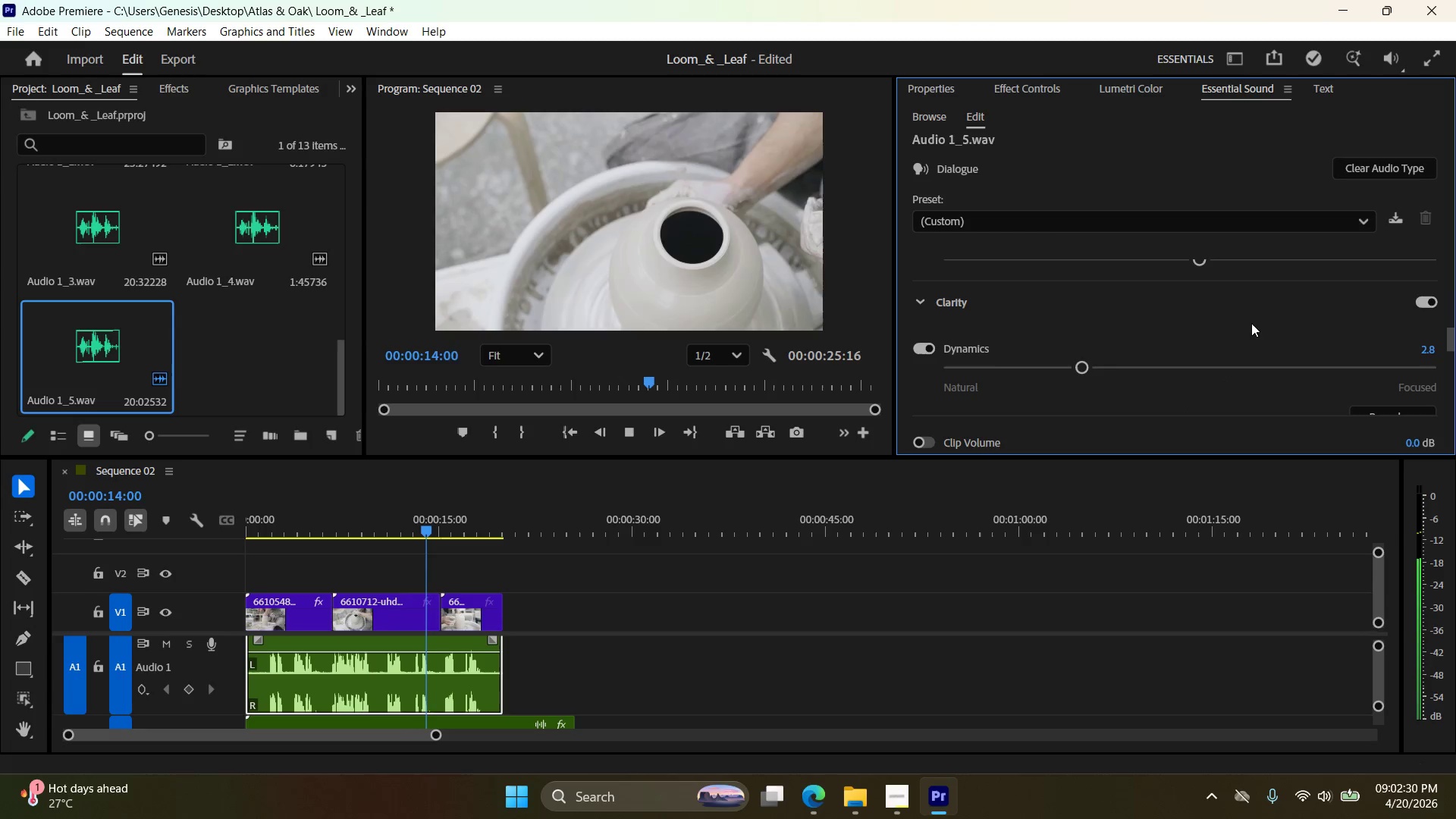 
left_click([1257, 317])
 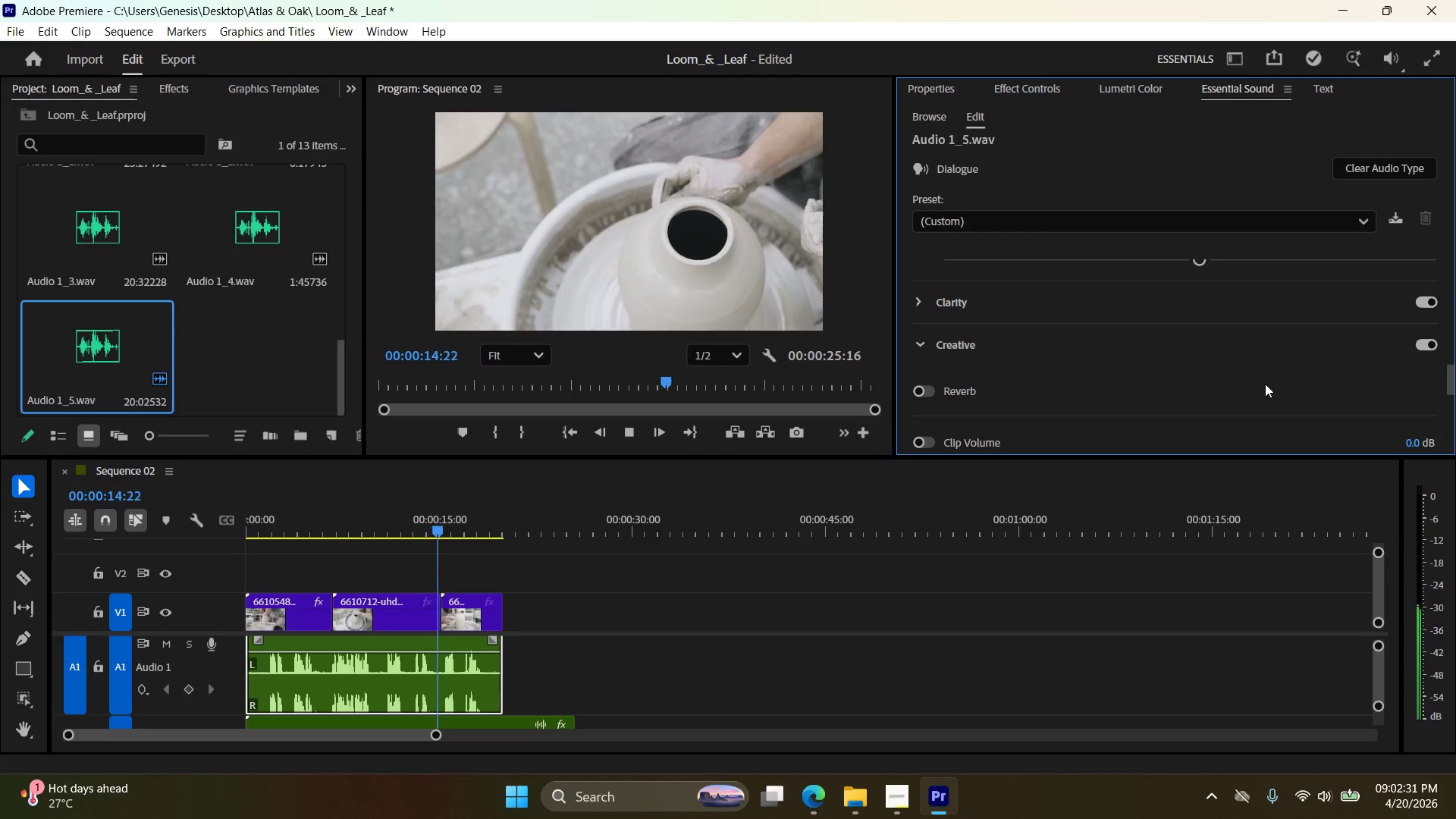 
scroll: coordinate [1265, 380], scroll_direction: down, amount: 23.0
 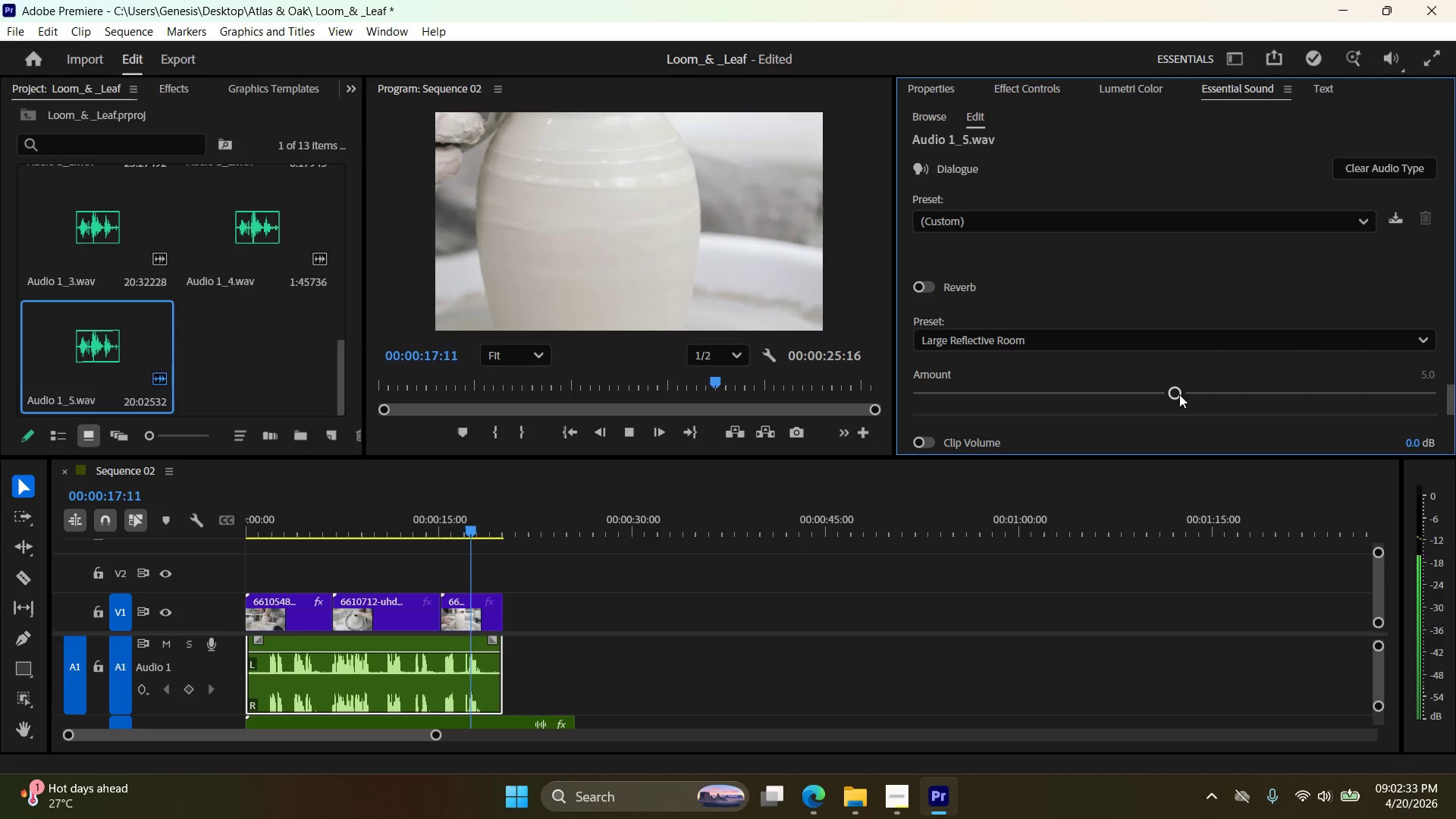 
left_click_drag(start_coordinate=[1178, 395], to_coordinate=[1204, 395])
 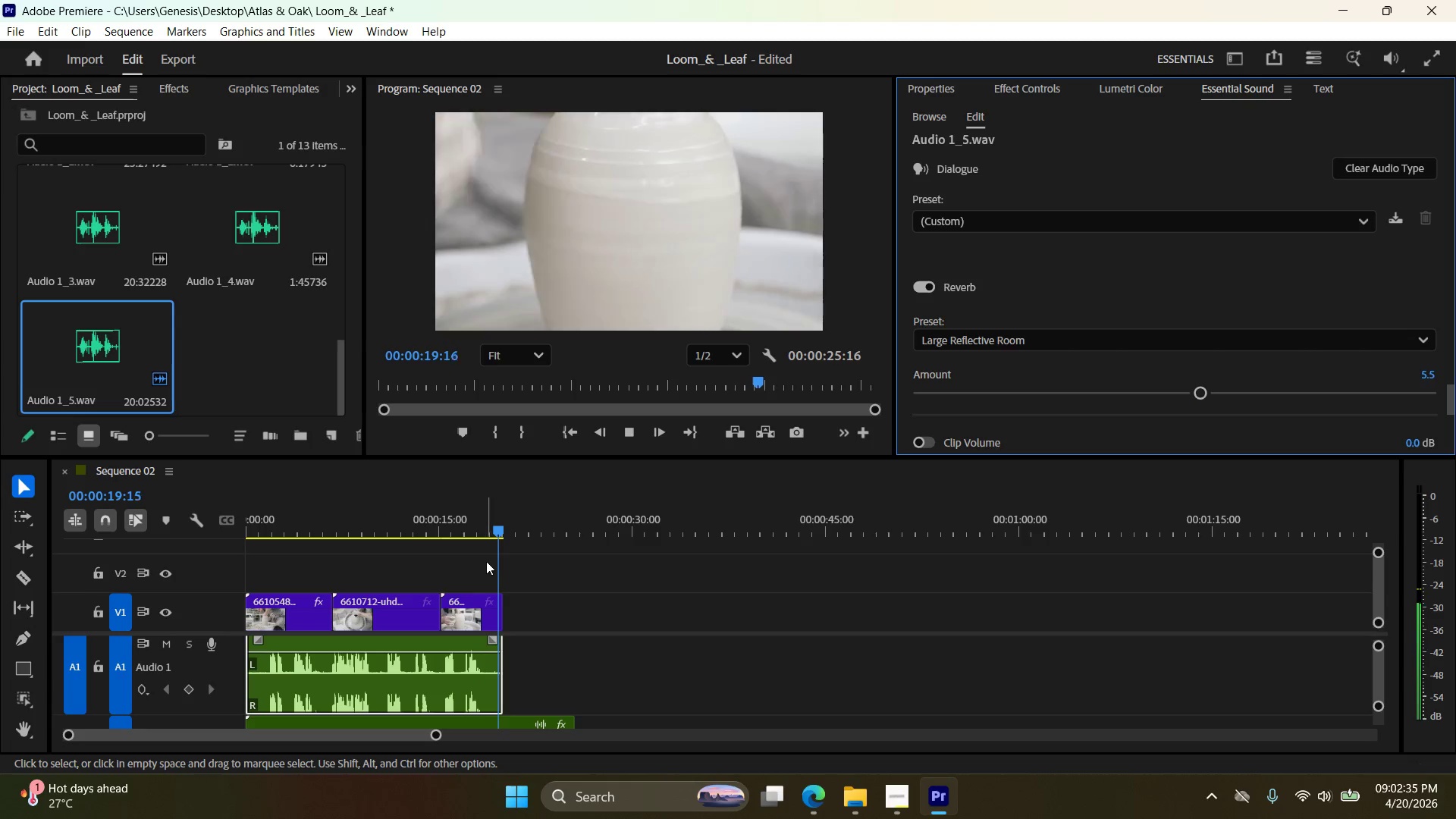 
left_click_drag(start_coordinate=[501, 561], to_coordinate=[152, 588])
 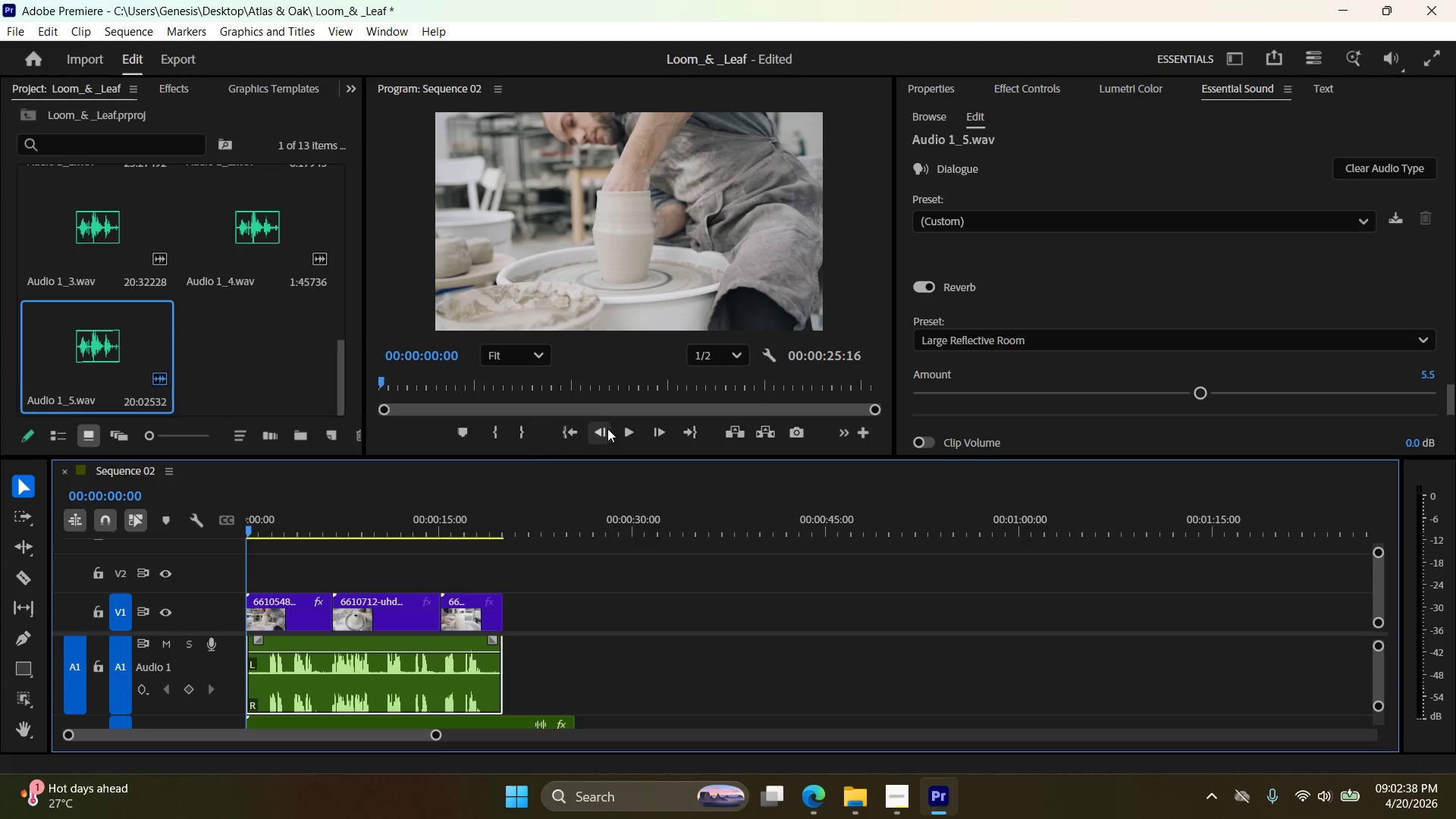 
left_click([627, 432])
 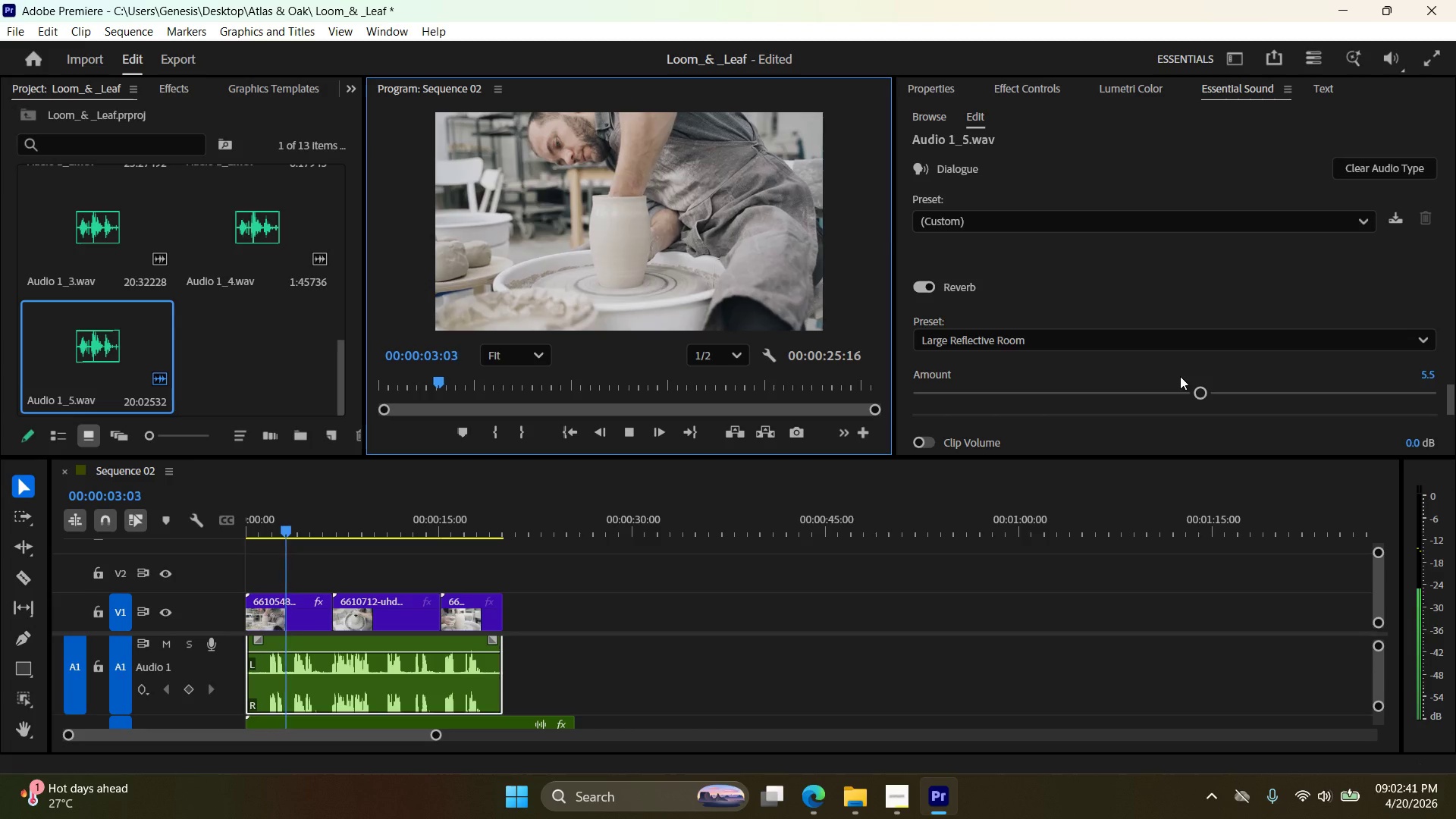 
left_click_drag(start_coordinate=[1192, 392], to_coordinate=[1181, 394])
 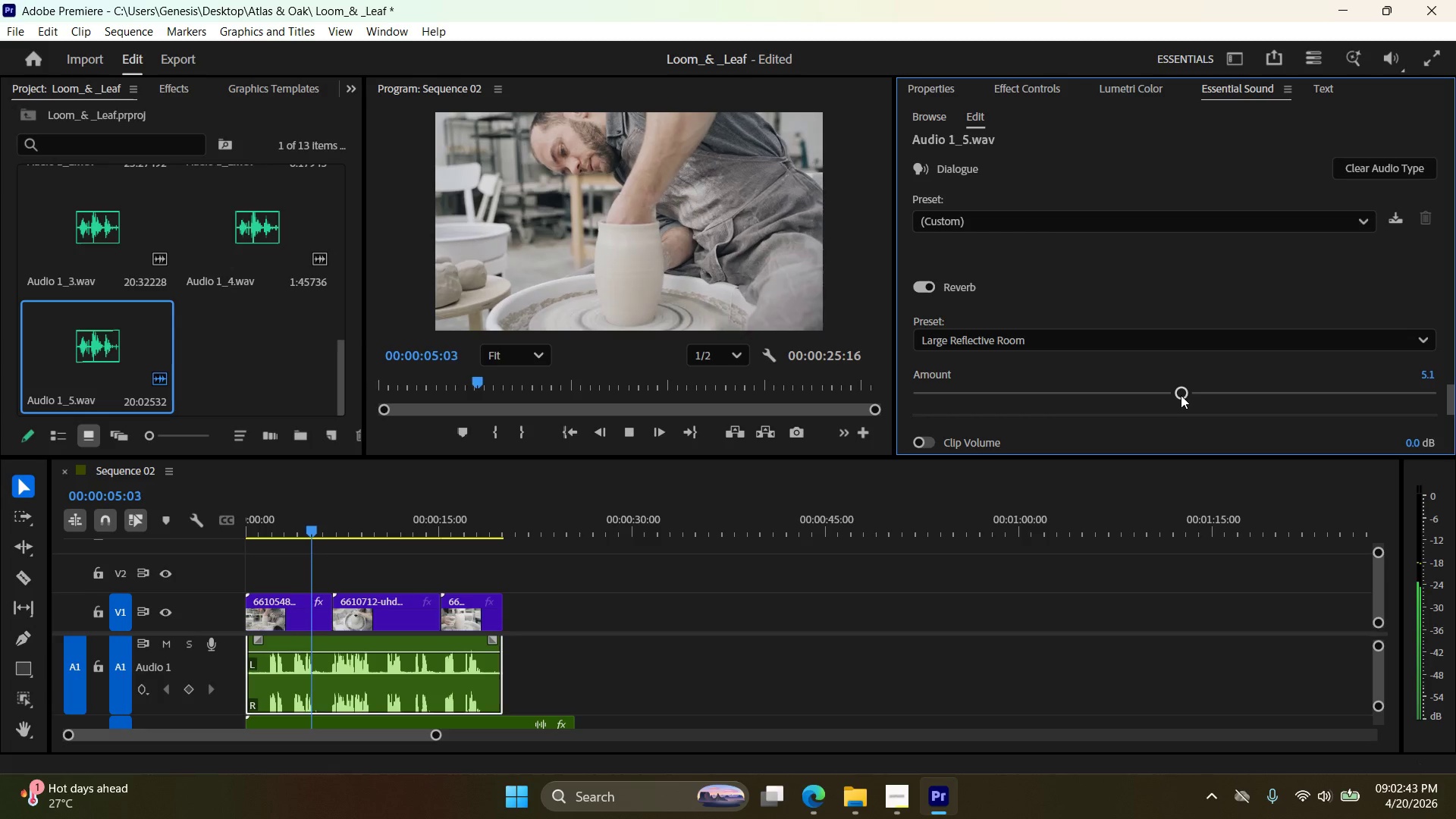 
left_click_drag(start_coordinate=[1180, 394], to_coordinate=[1166, 395])
 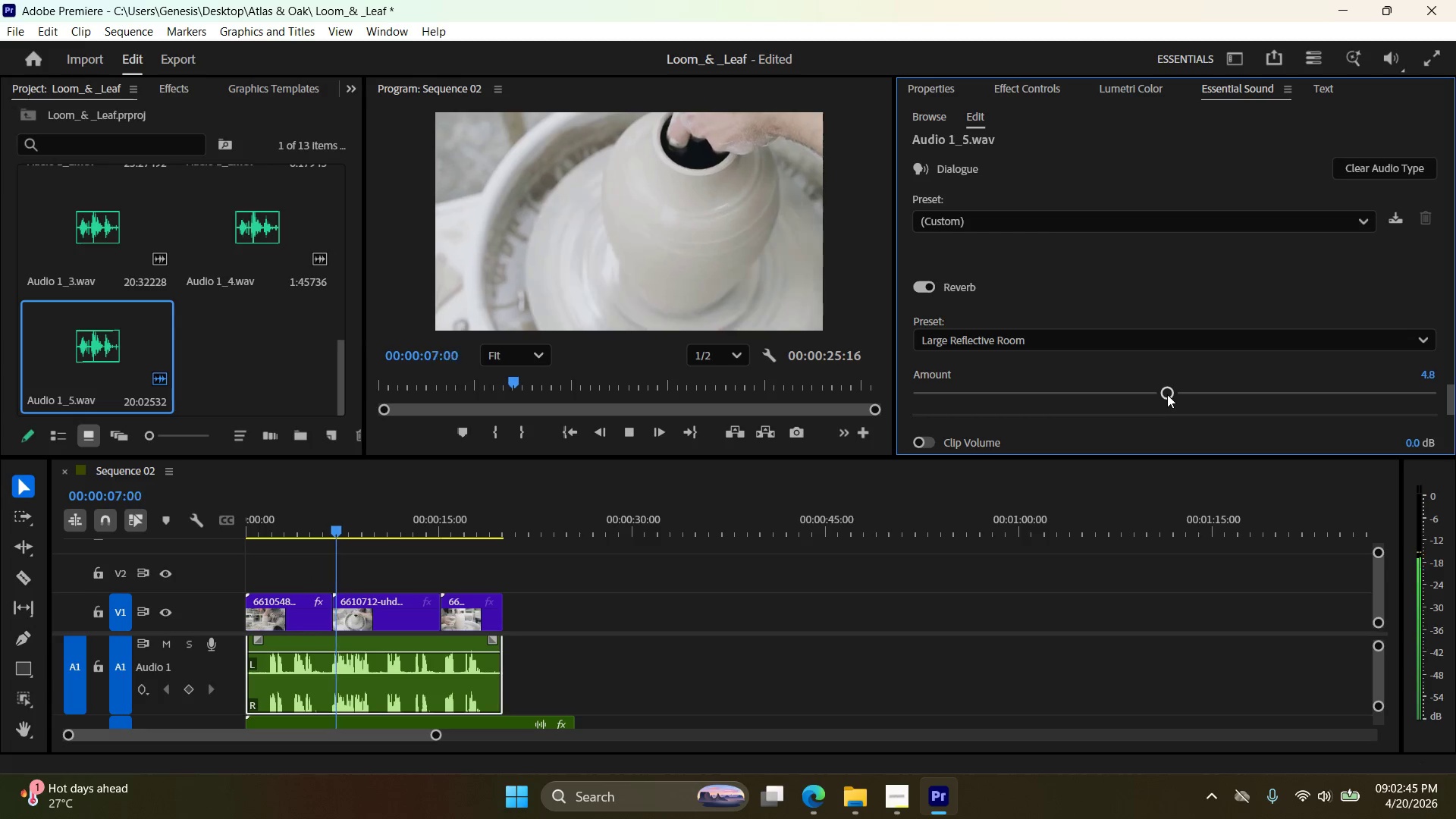 
left_click_drag(start_coordinate=[1166, 392], to_coordinate=[1125, 392])
 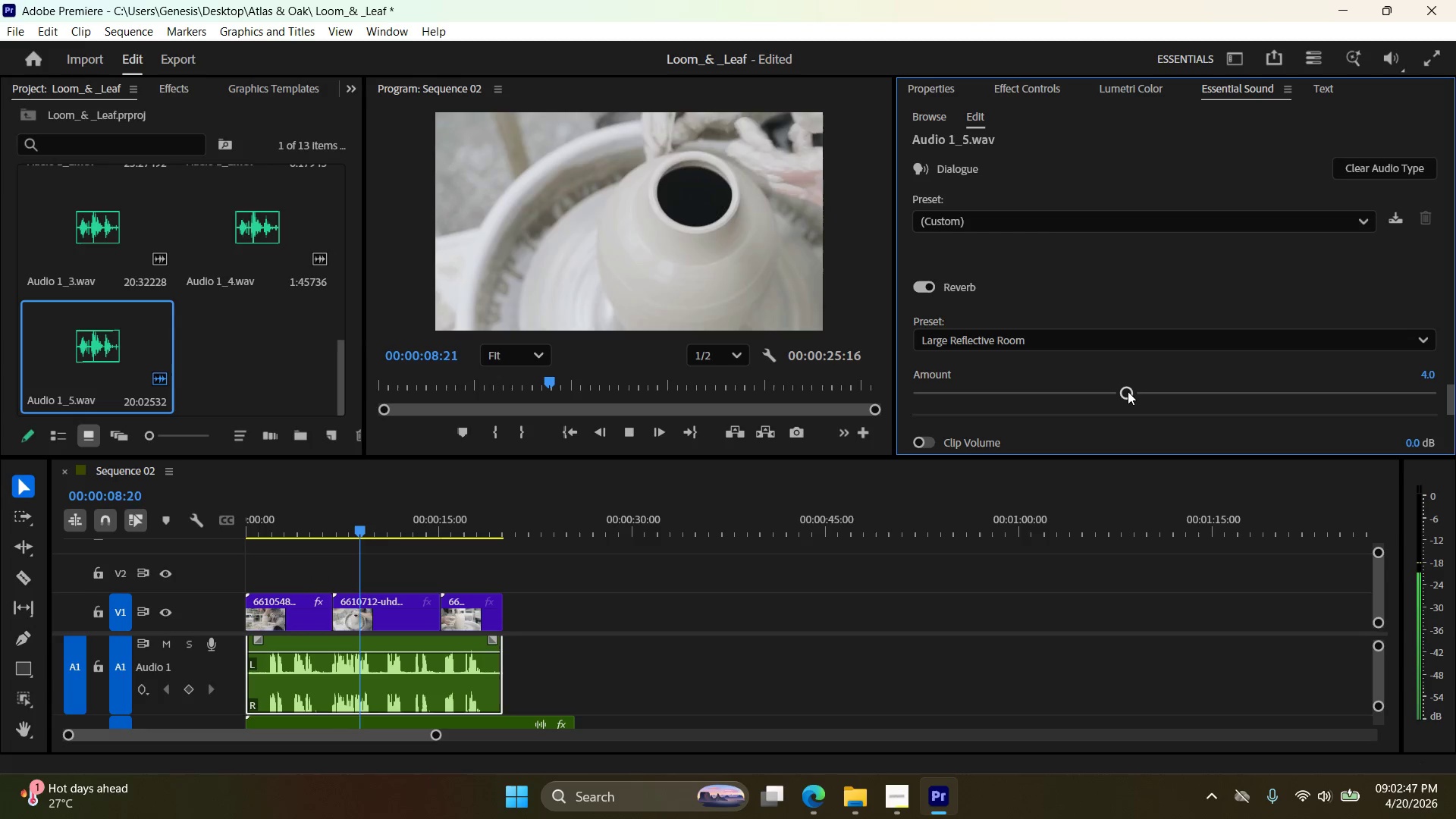 
left_click_drag(start_coordinate=[1128, 391], to_coordinate=[1087, 395])
 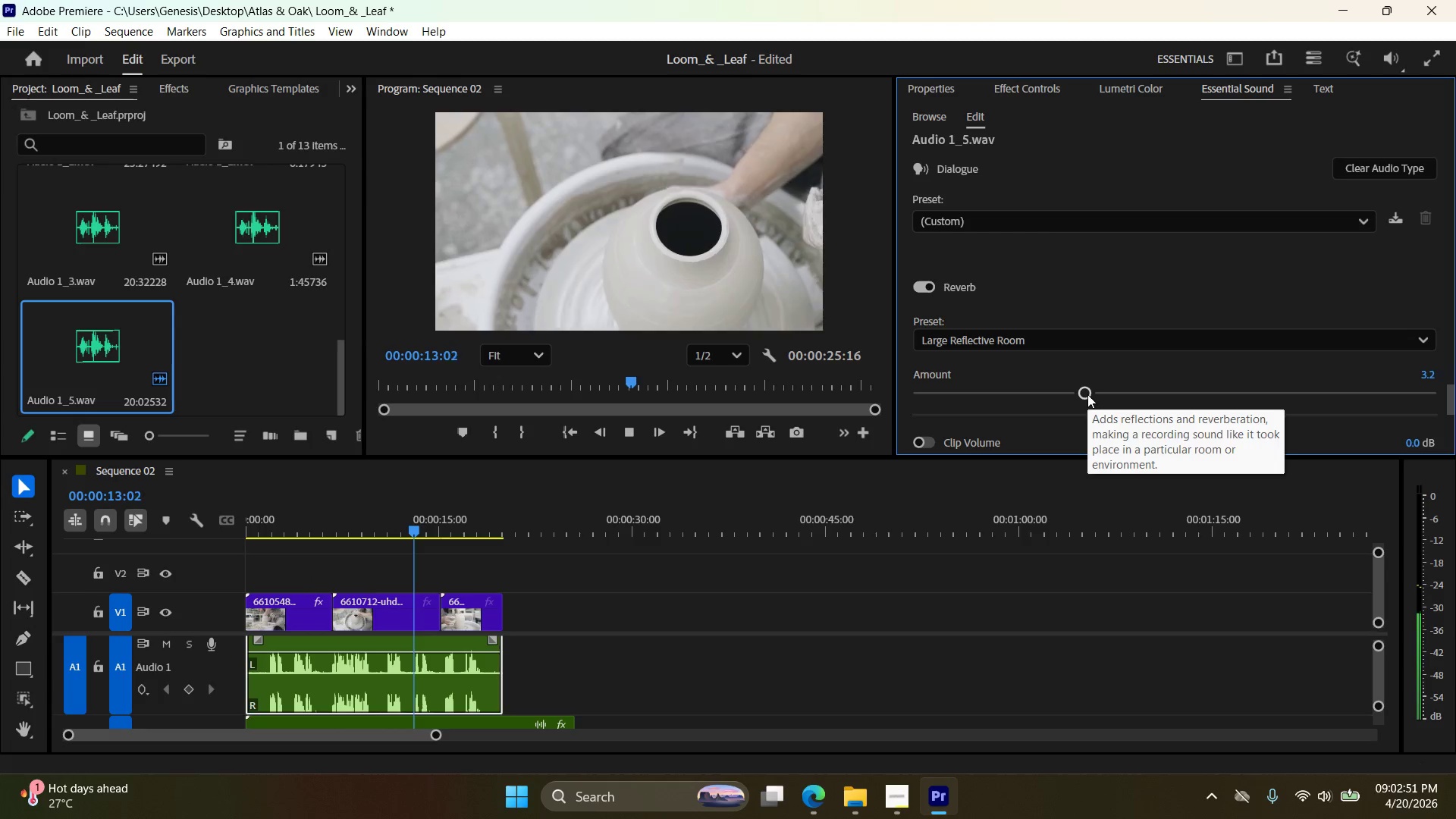 
left_click_drag(start_coordinate=[1087, 394], to_coordinate=[1049, 400])
 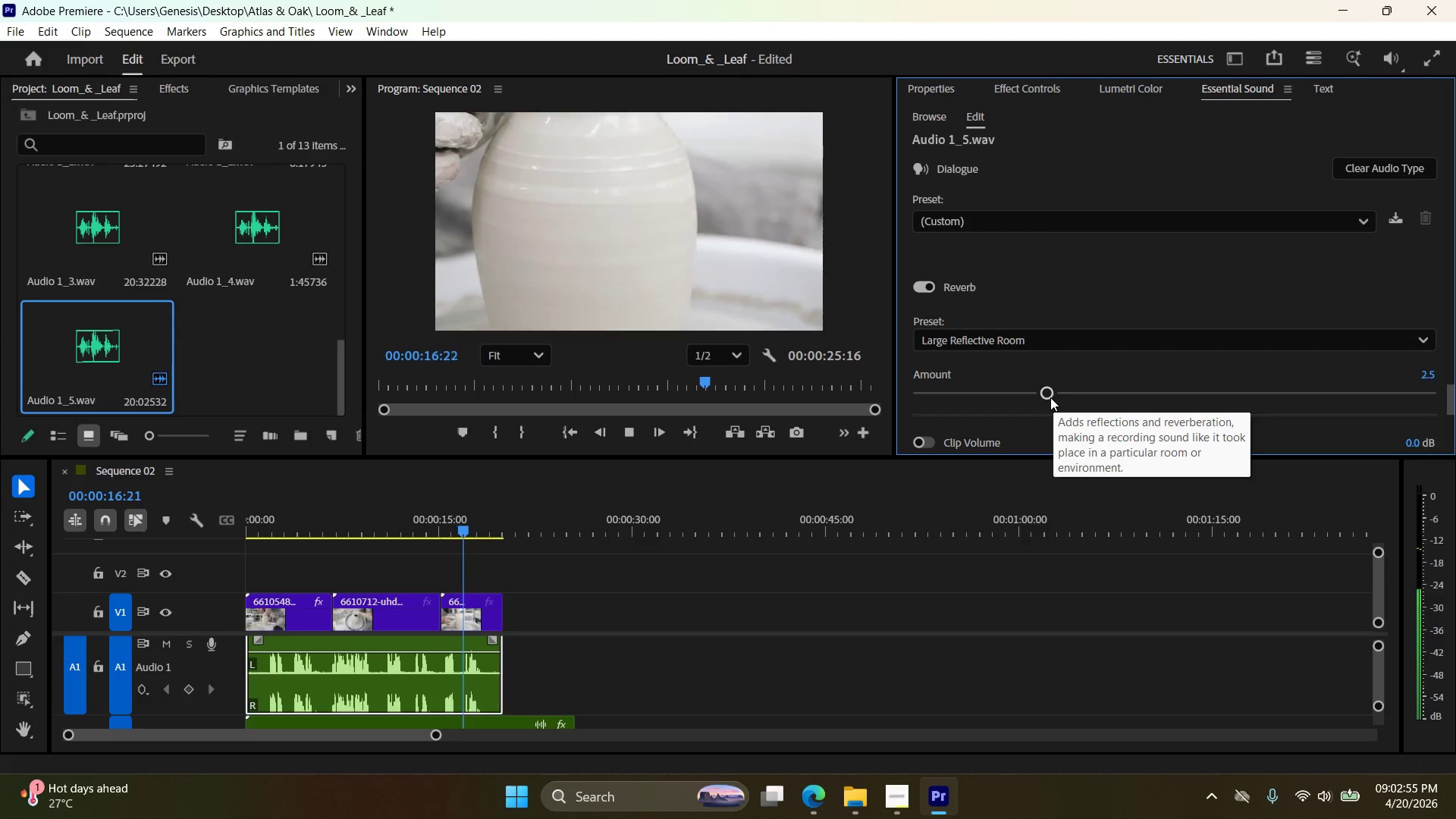 
left_click_drag(start_coordinate=[1051, 397], to_coordinate=[1065, 396])
 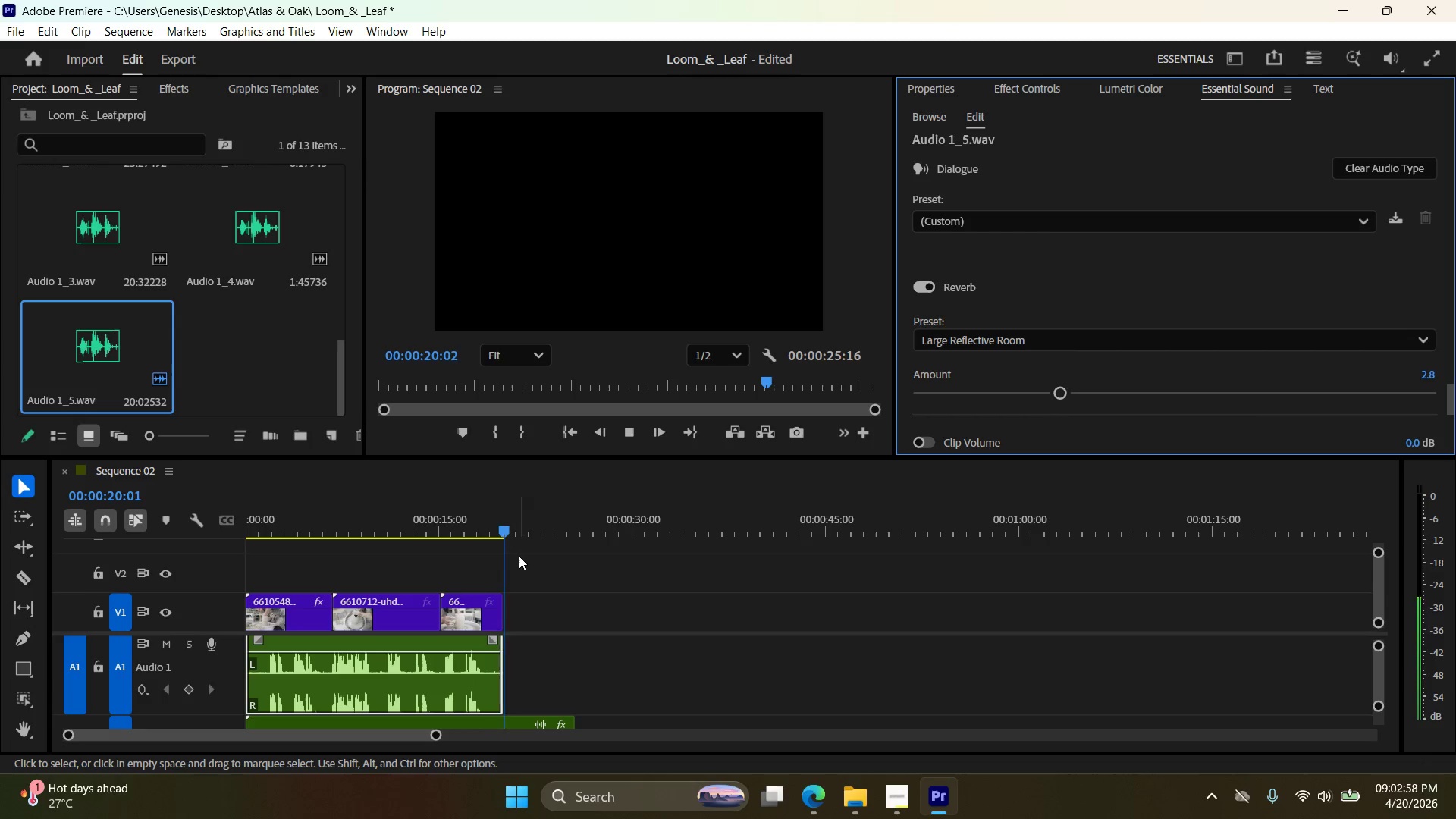 
left_click_drag(start_coordinate=[513, 557], to_coordinate=[171, 563])
 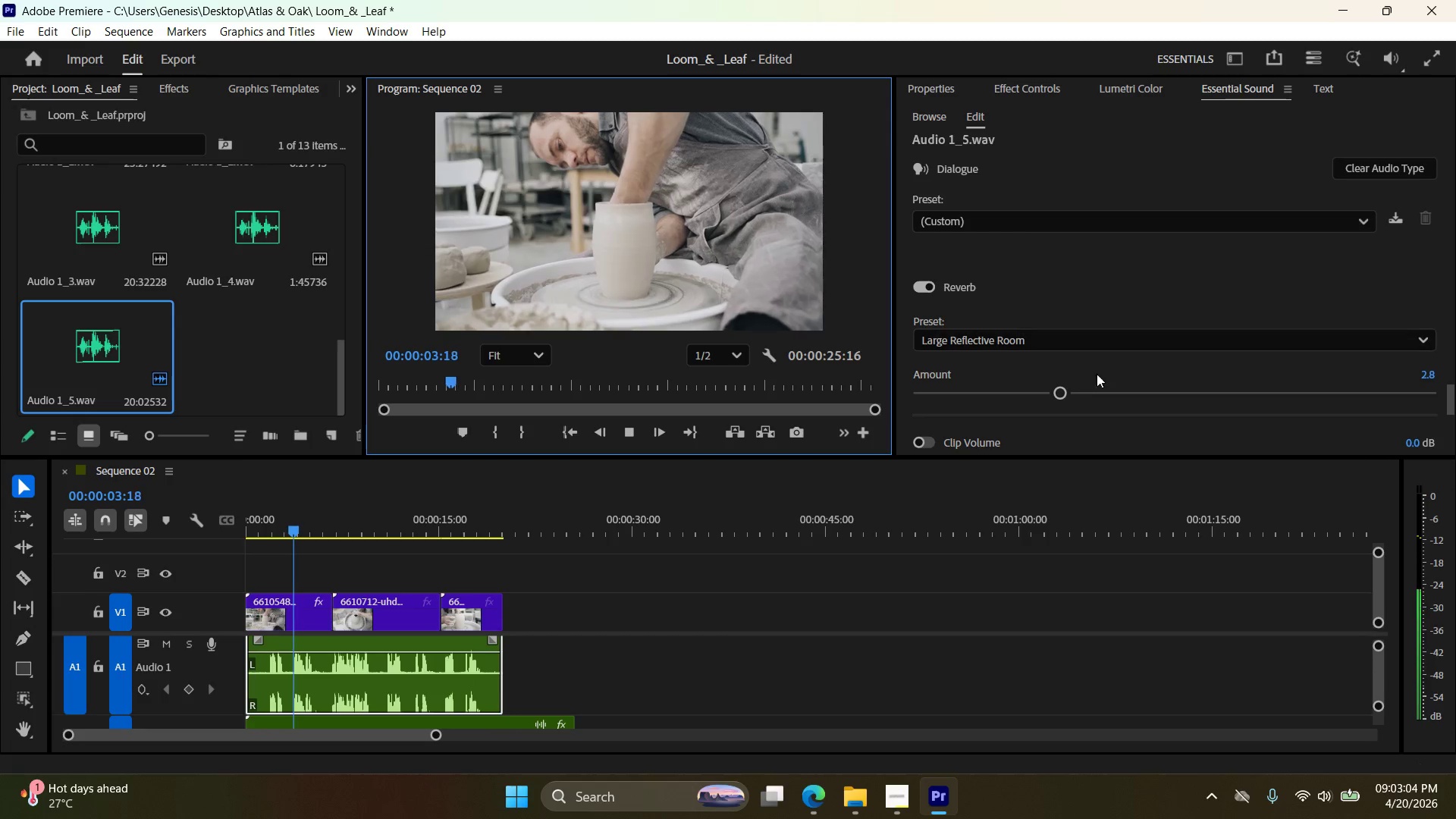 
wait(6.59)
 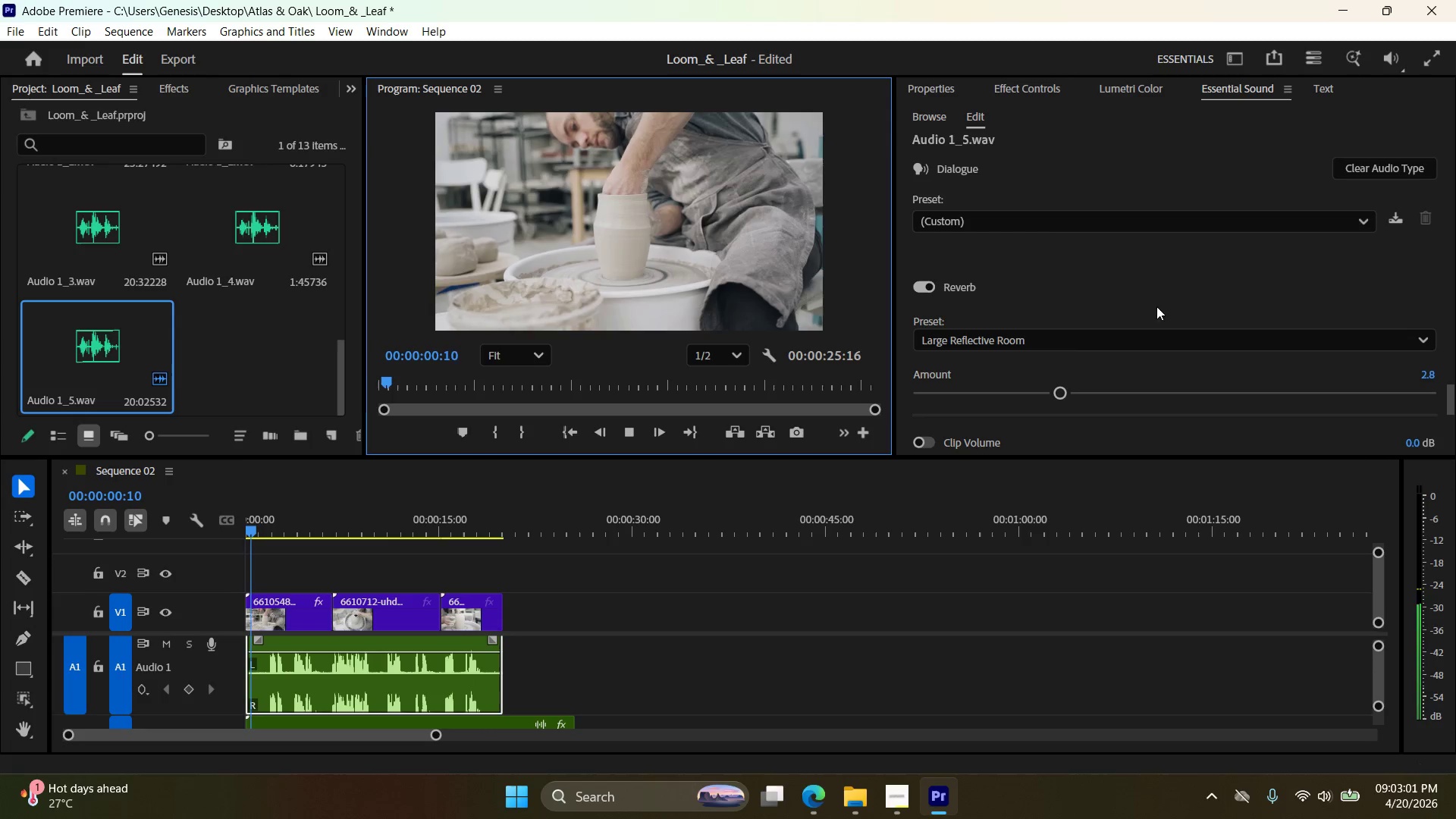 
left_click_drag(start_coordinate=[1062, 394], to_coordinate=[959, 400])
 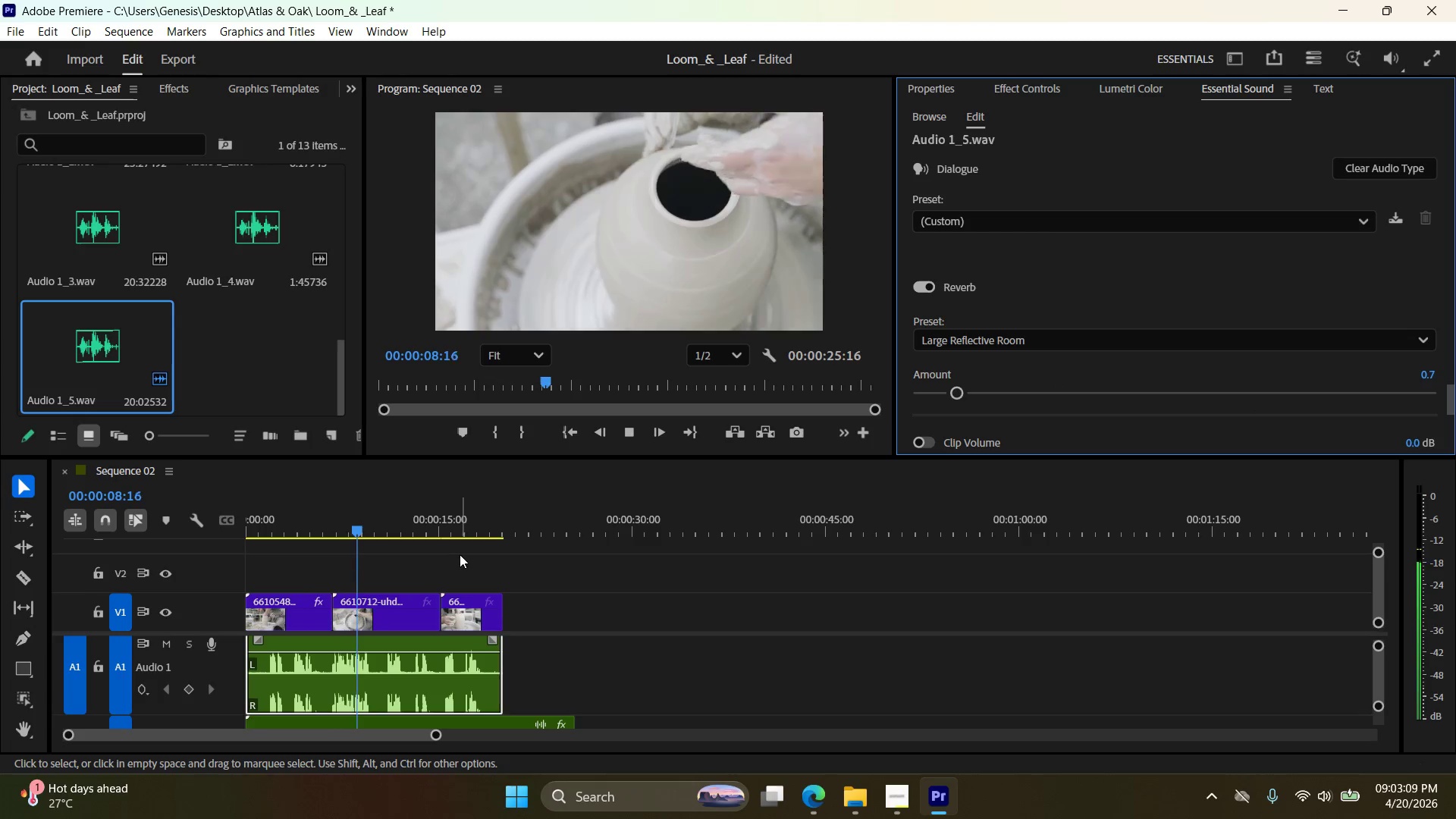 
scroll: coordinate [1166, 414], scroll_direction: down, amount: 2.0
 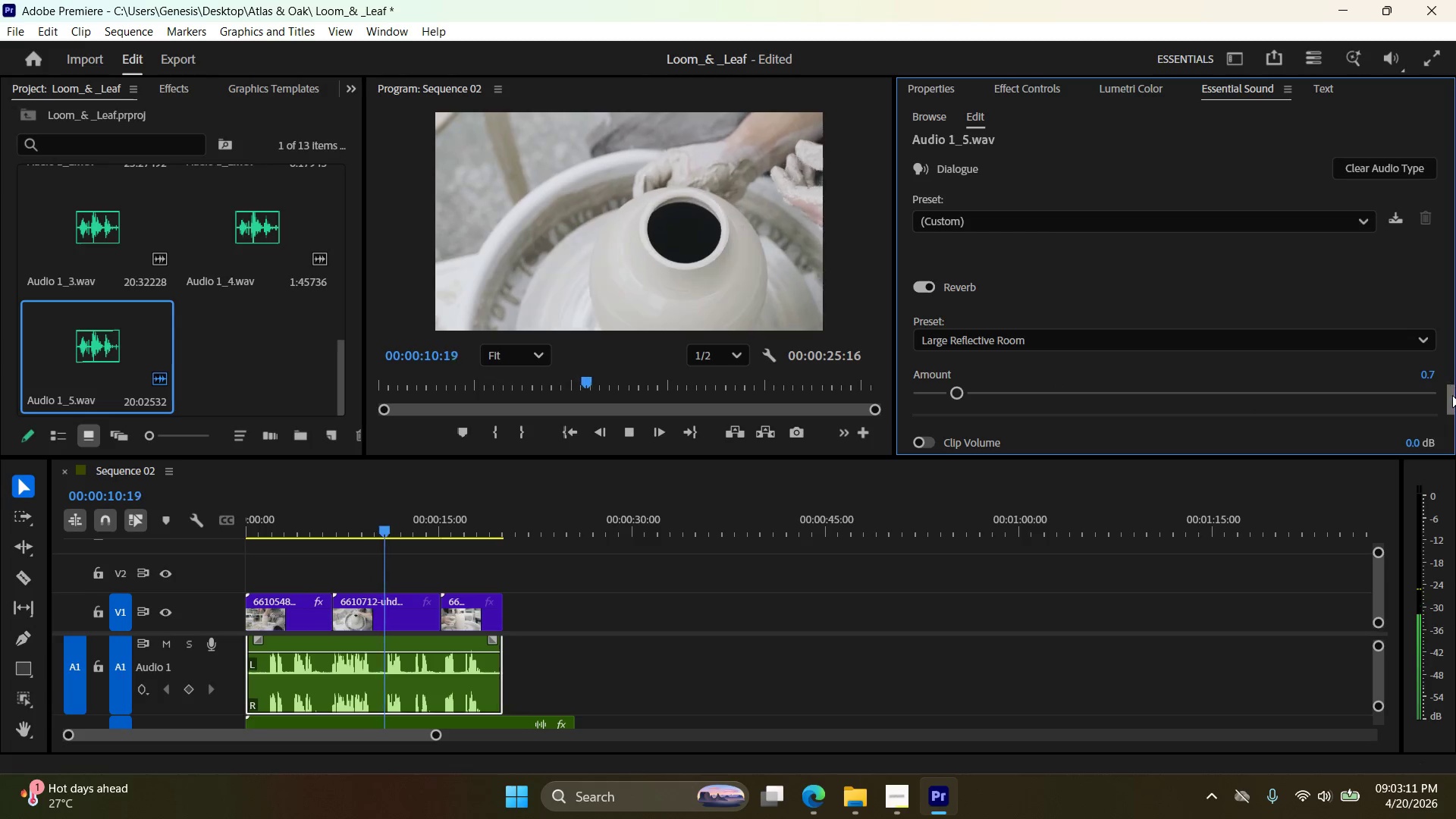 
left_click_drag(start_coordinate=[1450, 398], to_coordinate=[1446, 280])
 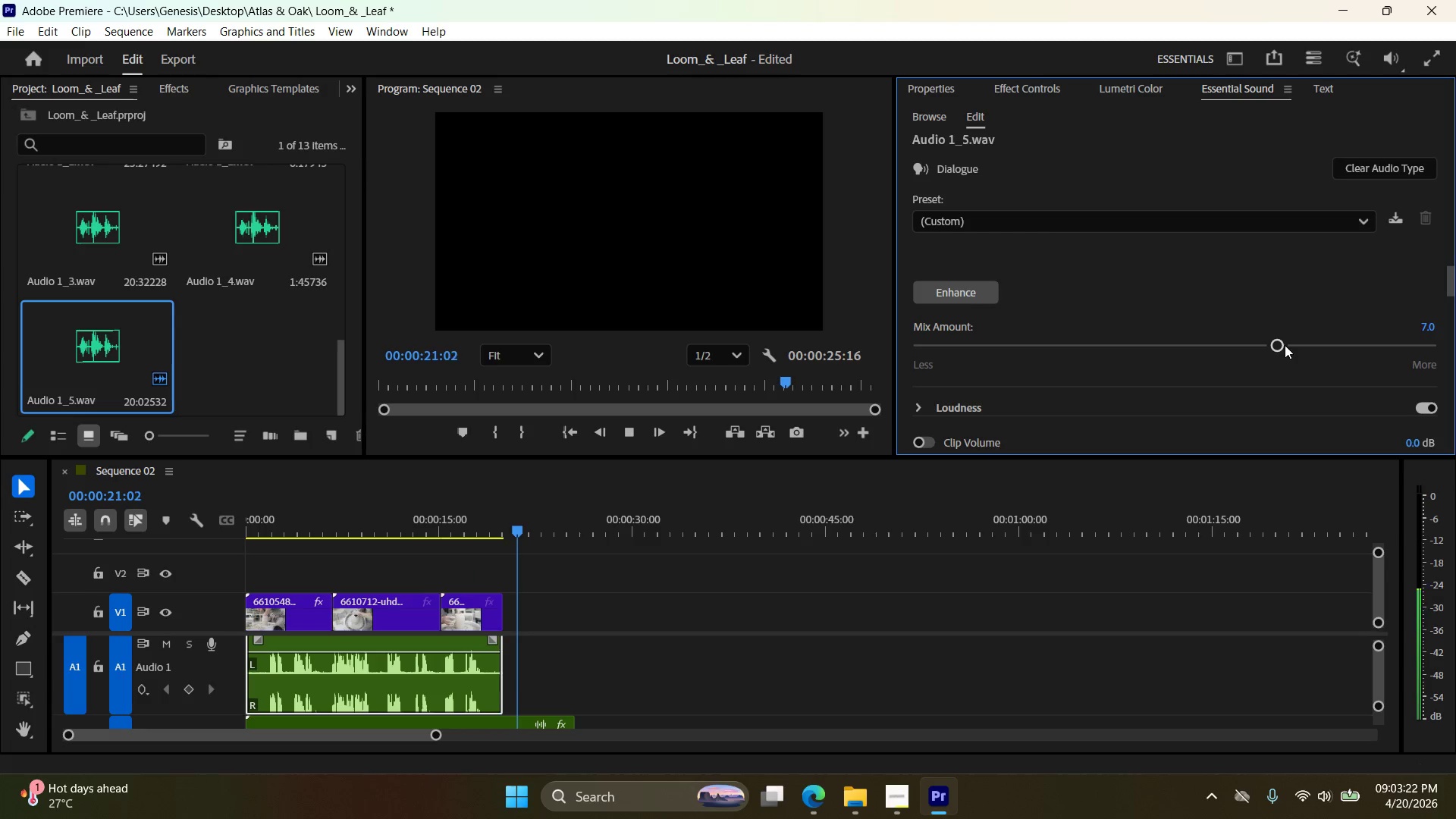 
left_click_drag(start_coordinate=[1279, 345], to_coordinate=[1236, 347])
 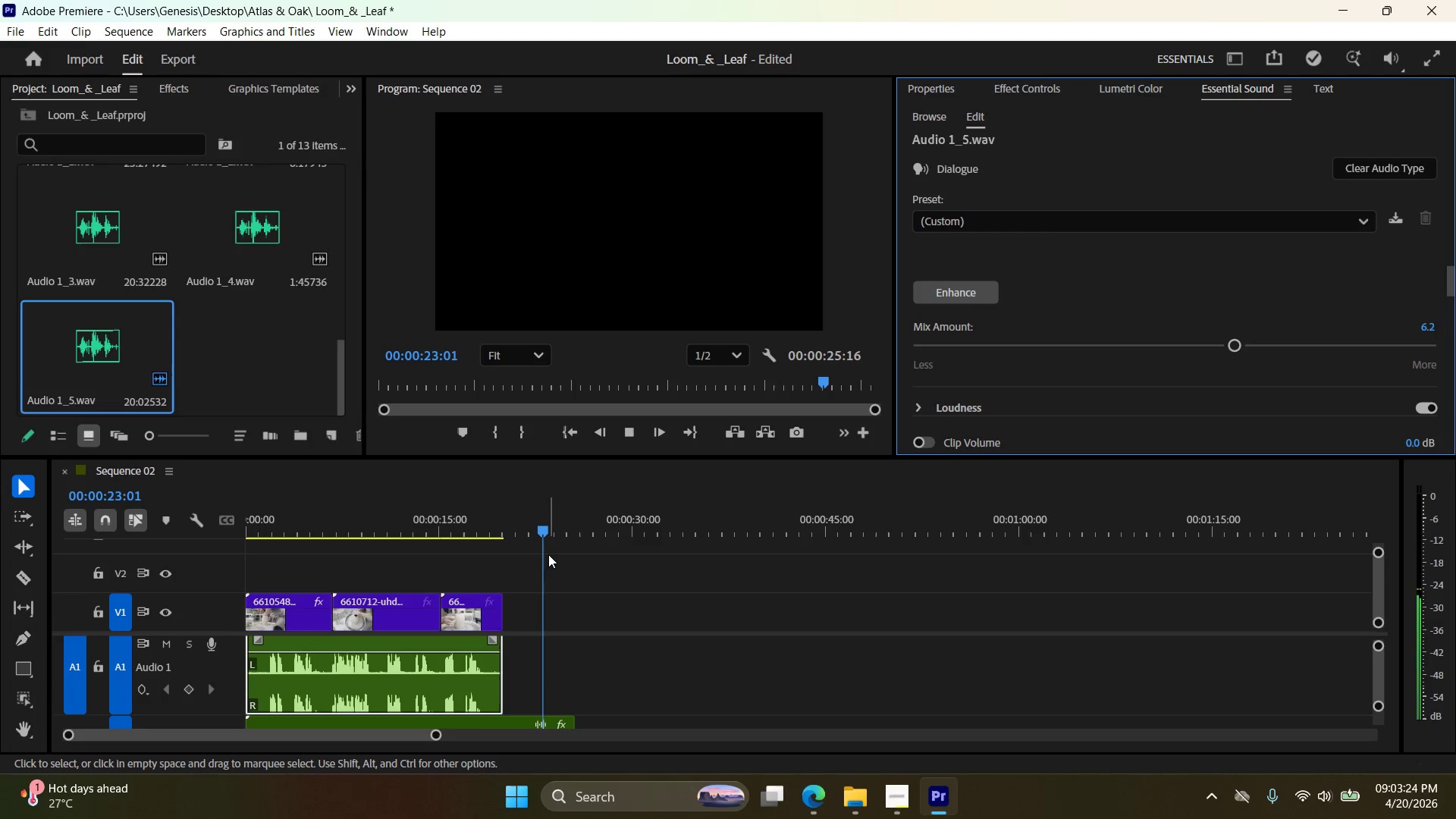 
left_click_drag(start_coordinate=[539, 559], to_coordinate=[544, 557])
 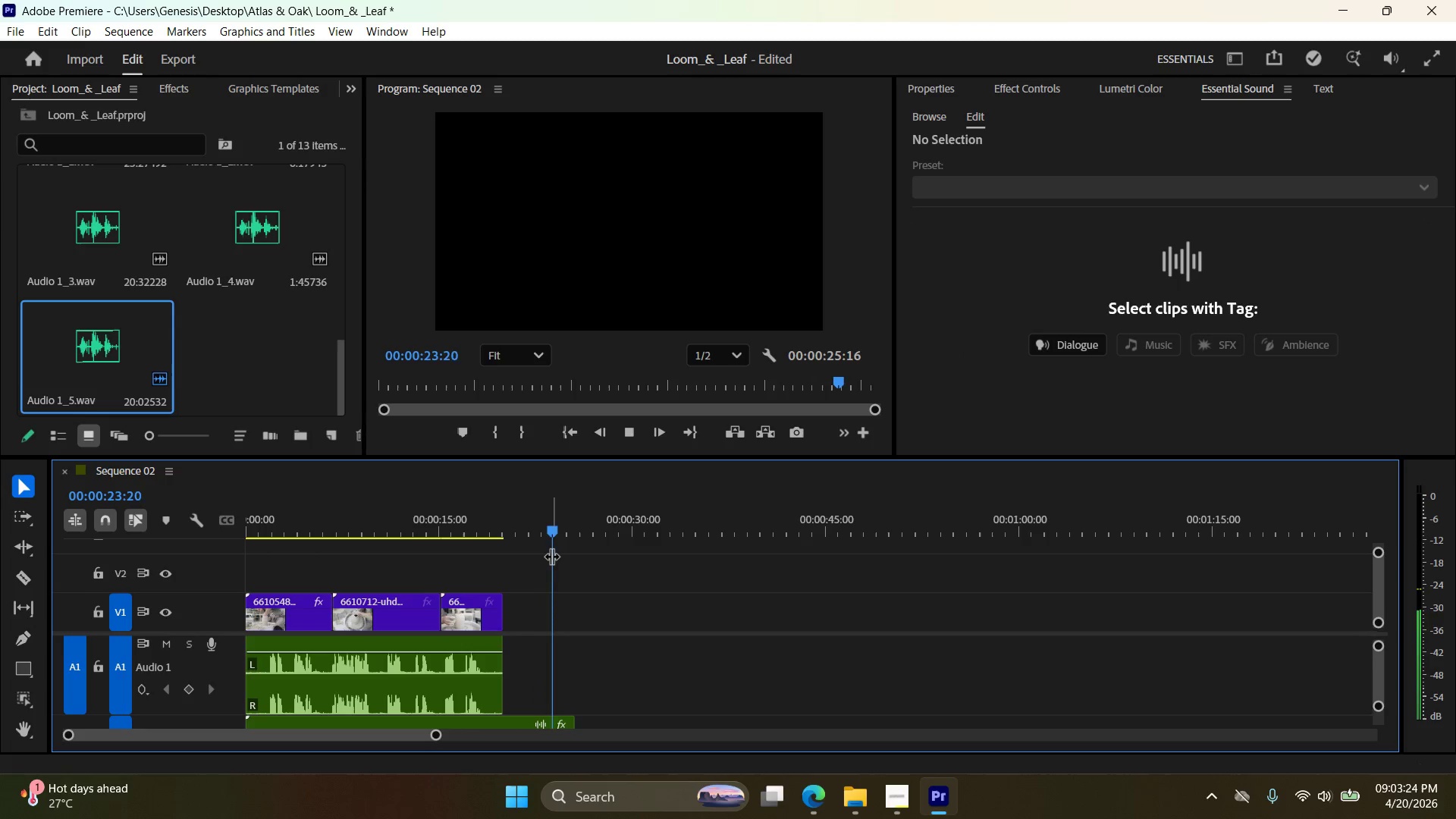 
left_click_drag(start_coordinate=[551, 556], to_coordinate=[204, 592])
 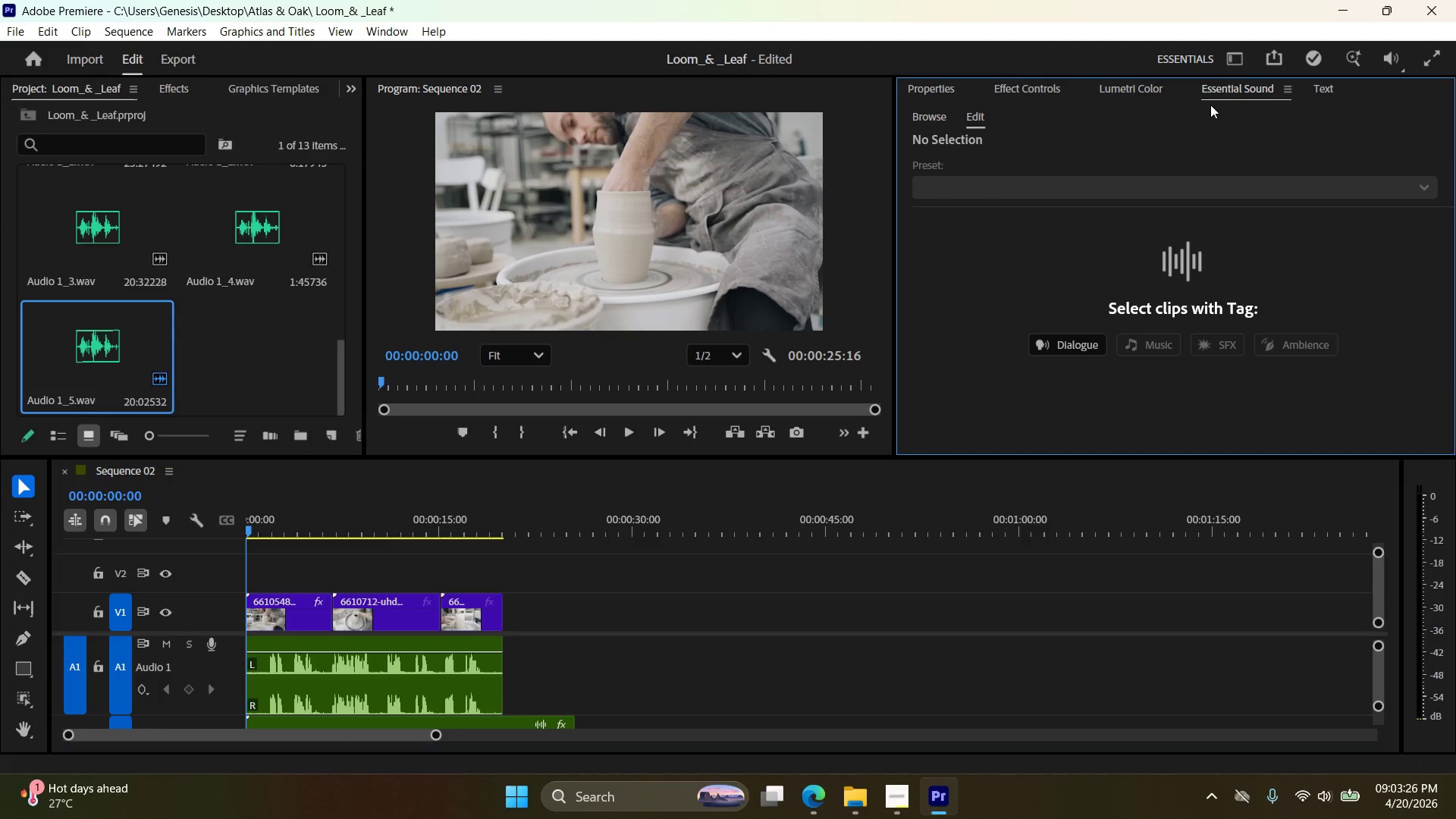 
double_click([1221, 99])
 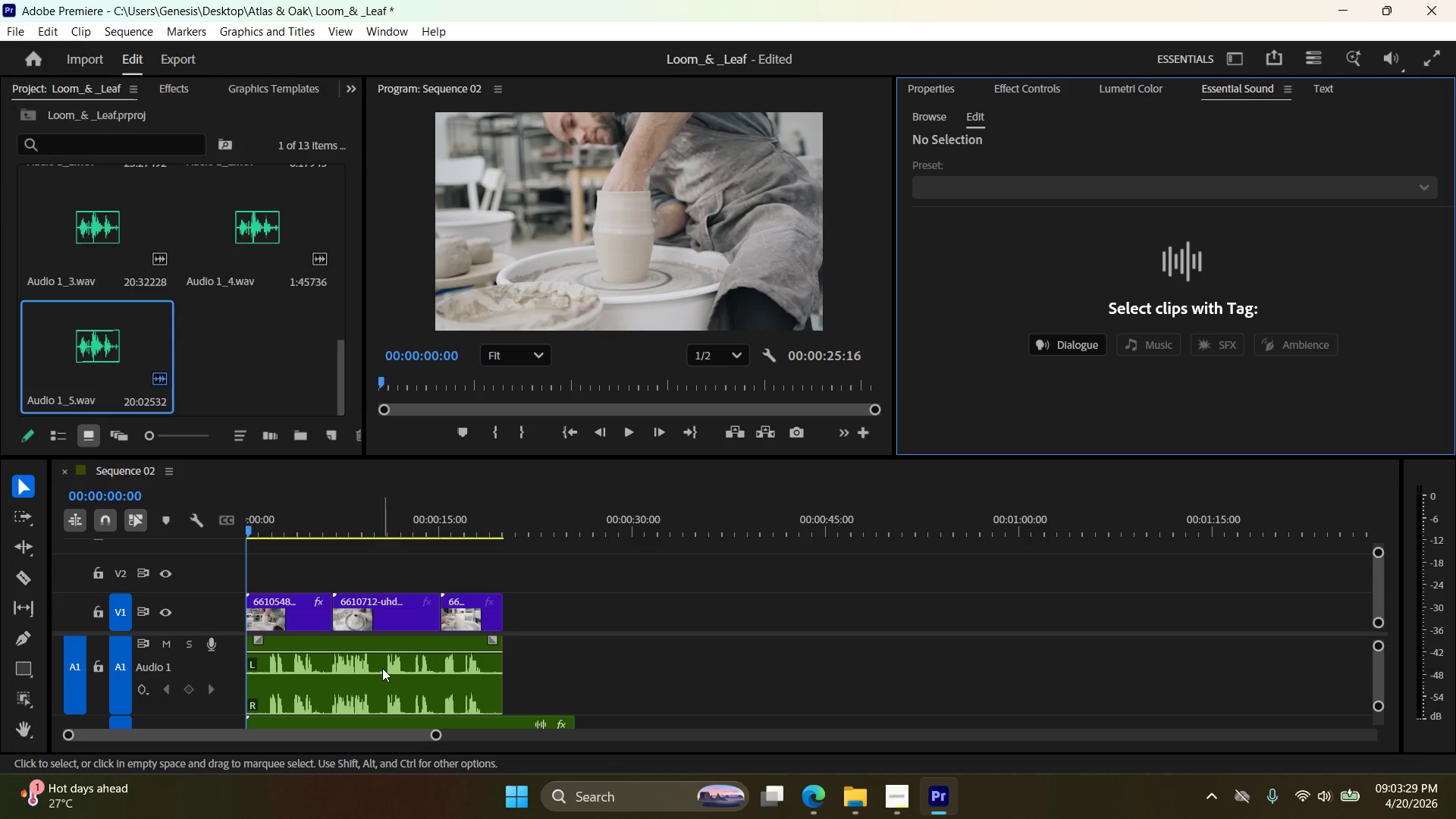 
left_click([369, 684])
 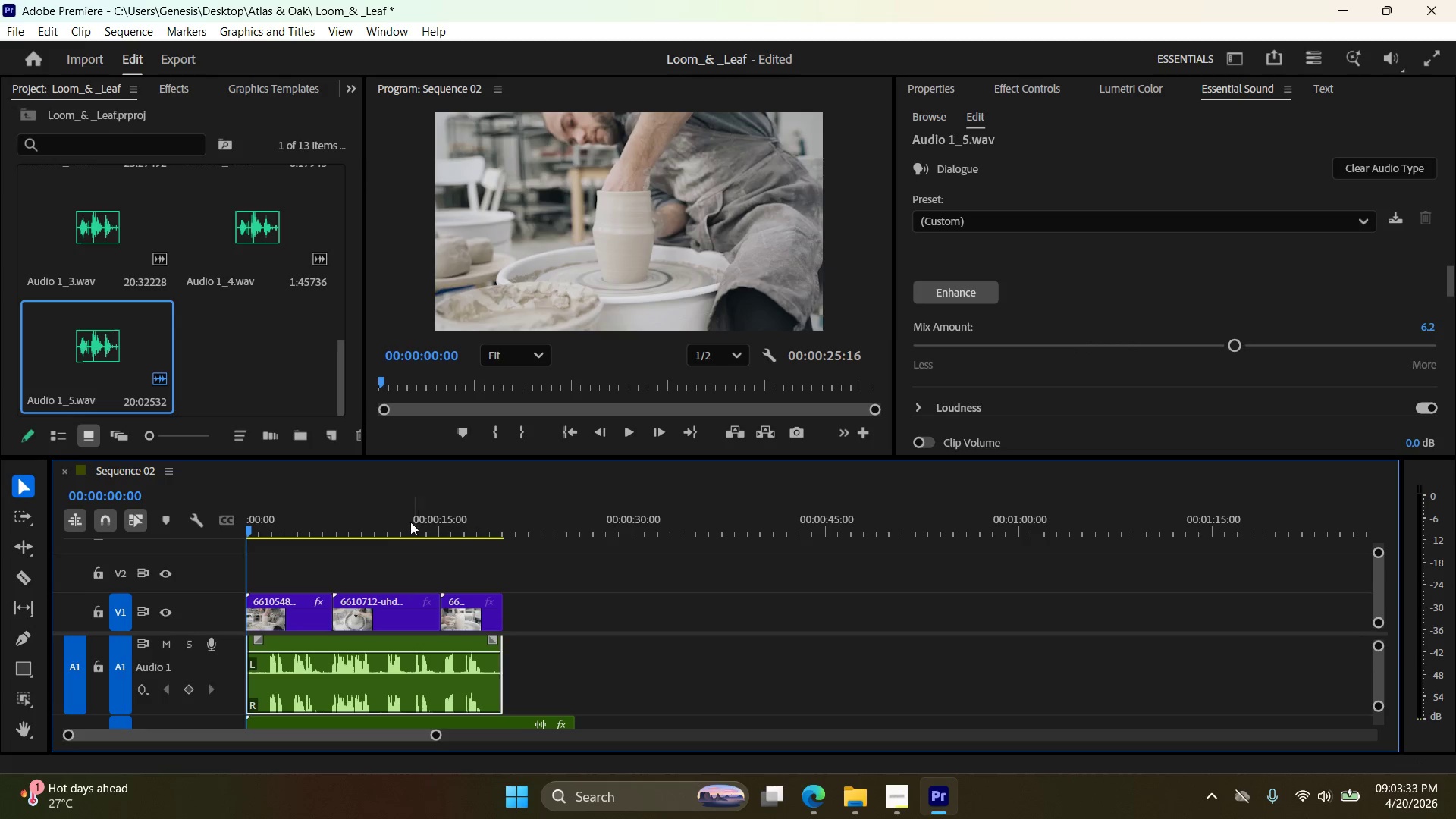 
left_click([623, 435])
 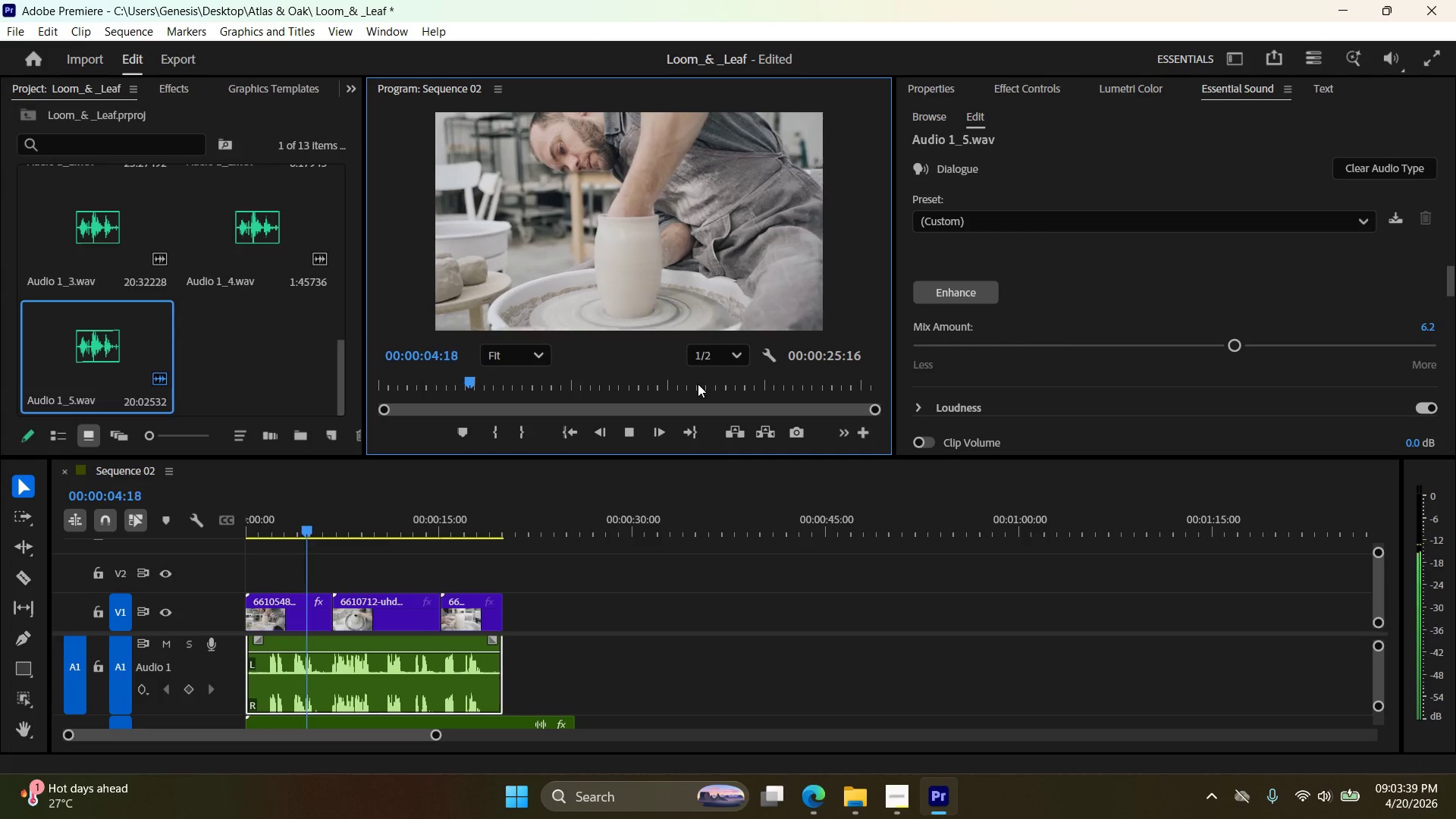 
wait(6.59)
 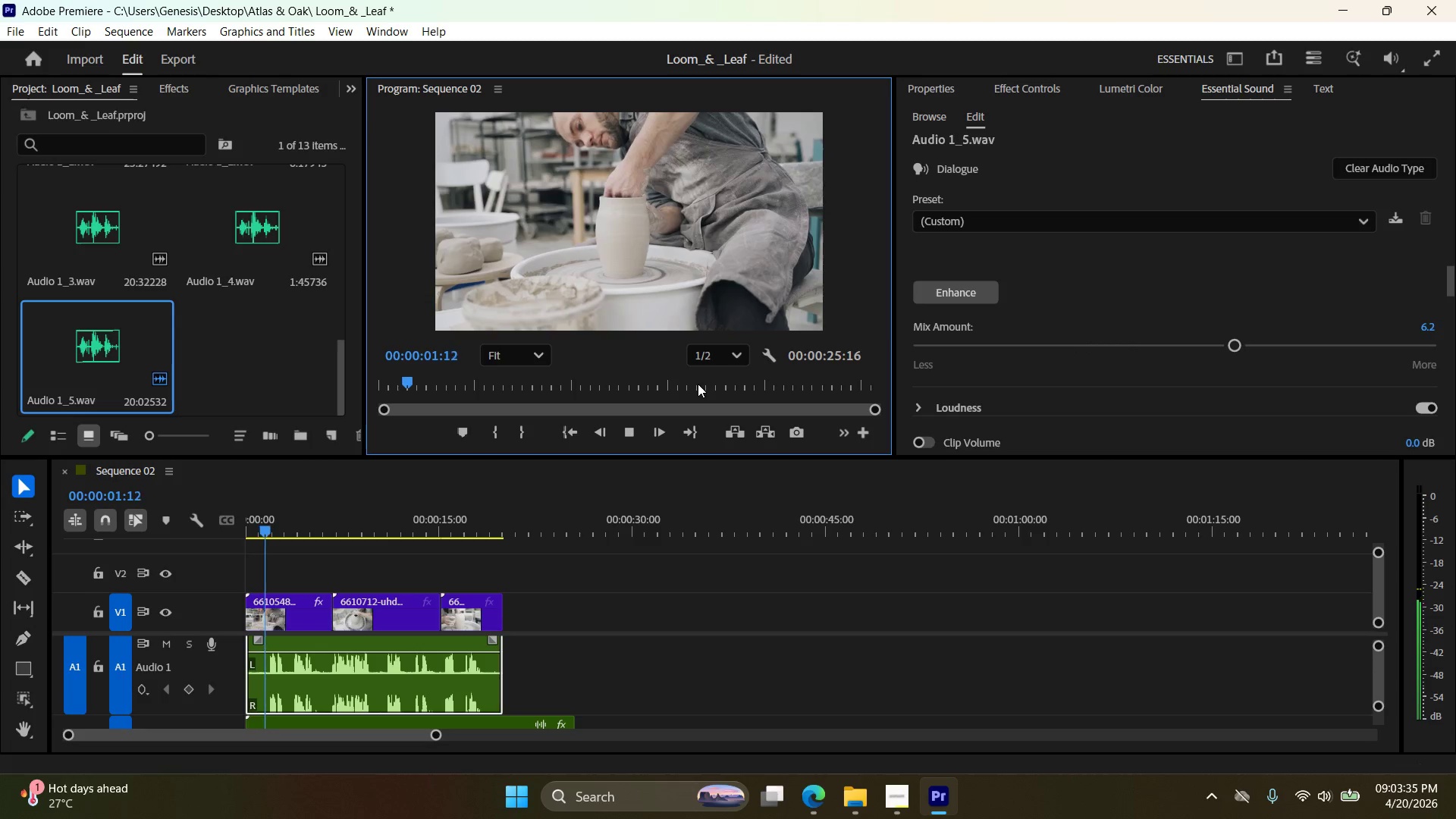 
left_click([921, 297])
 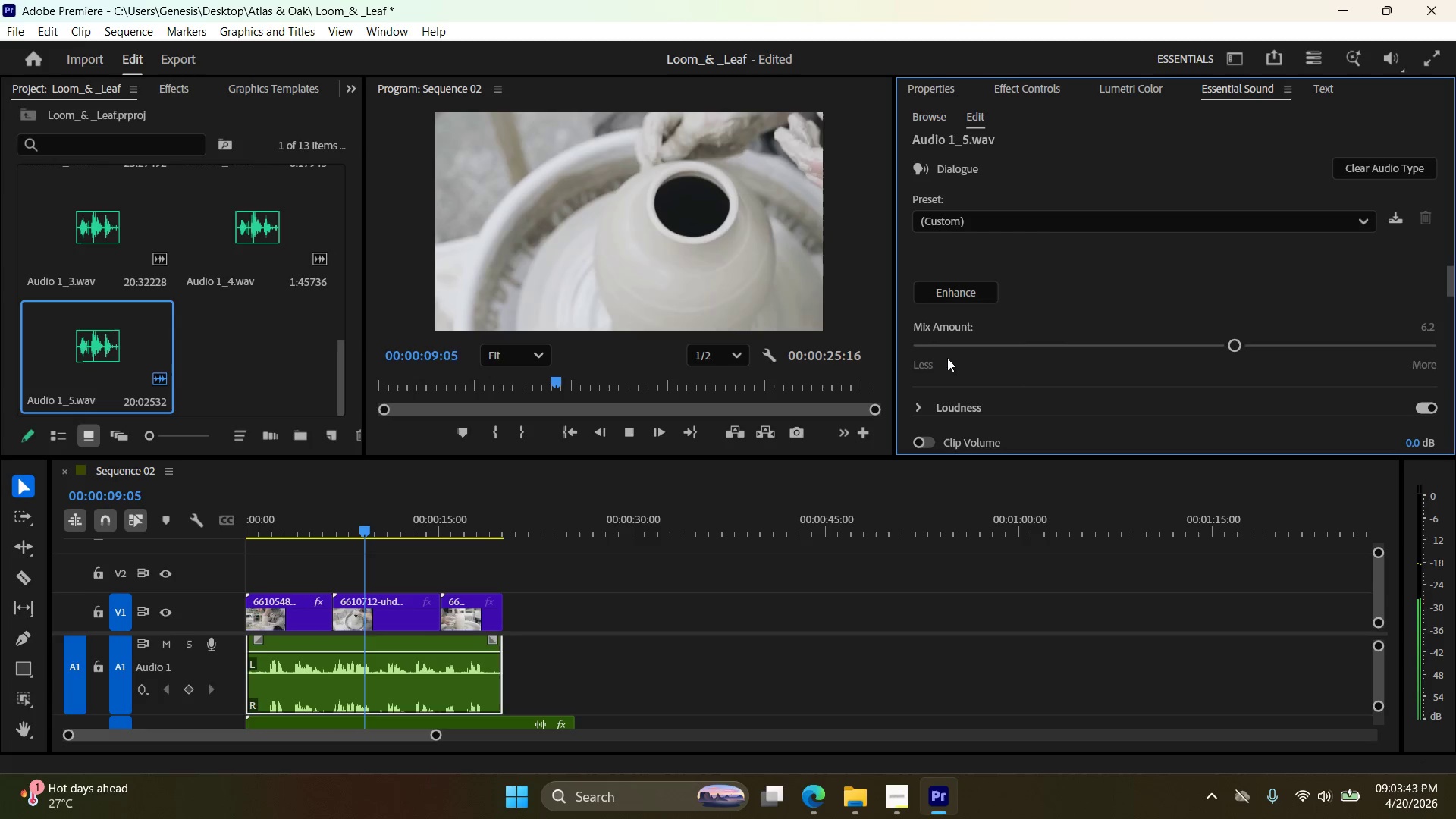 
scroll: coordinate [1034, 353], scroll_direction: down, amount: 1.0
 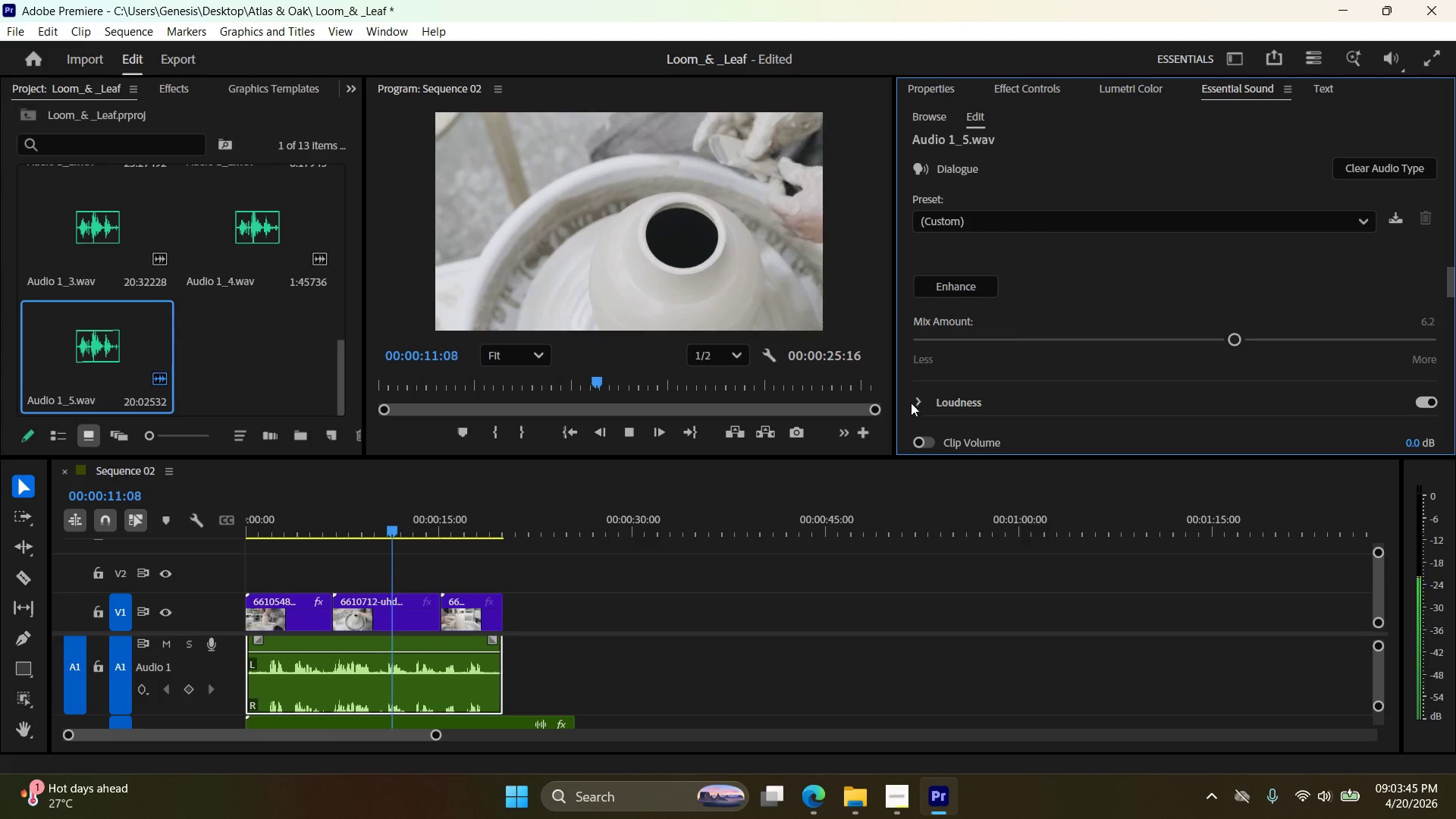 
left_click([927, 405])
 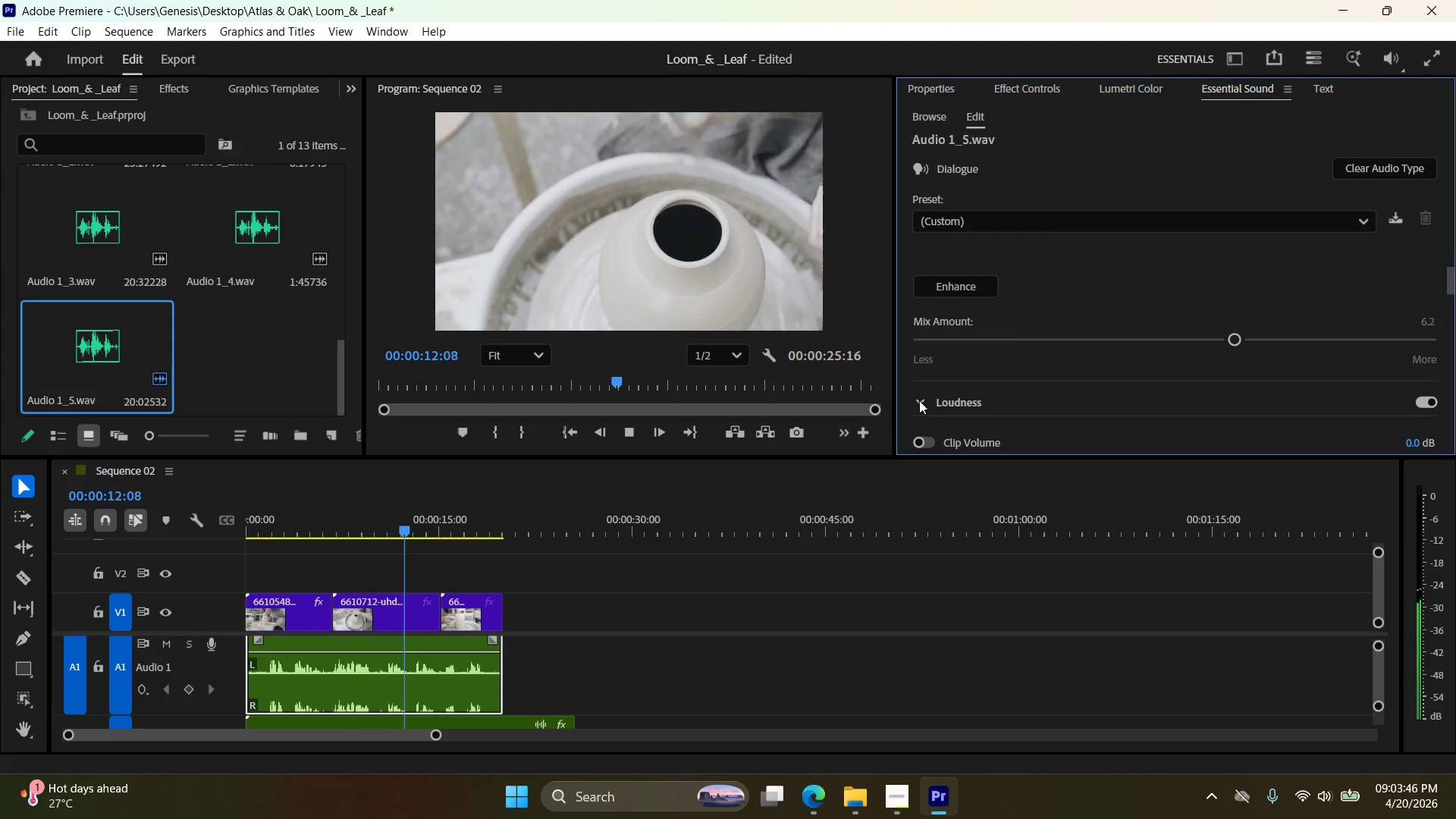 
scroll: coordinate [1048, 374], scroll_direction: down, amount: 16.0
 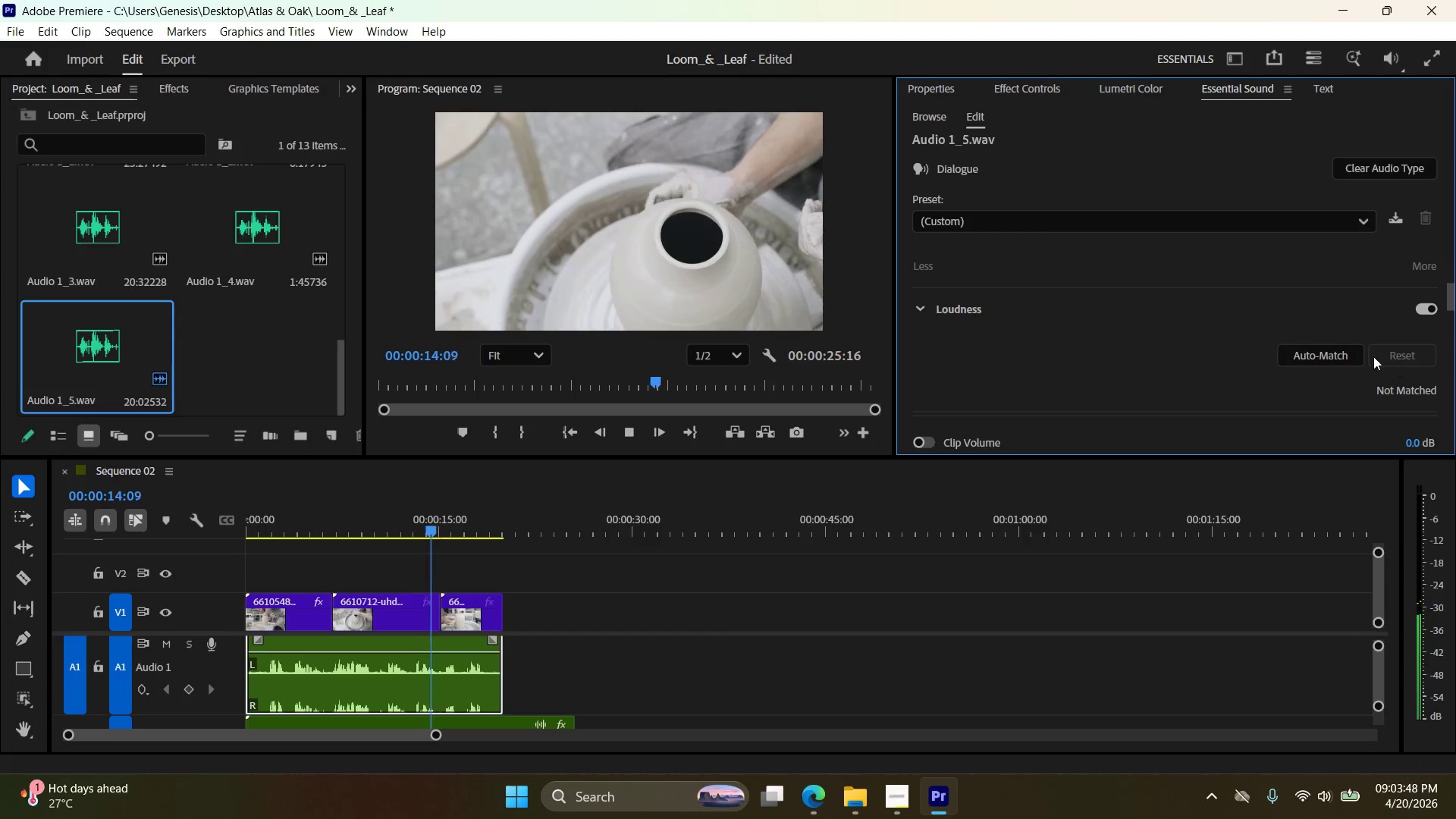 
left_click([1354, 354])
 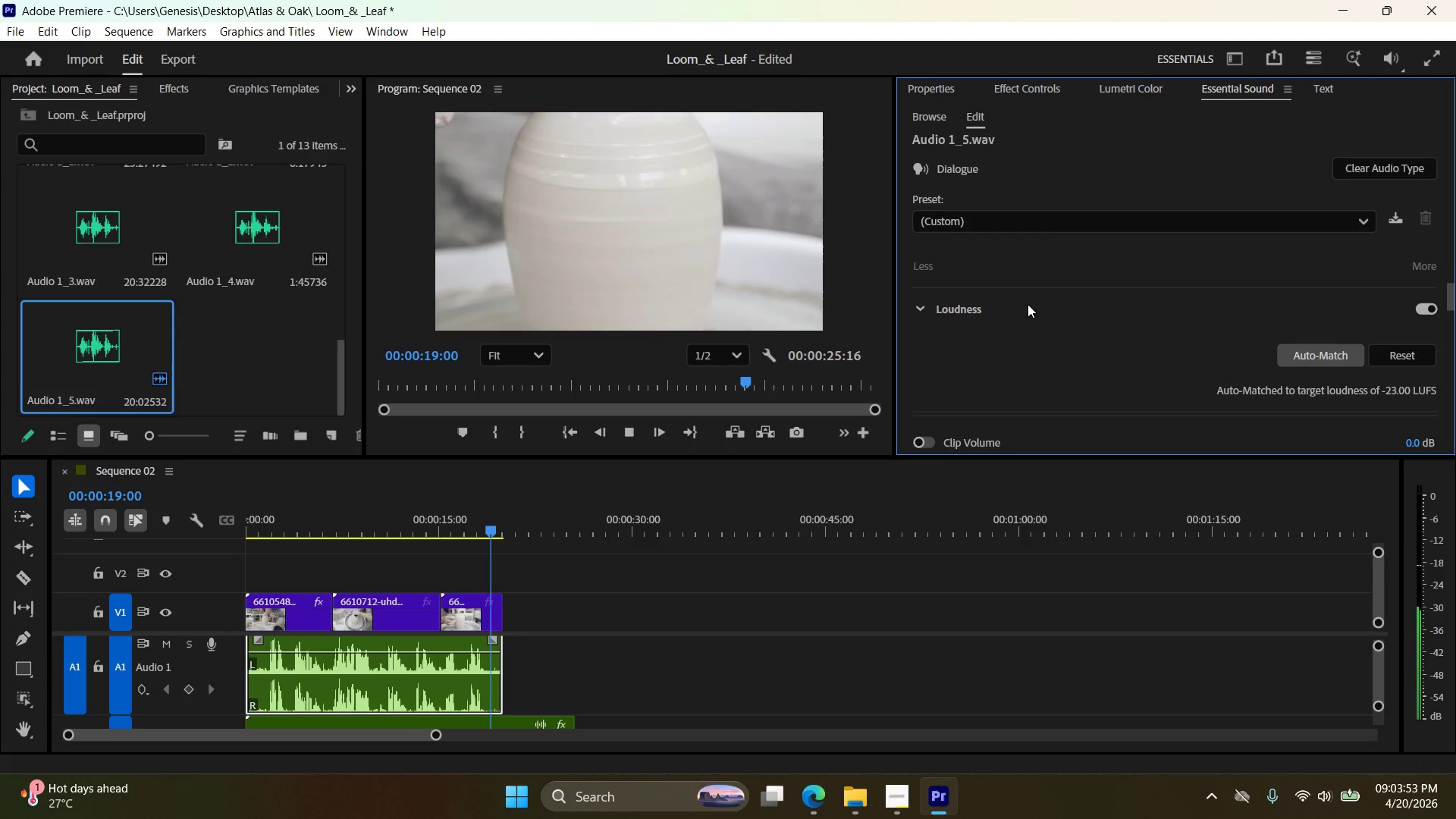 
wait(5.98)
 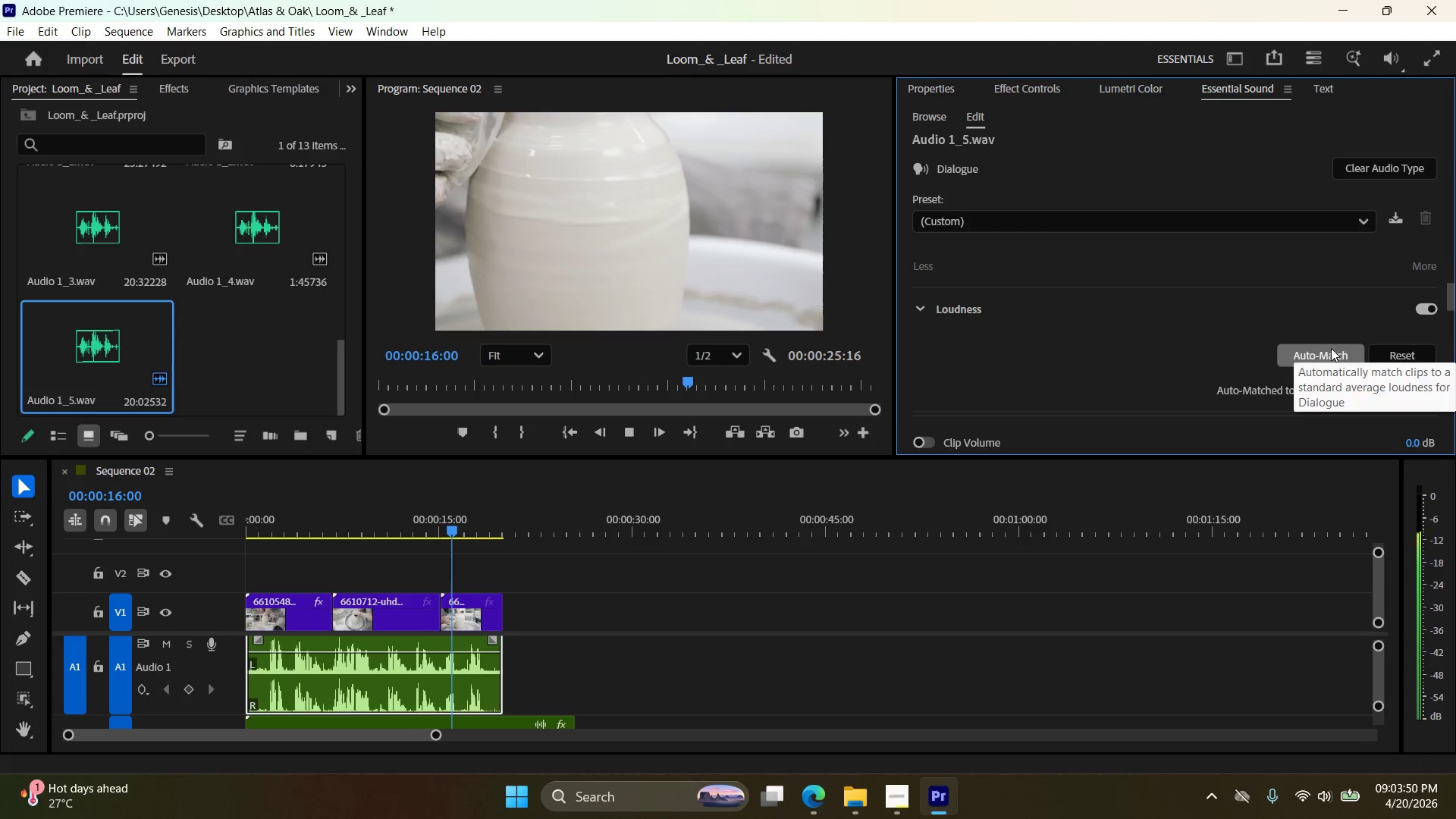 
left_click([1378, 174])
 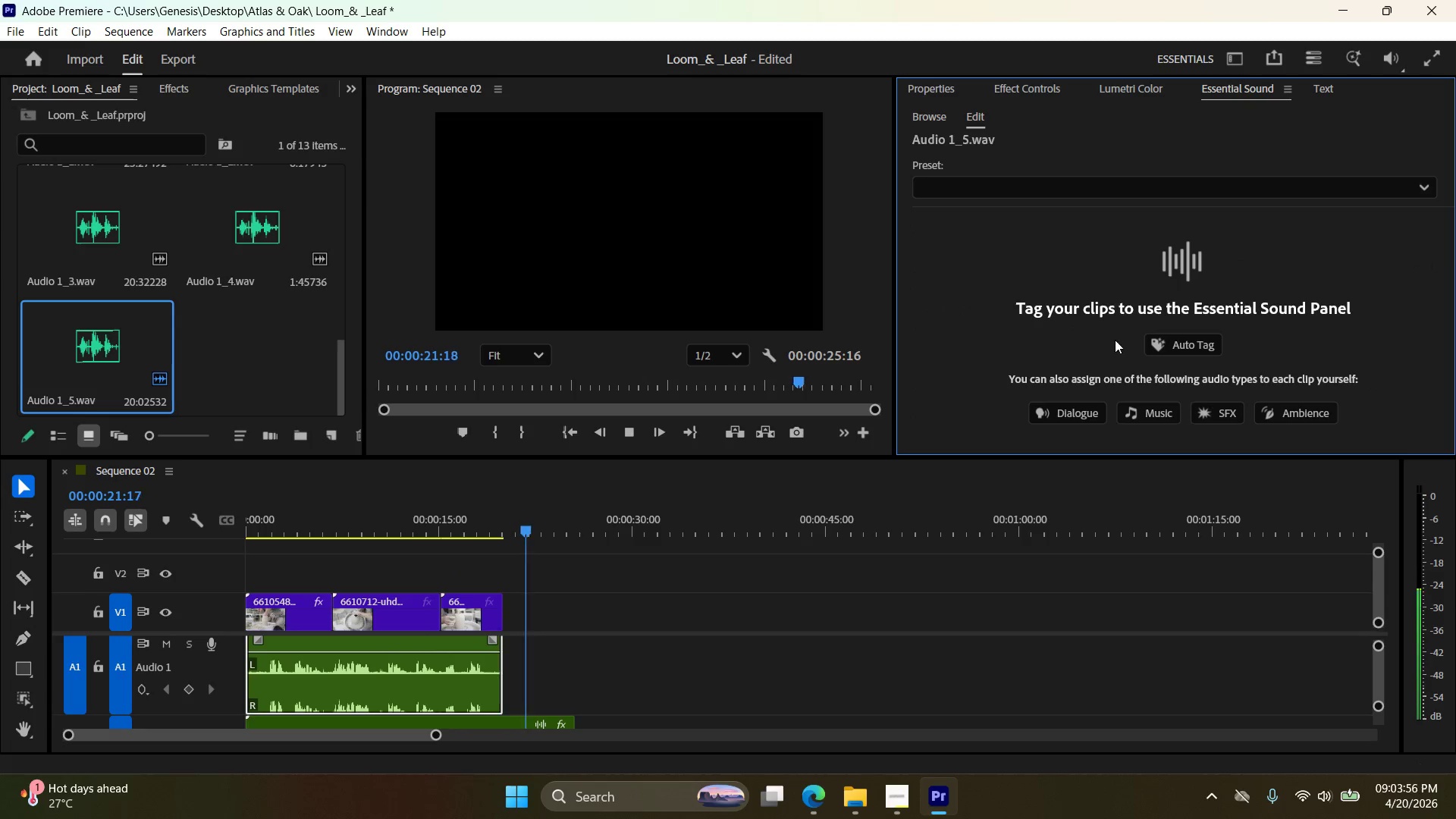 
left_click([1079, 415])
 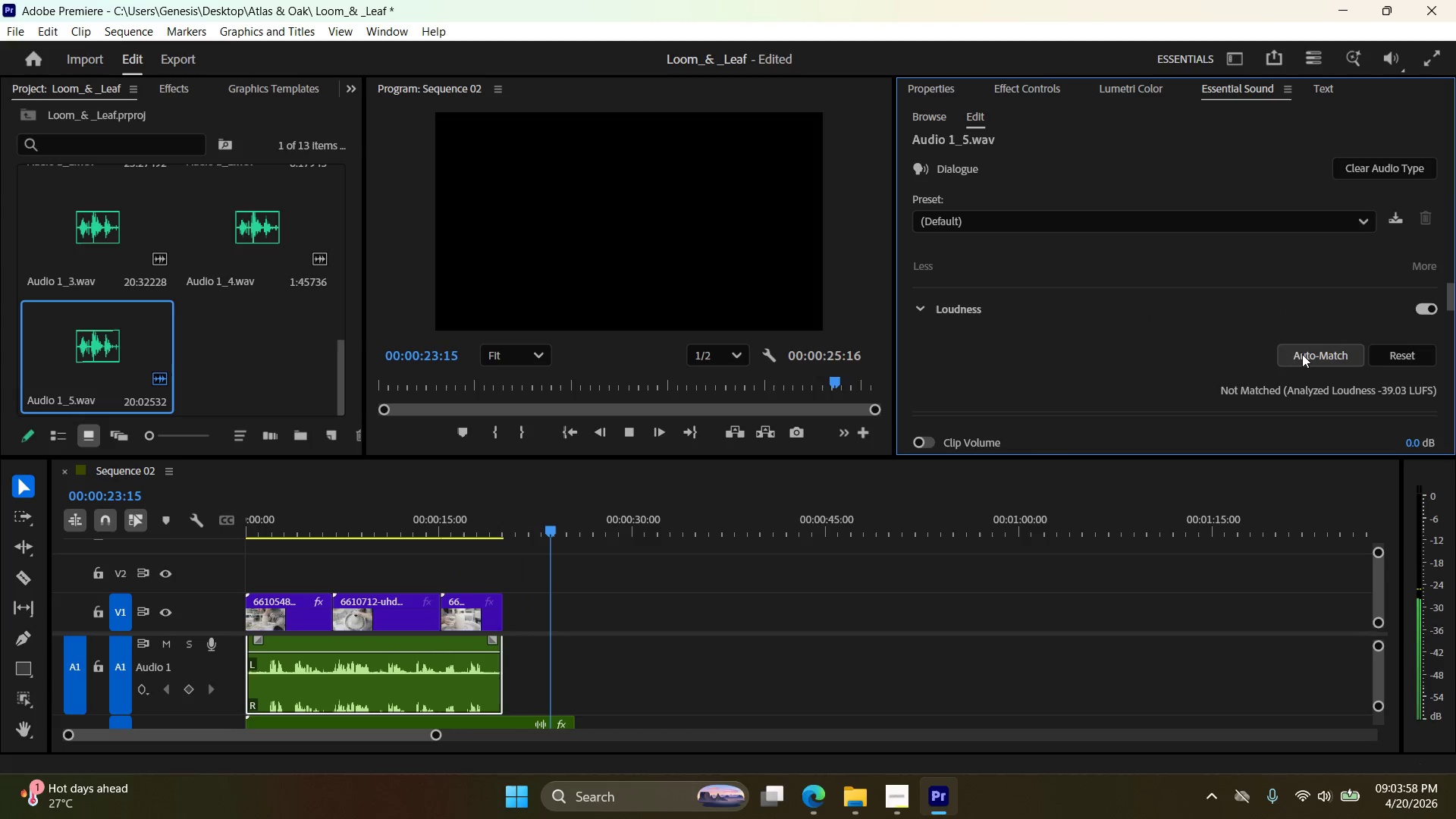 
scroll: coordinate [1120, 287], scroll_direction: up, amount: 20.0
 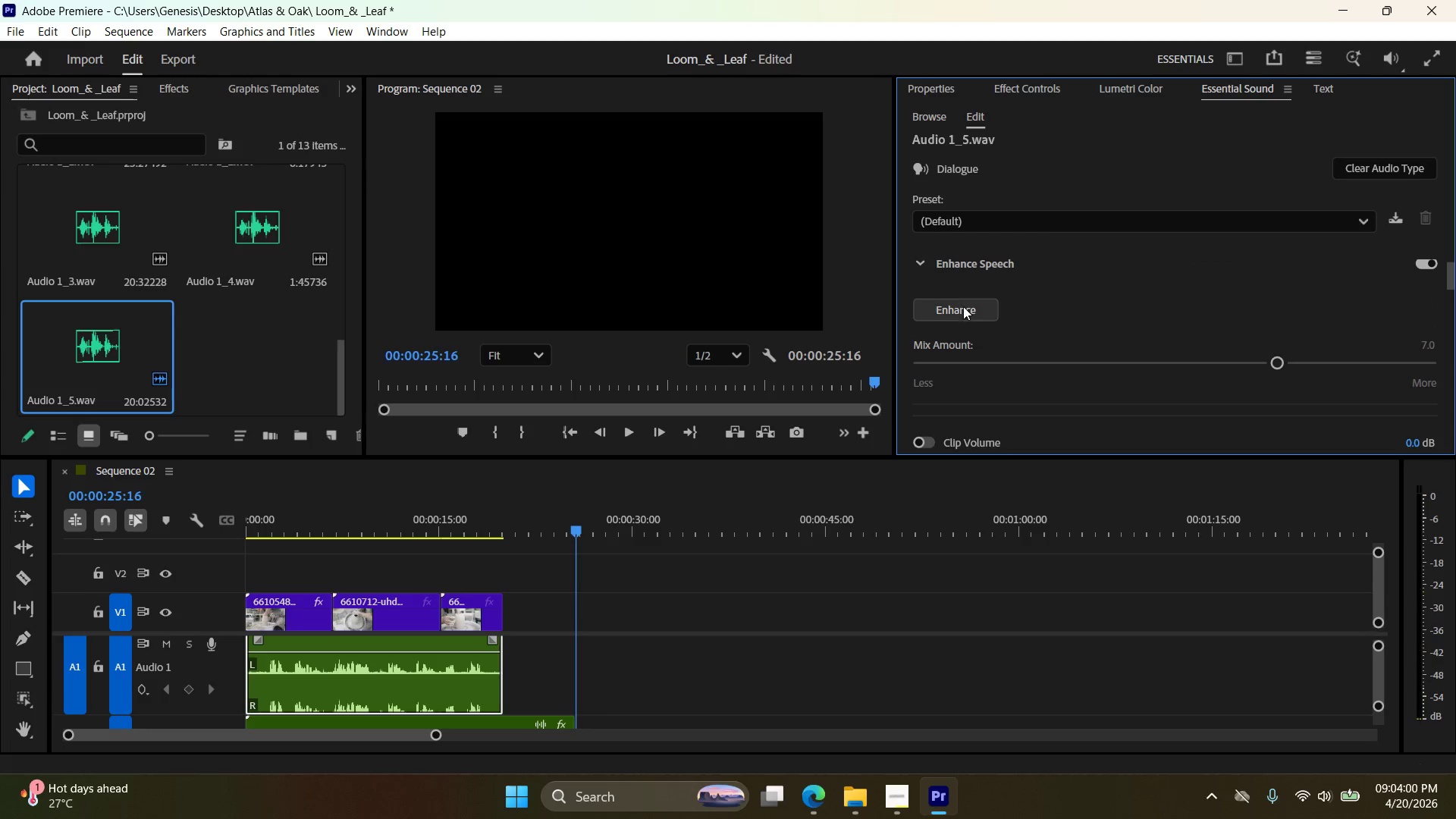 
left_click([966, 310])
 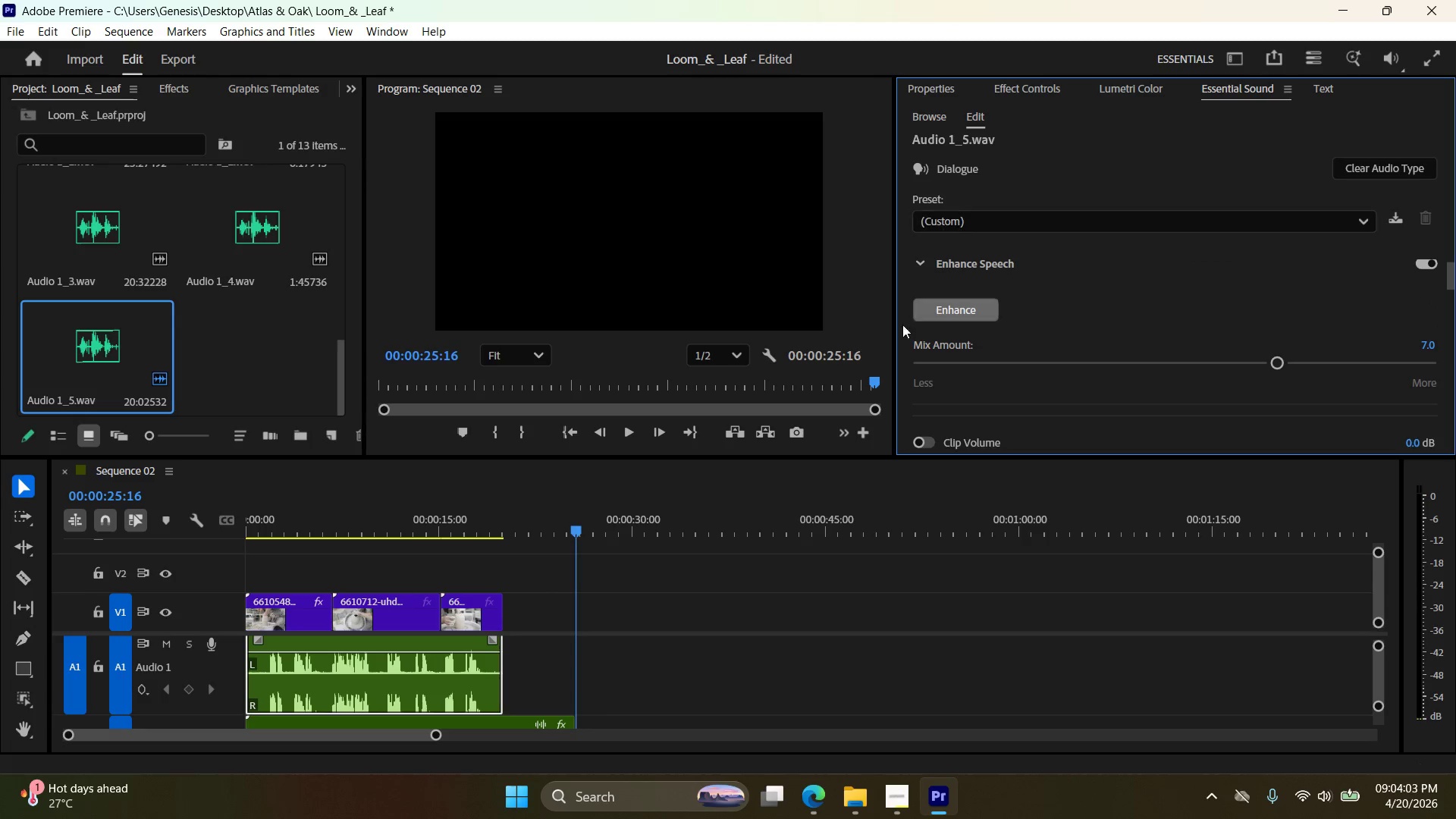 
left_click_drag(start_coordinate=[576, 630], to_coordinate=[118, 669])
 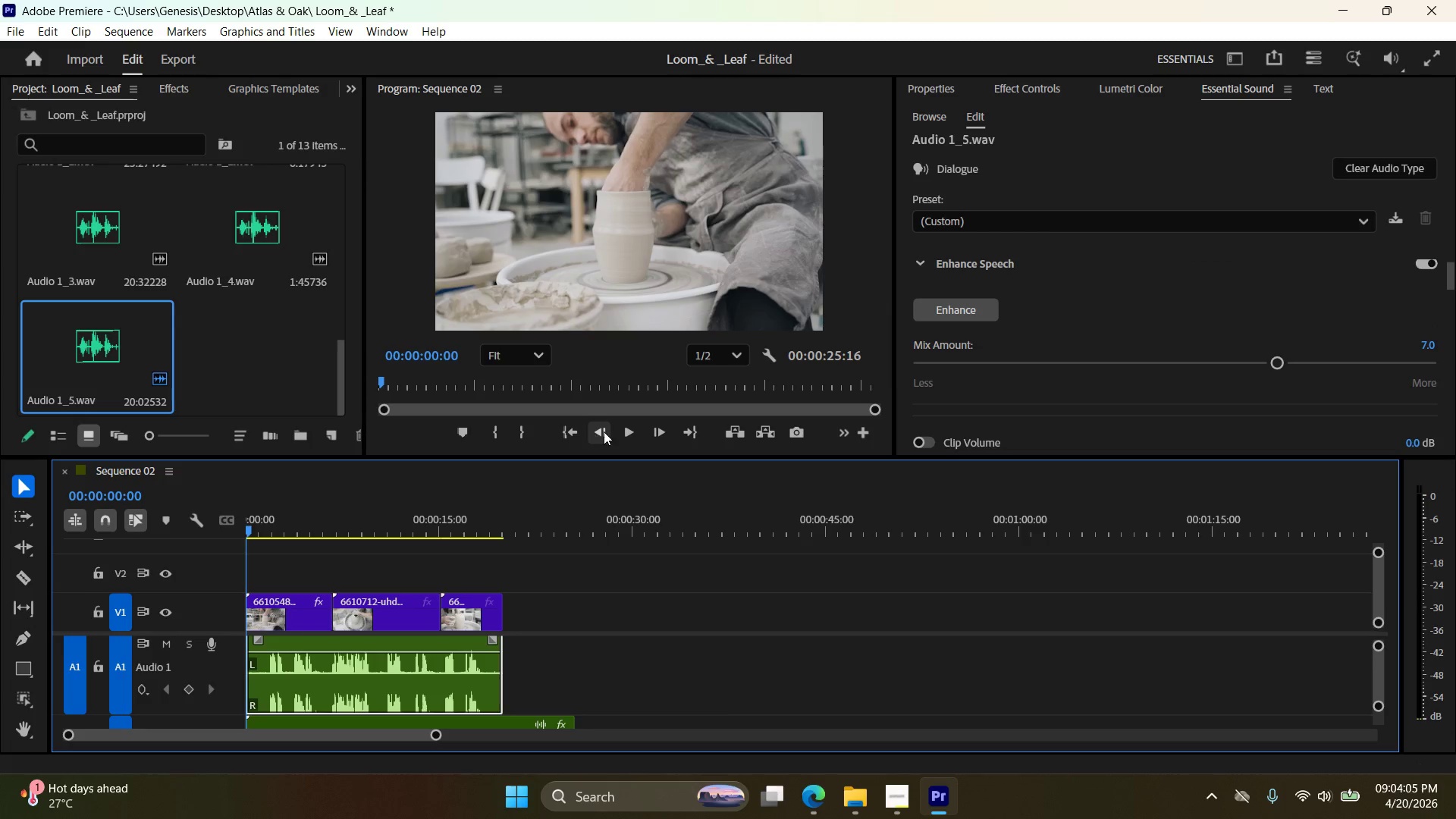 
left_click([624, 434])
 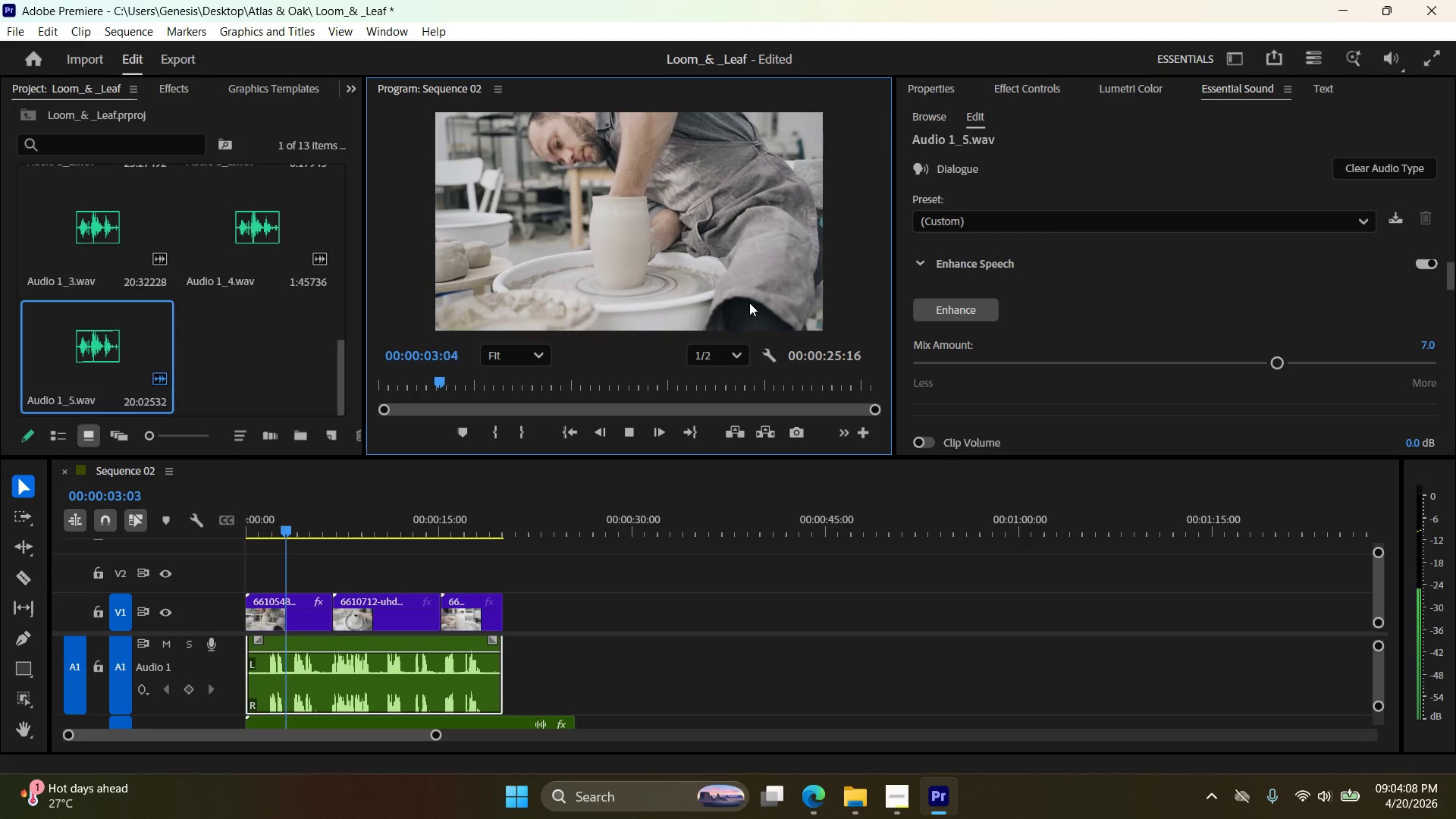 
wait(8.31)
 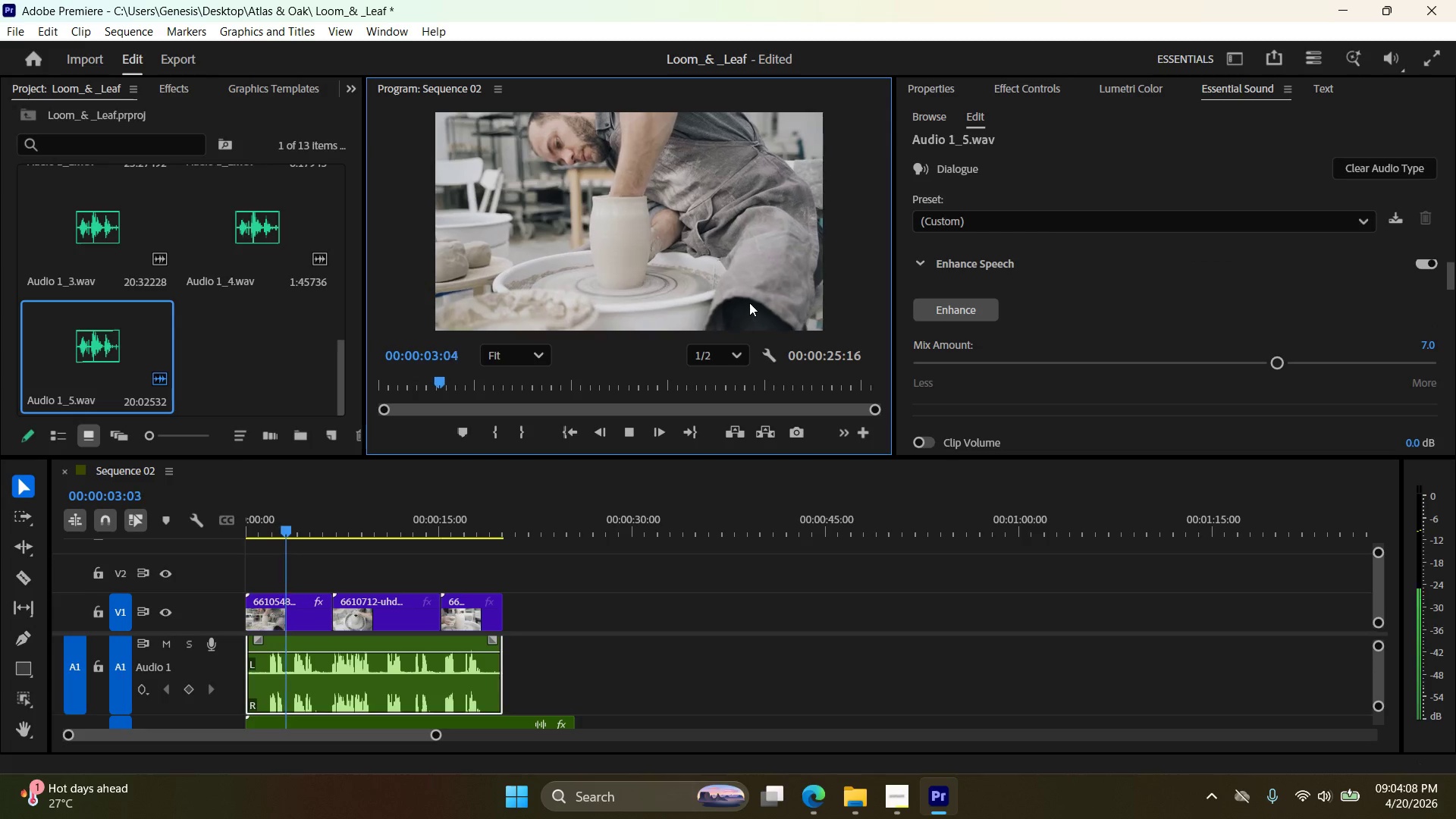 
scroll: coordinate [1204, 315], scroll_direction: down, amount: 61.0
 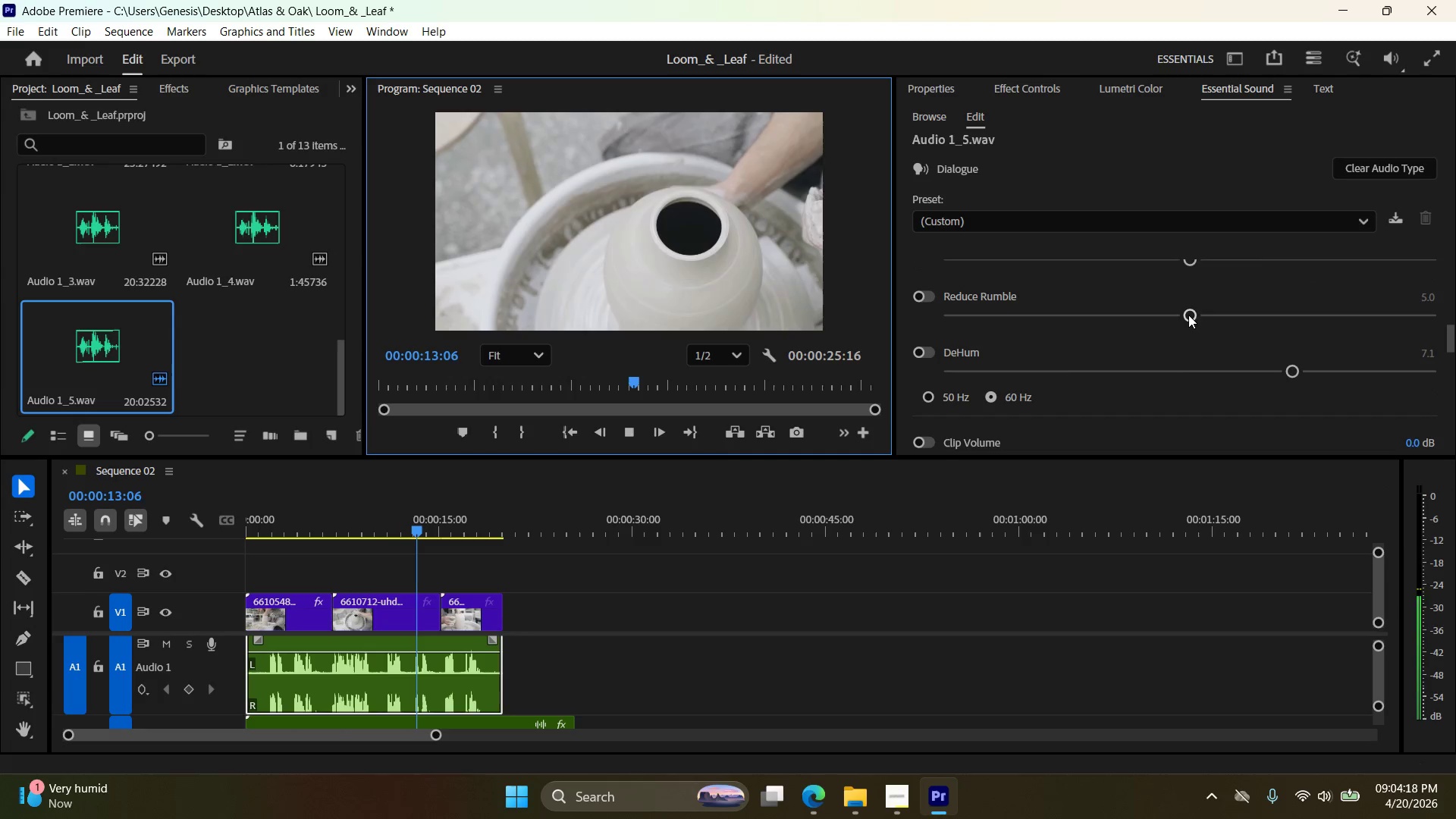 
left_click_drag(start_coordinate=[1188, 315], to_coordinate=[1140, 317])
 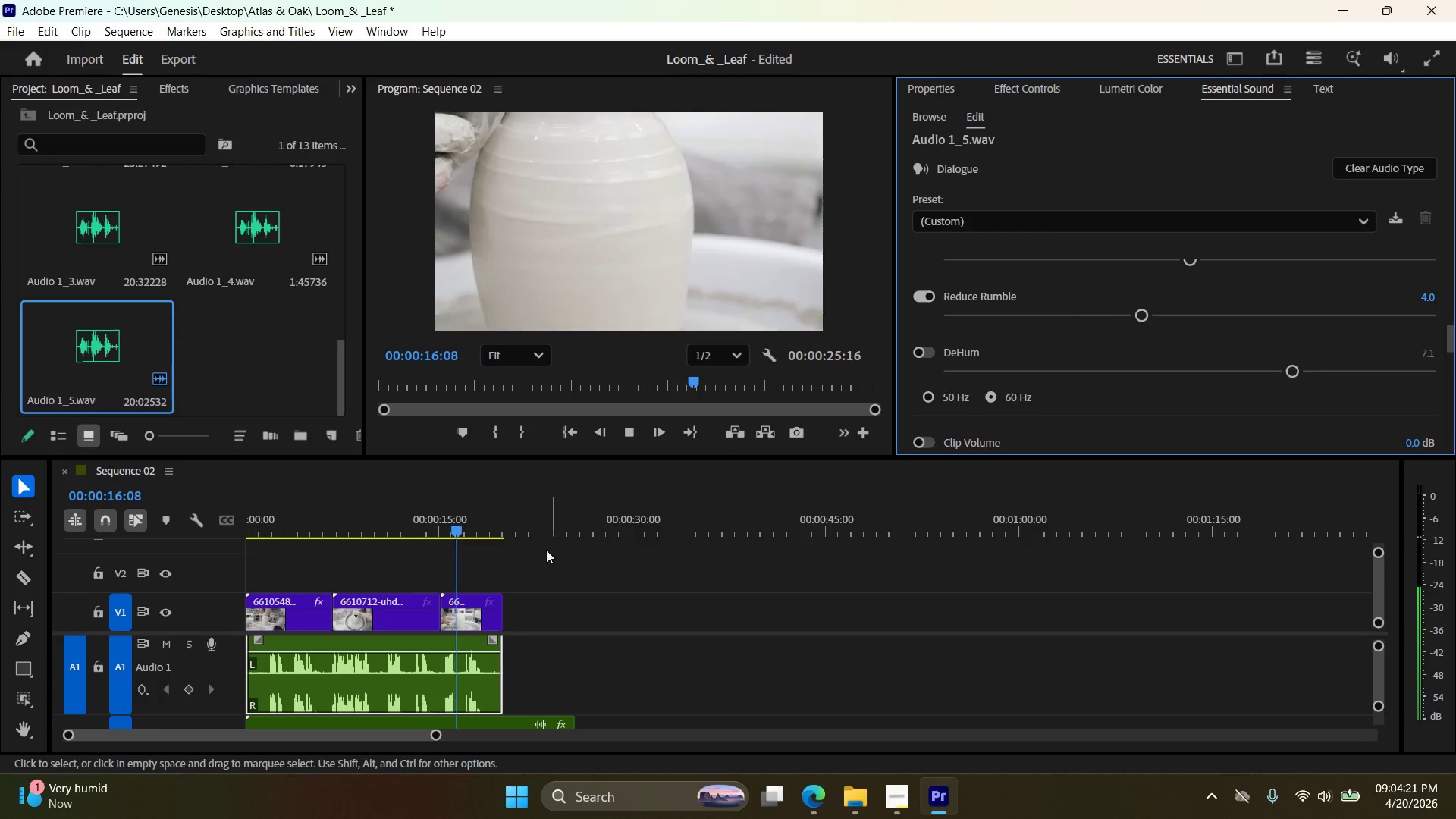 
left_click_drag(start_coordinate=[469, 567], to_coordinate=[205, 578])
 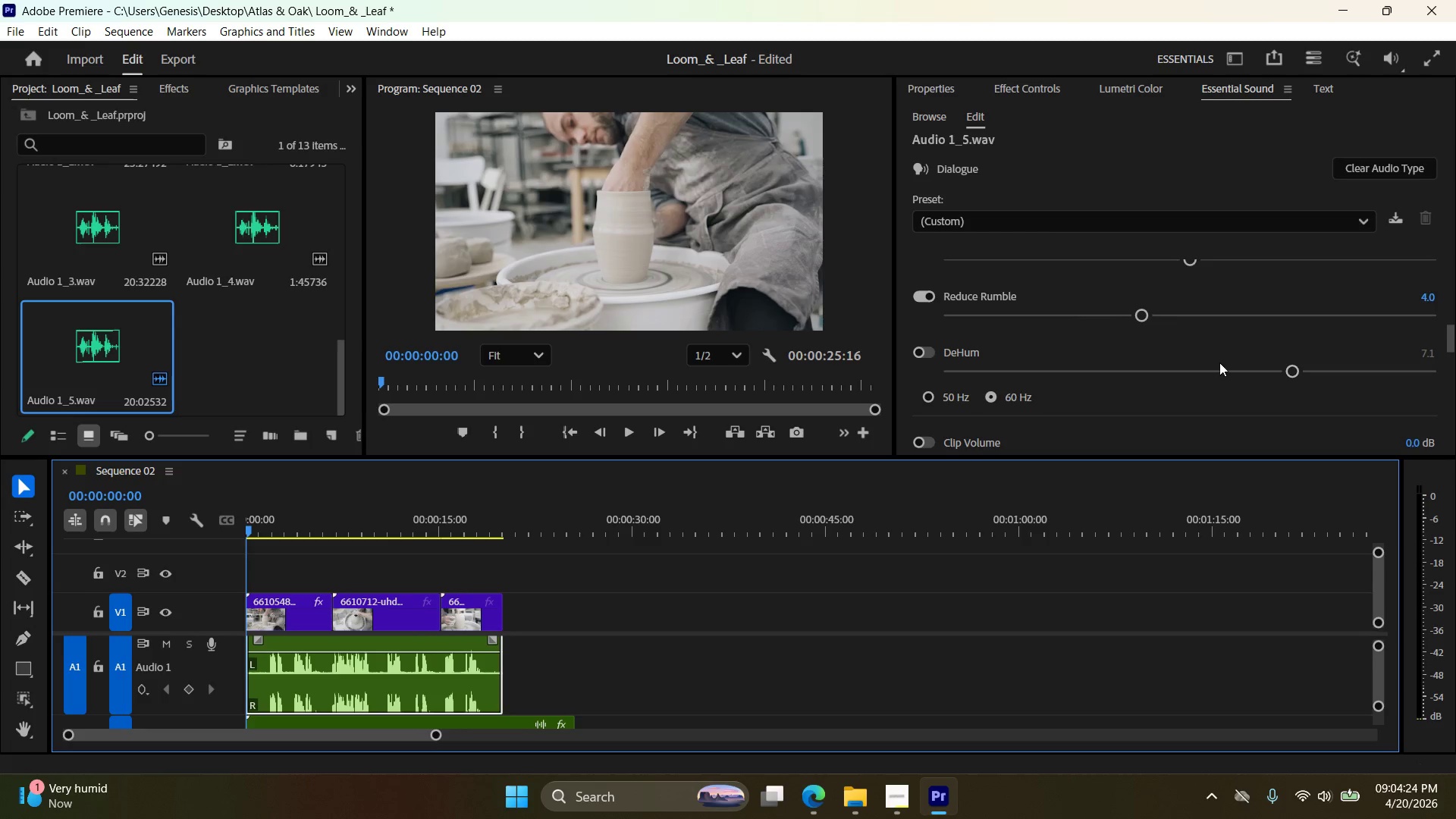 
scroll: coordinate [1194, 366], scroll_direction: down, amount: 6.0
 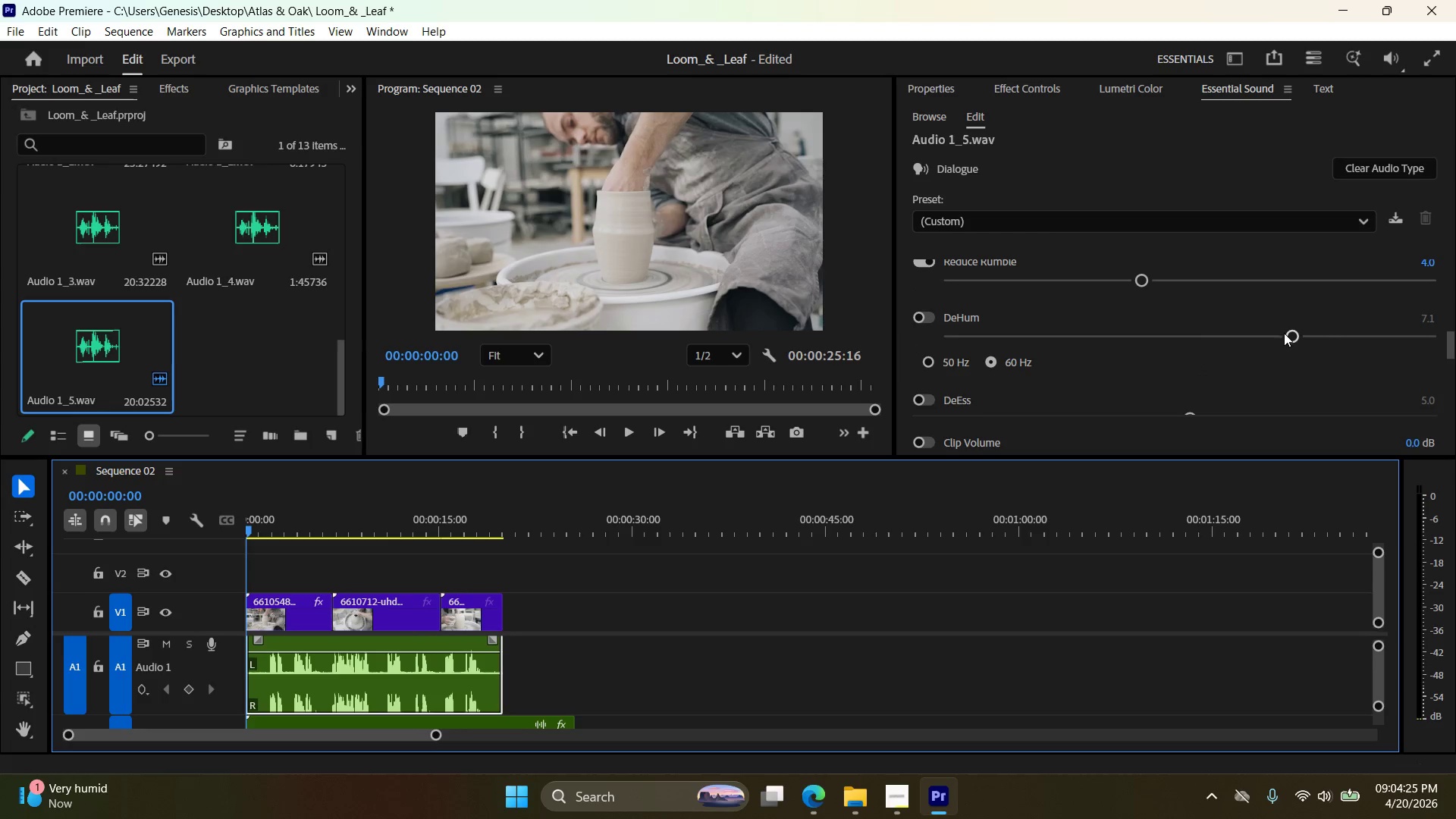 
left_click_drag(start_coordinate=[1291, 336], to_coordinate=[1350, 336])
 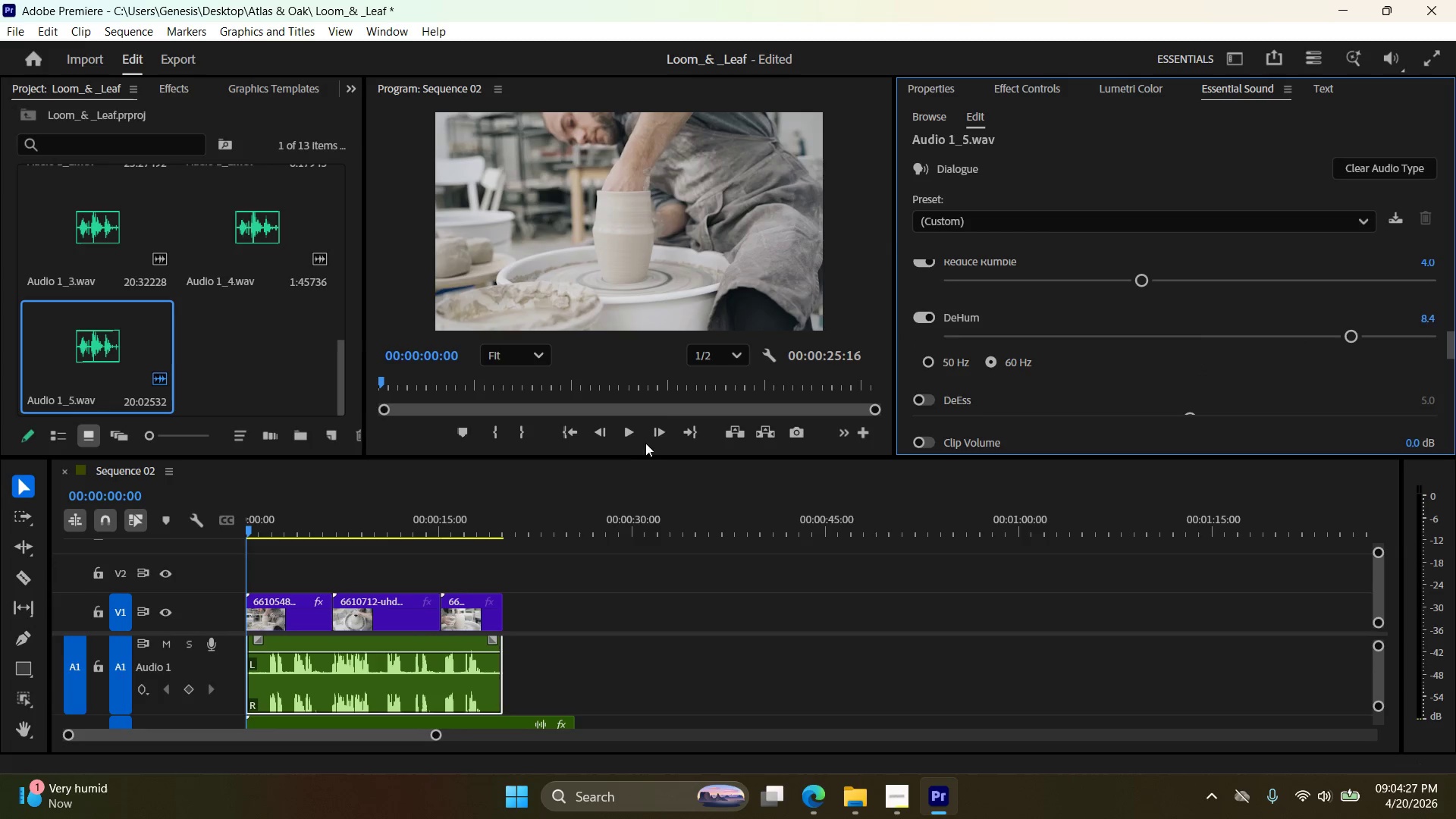 
left_click([634, 435])
 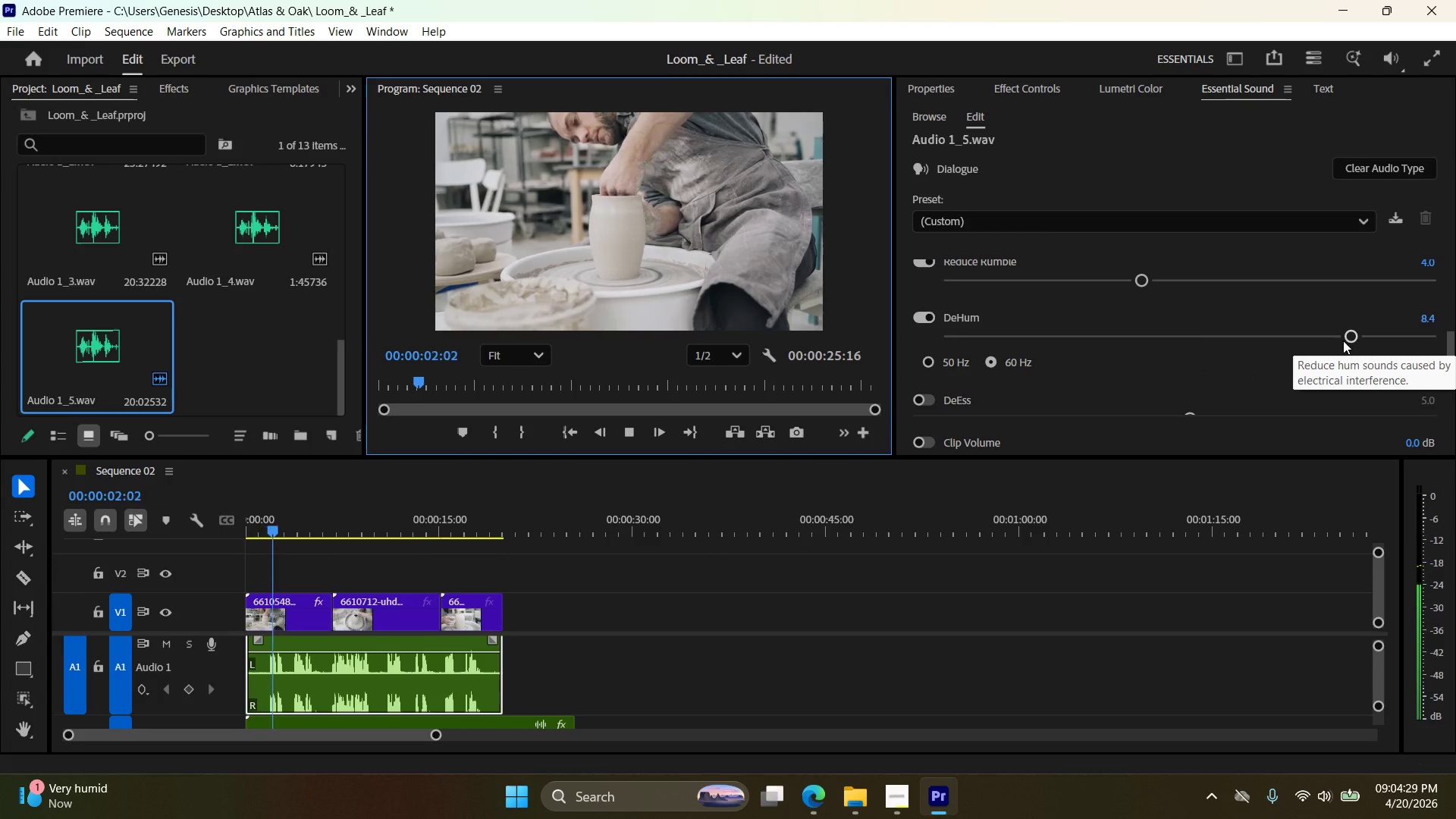 
left_click_drag(start_coordinate=[1345, 339], to_coordinate=[1151, 347])
 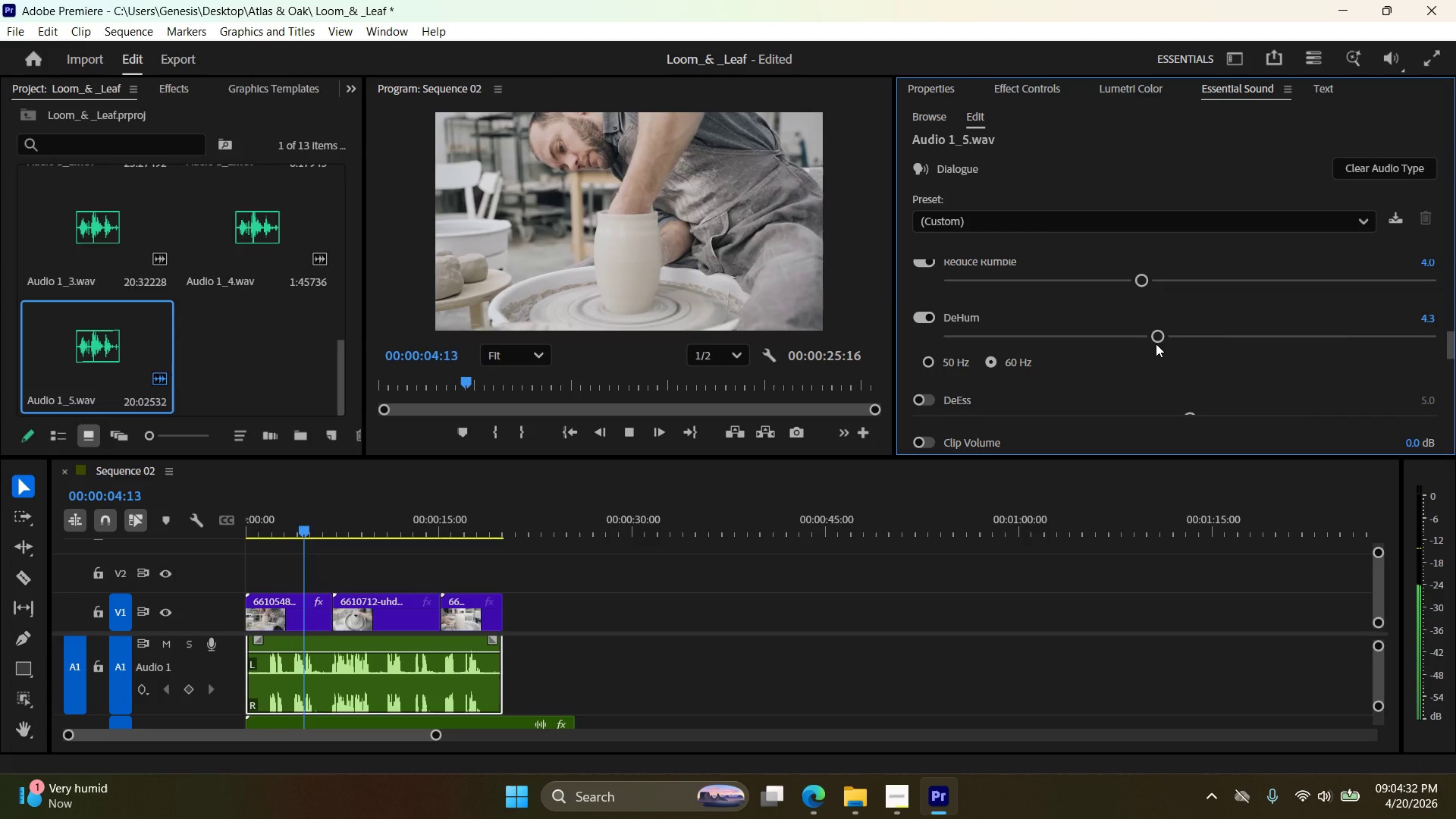 
left_click_drag(start_coordinate=[1156, 339], to_coordinate=[918, 343])
 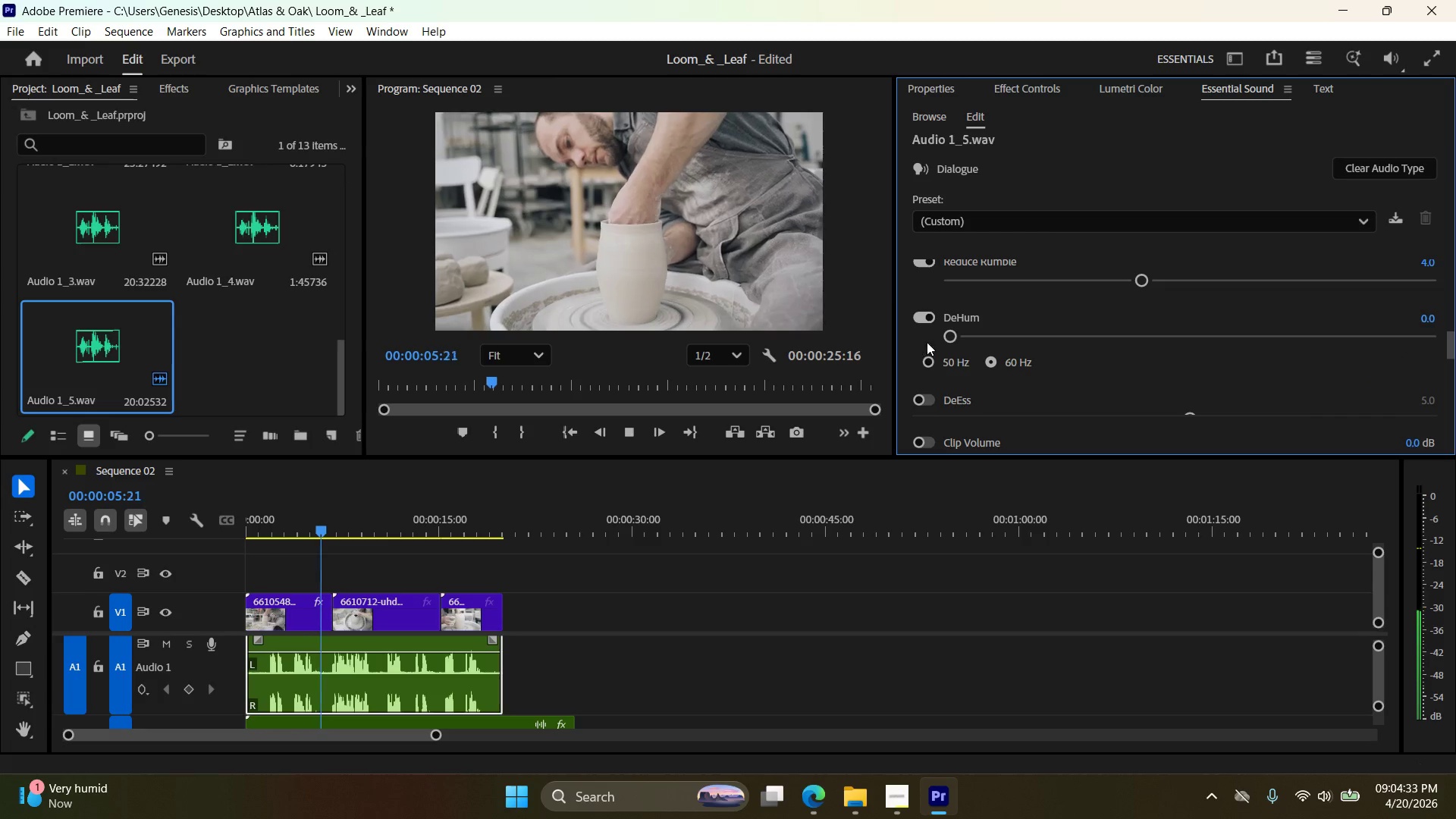 
mouse_move([941, 358])
 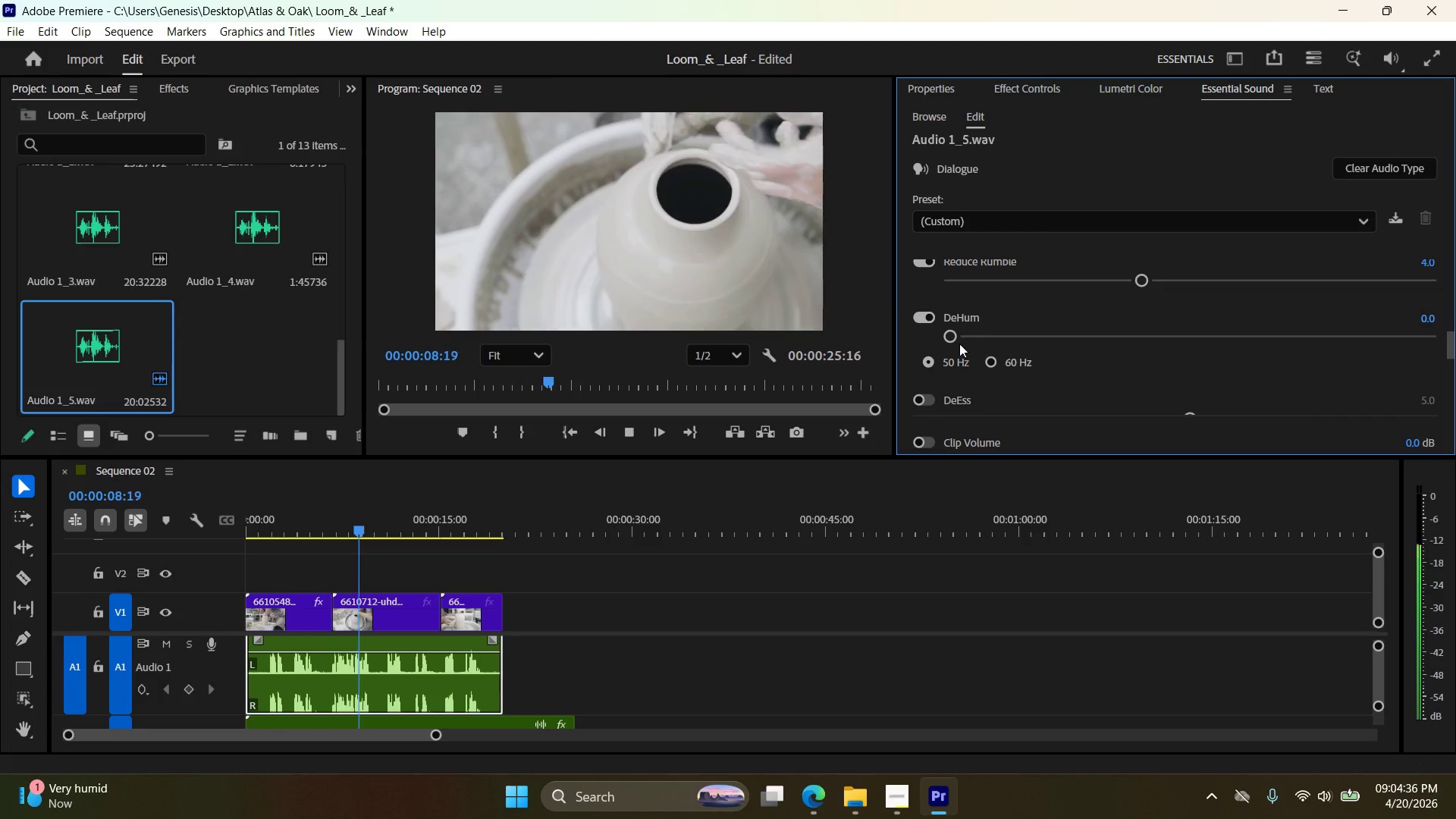 
left_click_drag(start_coordinate=[956, 340], to_coordinate=[1153, 348])
 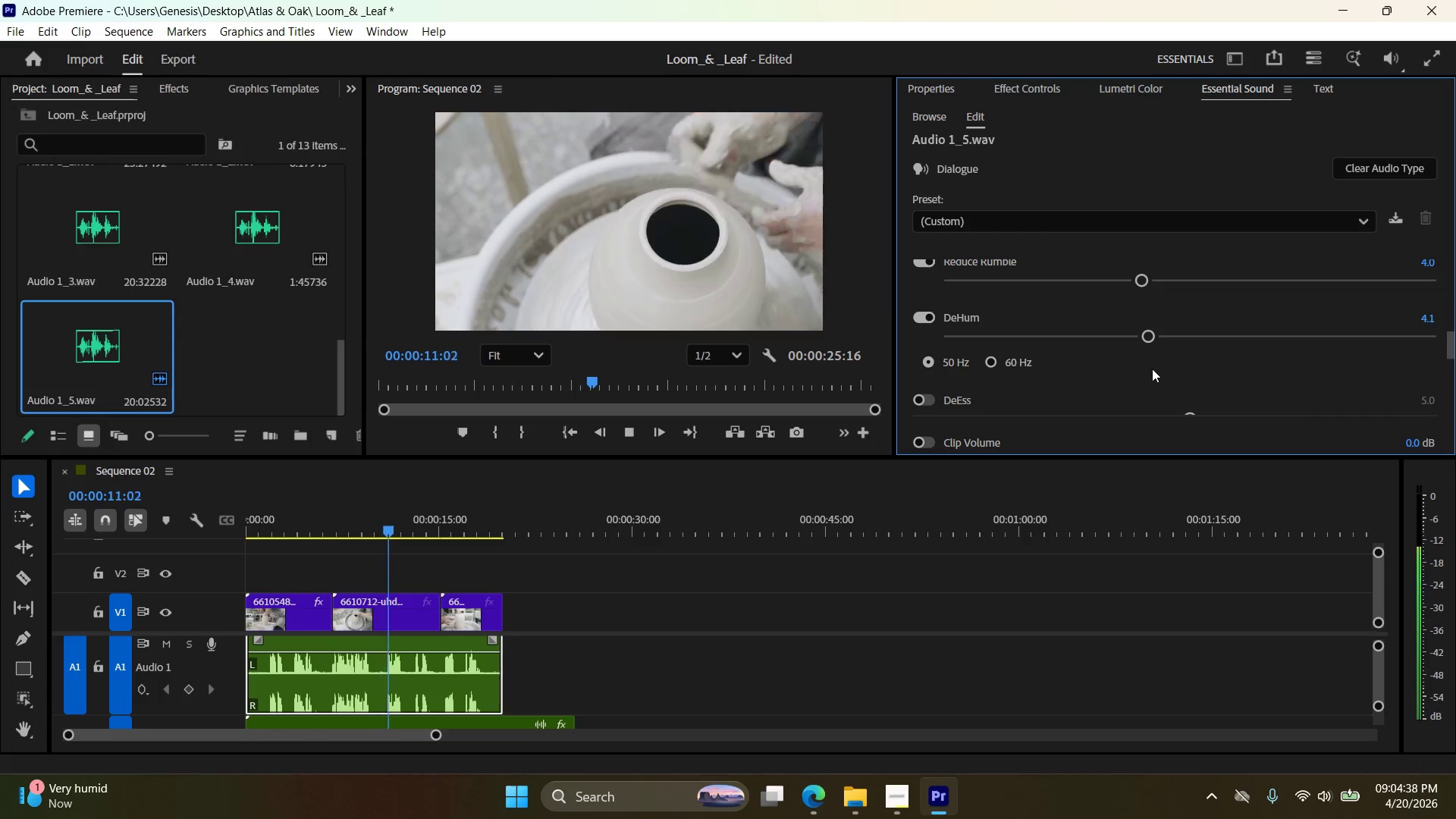 
scroll: coordinate [1364, 403], scroll_direction: down, amount: 18.0
 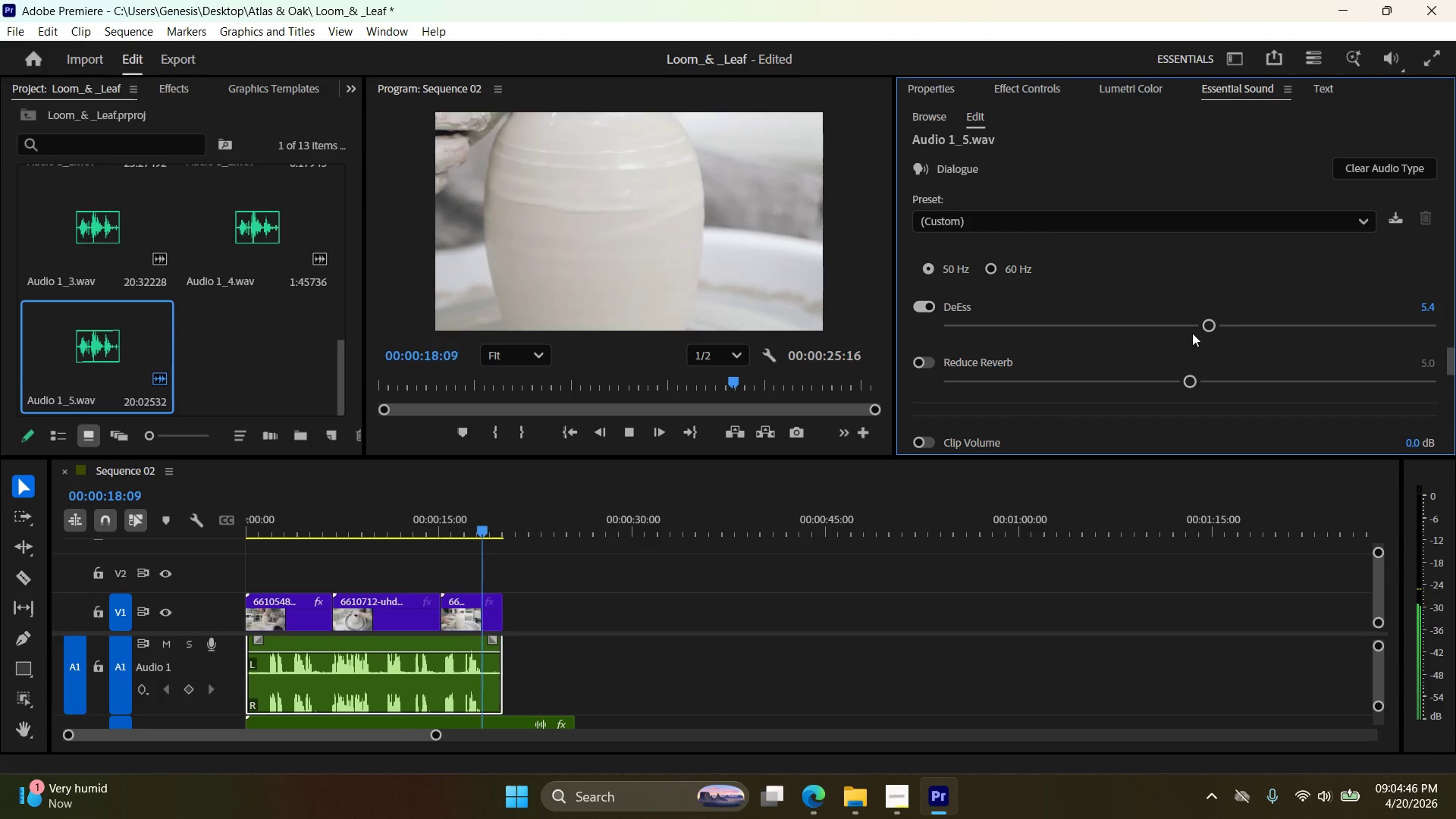 
left_click([1179, 328])
 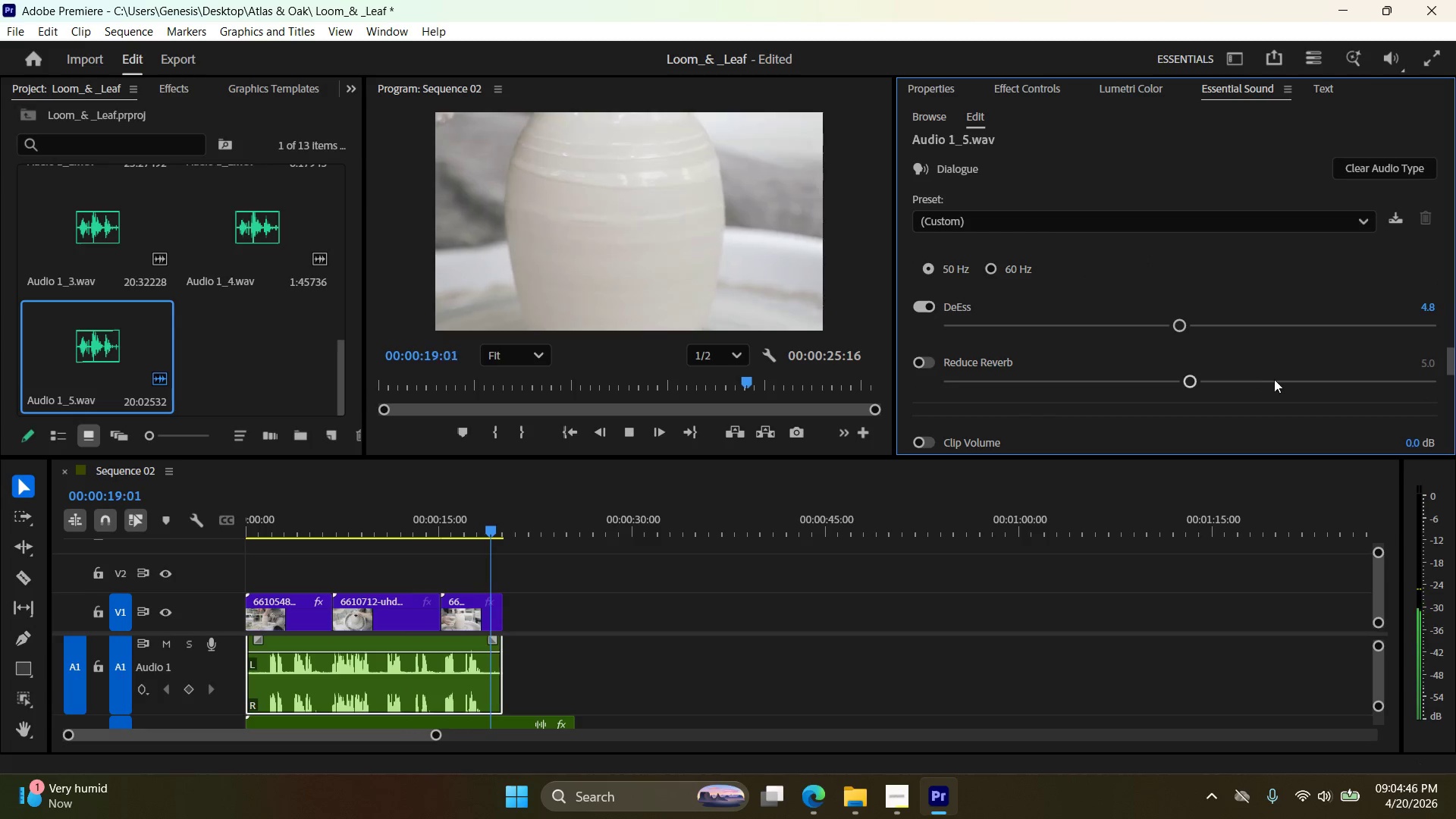 
scroll: coordinate [1254, 375], scroll_direction: down, amount: 2.0
 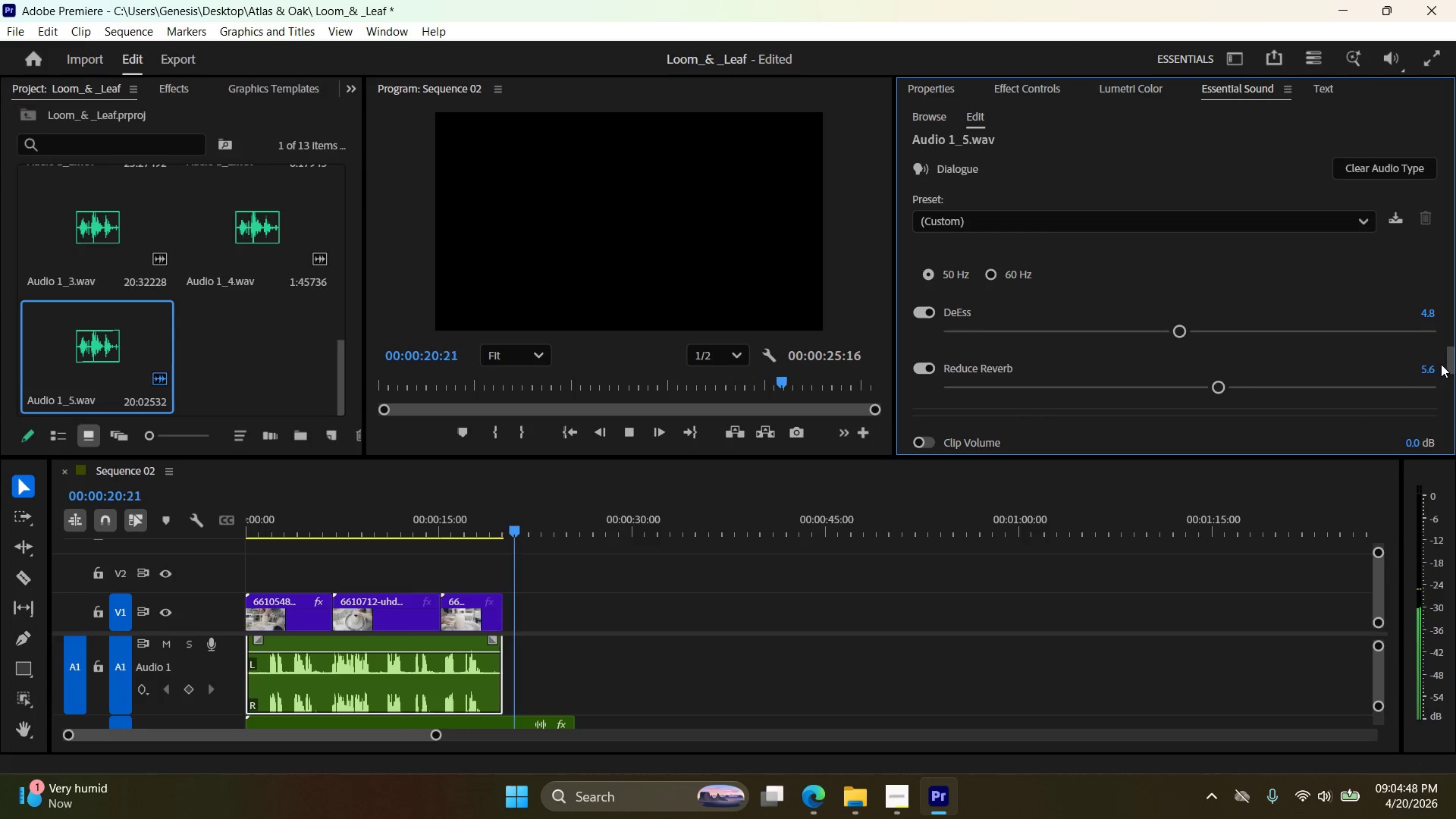 
left_click_drag(start_coordinate=[1451, 359], to_coordinate=[1440, 381])
 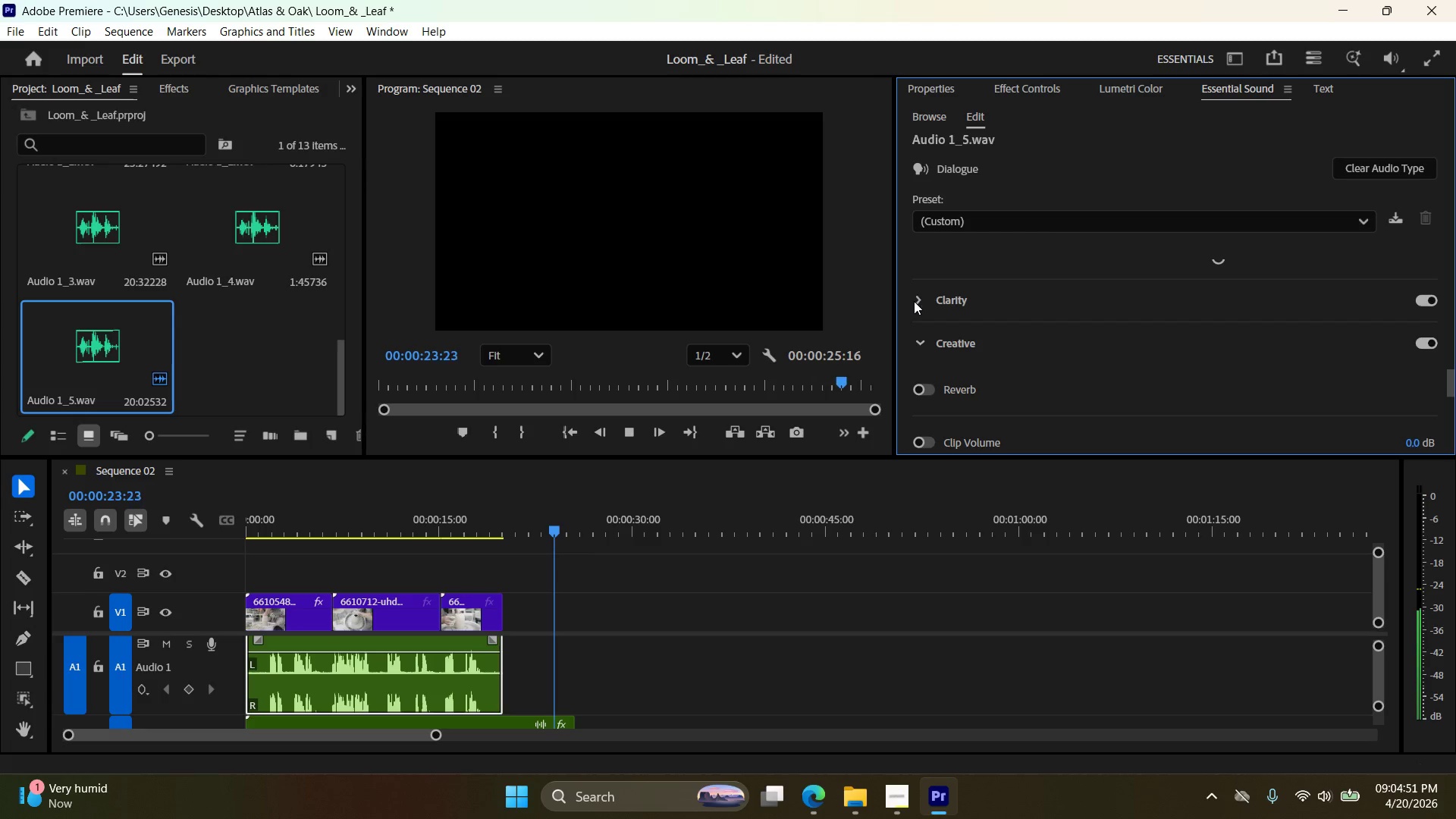 
left_click([917, 300])
 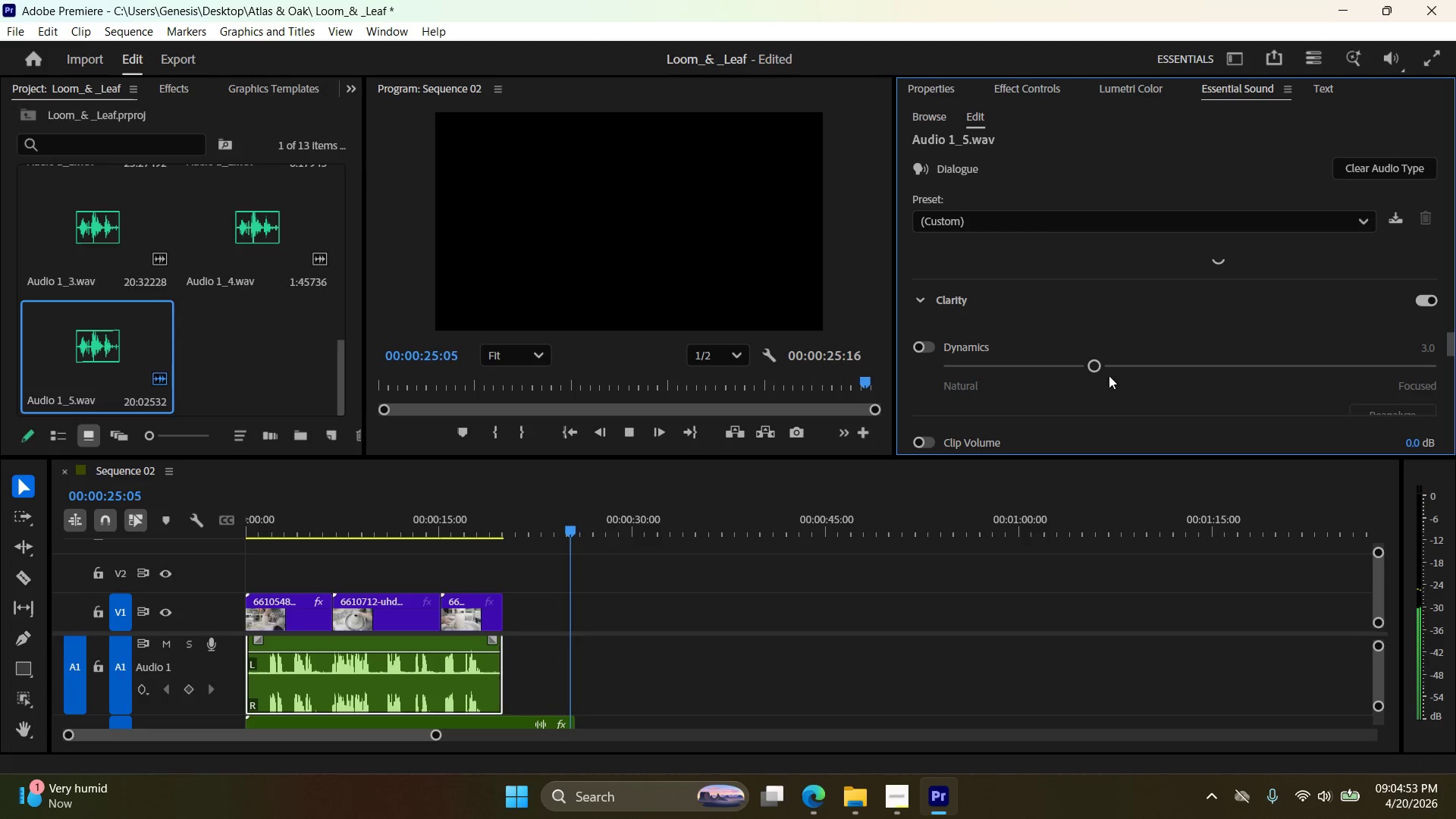 
left_click_drag(start_coordinate=[1102, 368], to_coordinate=[1125, 369])
 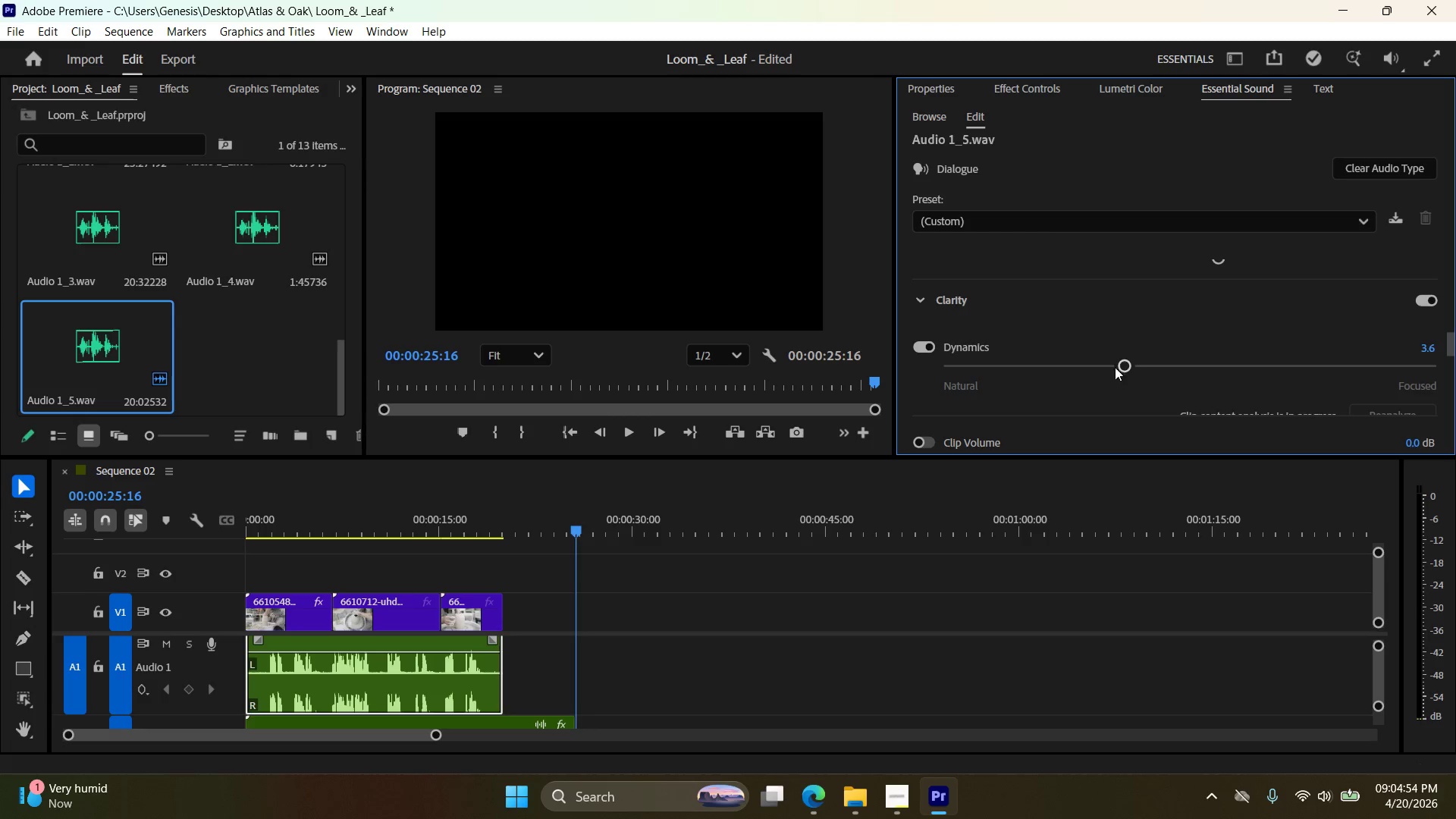 
left_click_drag(start_coordinate=[1125, 364], to_coordinate=[1129, 364])
 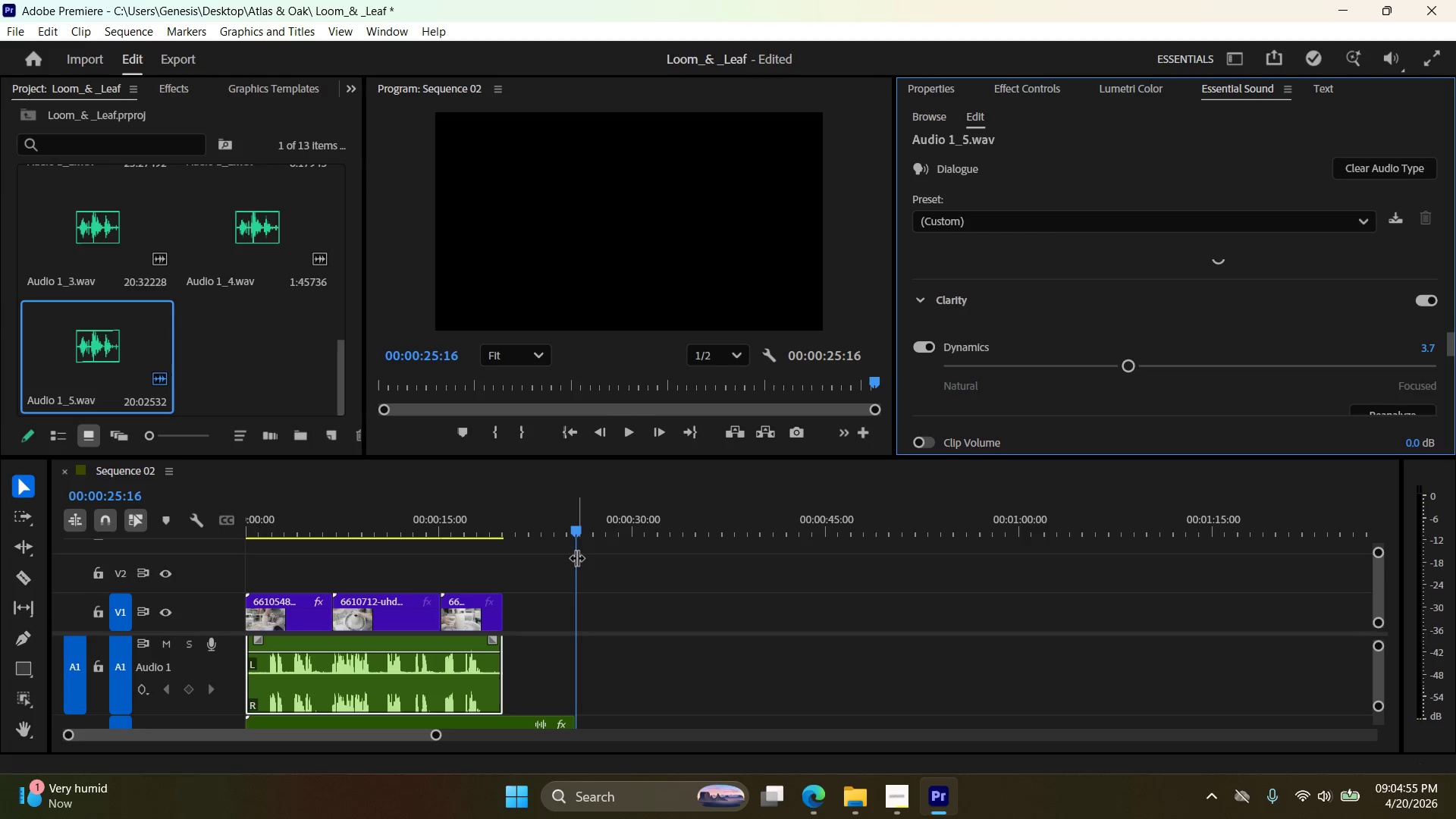 
left_click_drag(start_coordinate=[576, 557], to_coordinate=[302, 562])
 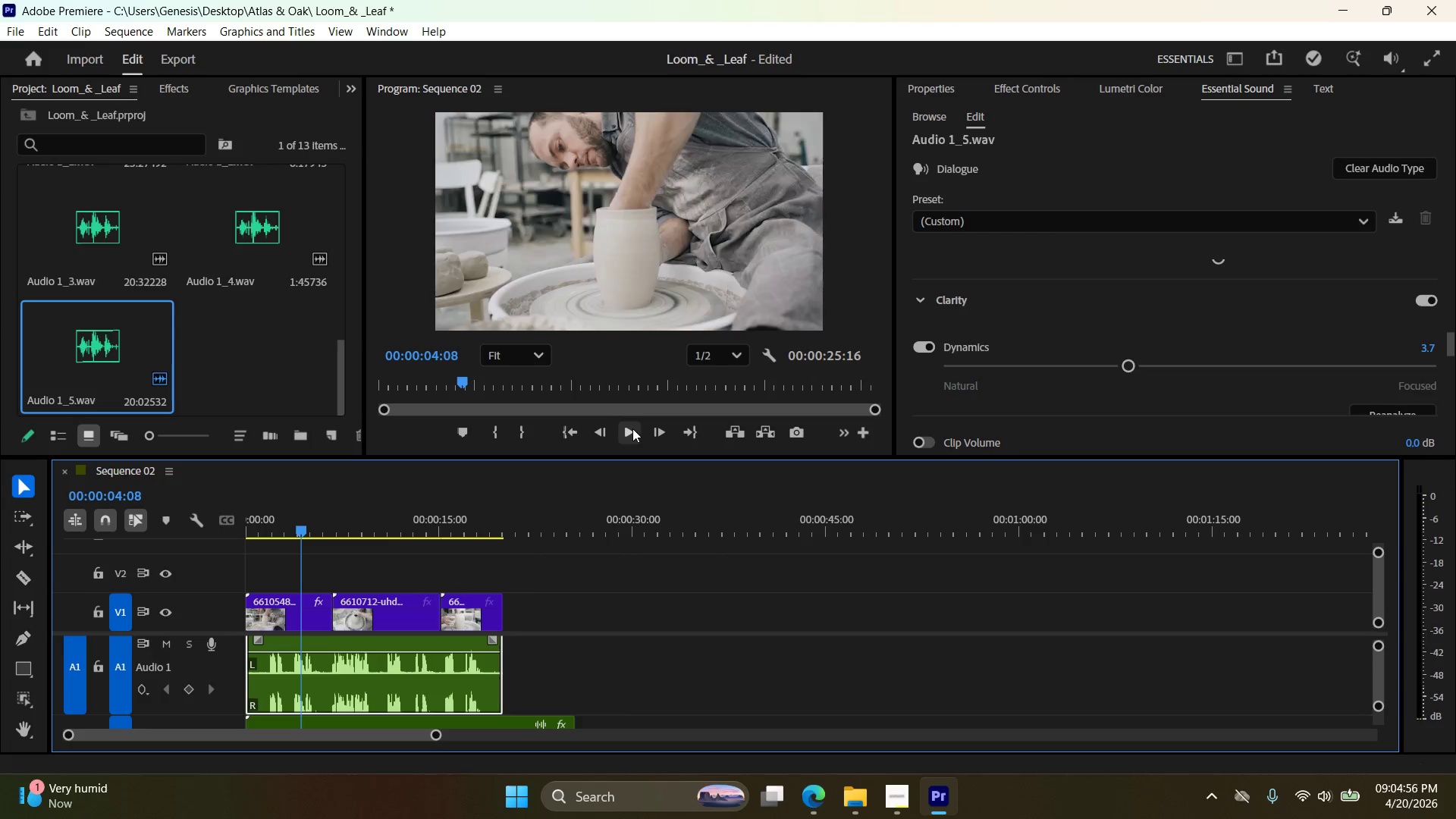 
left_click([632, 428])
 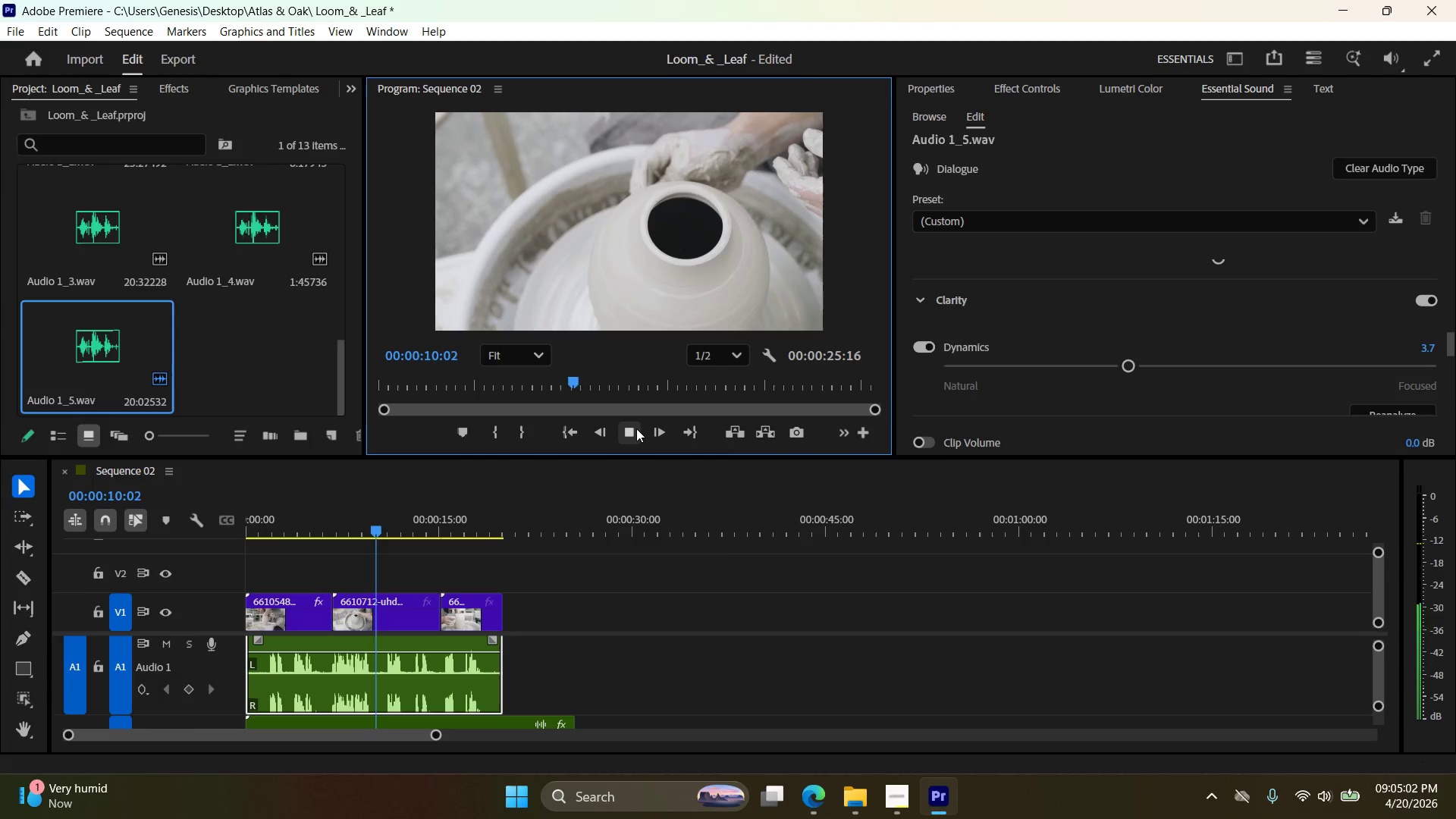 
wait(10.98)
 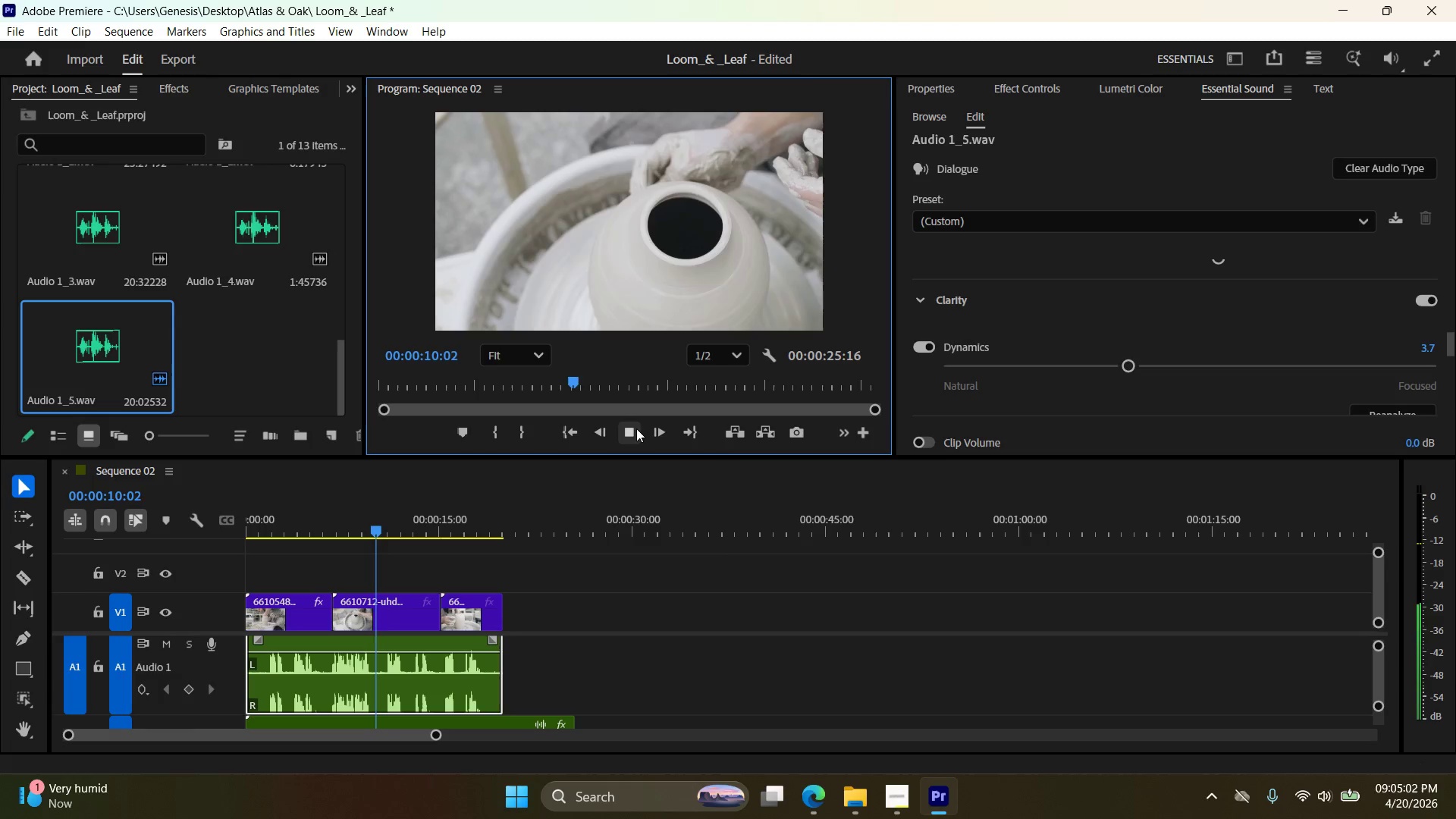 
mouse_move([616, 444])
 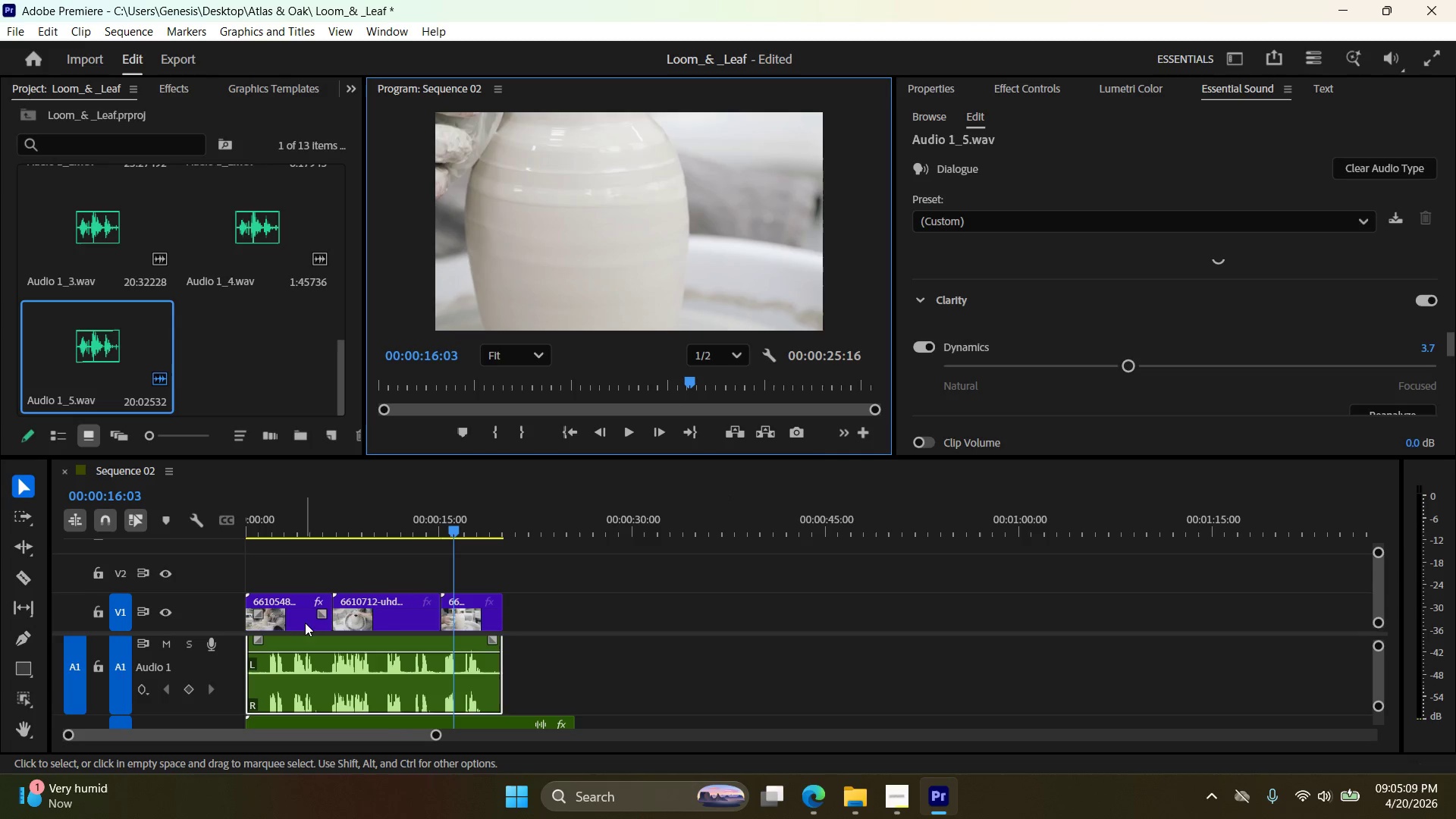 
left_click([295, 620])
 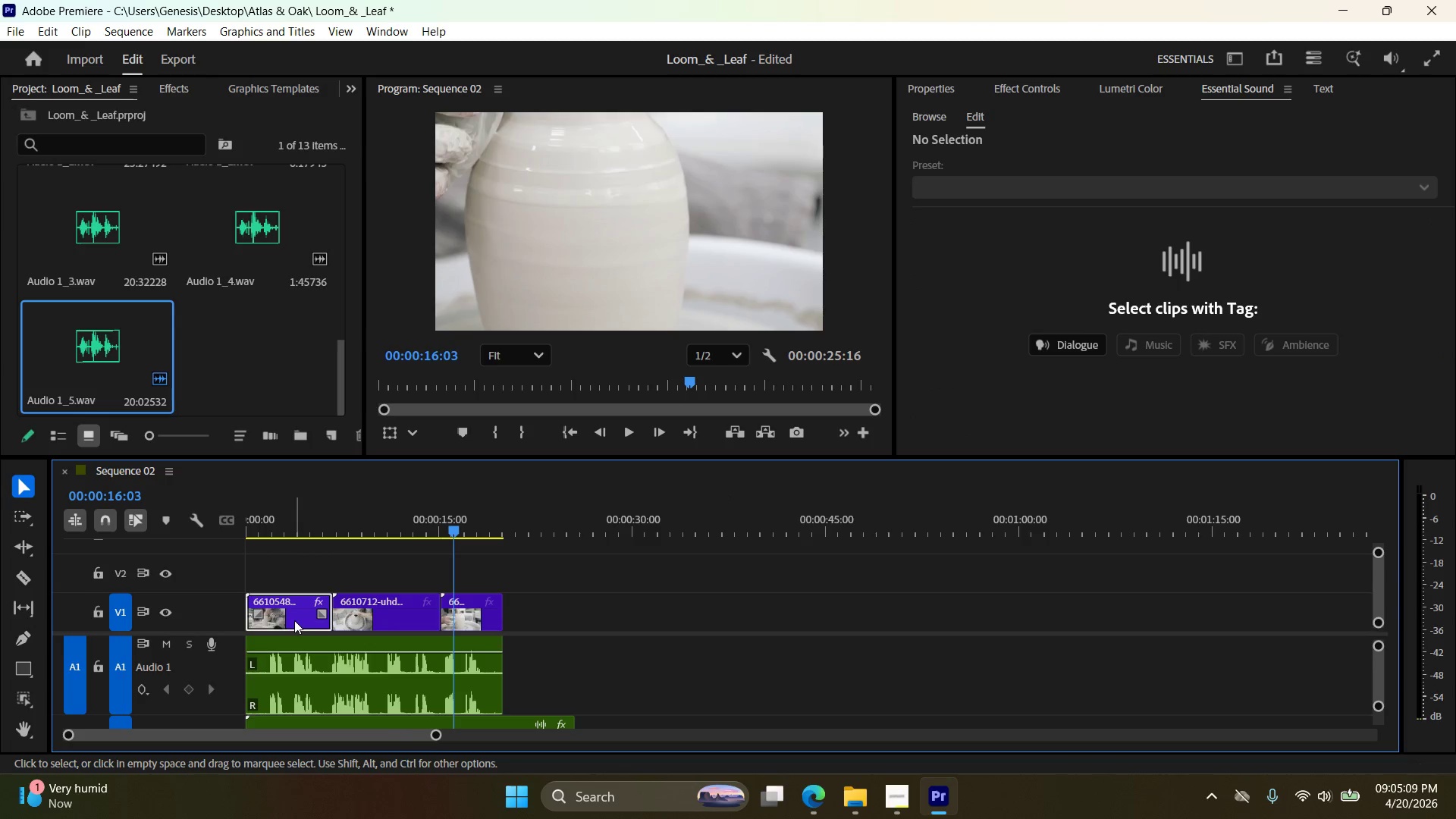 
right_click([293, 620])
 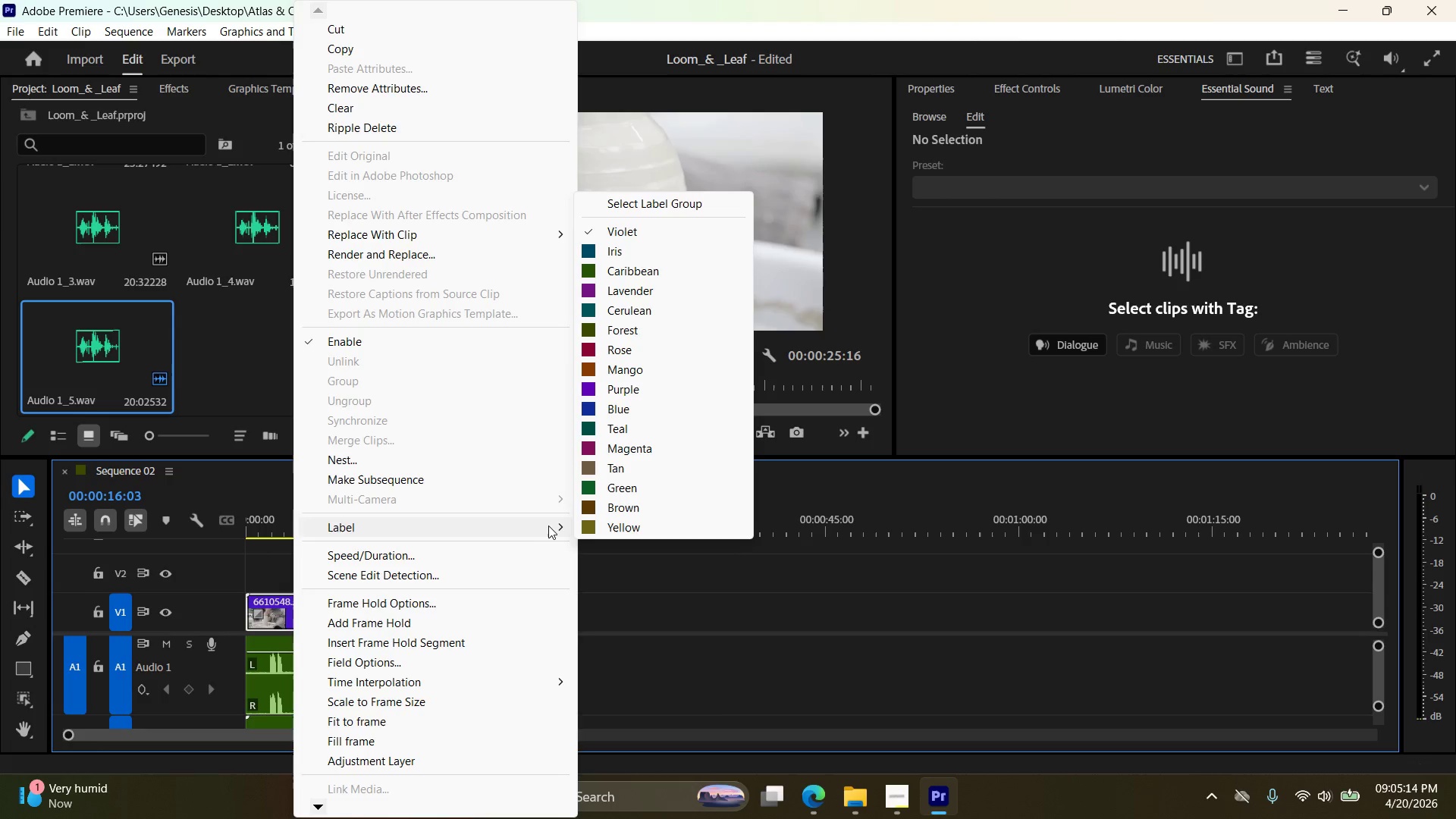 
wait(6.14)
 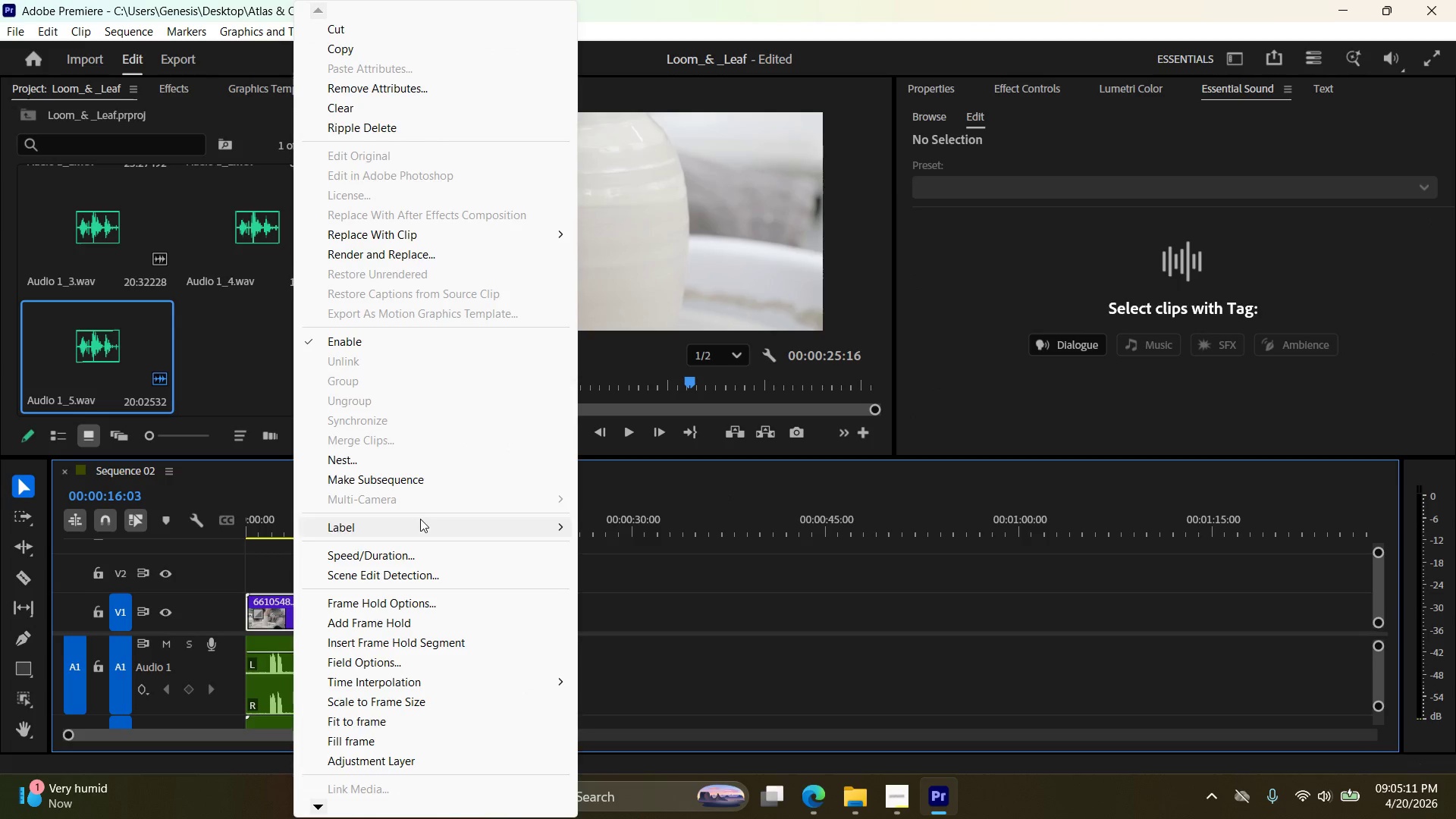 
left_click([723, 624])
 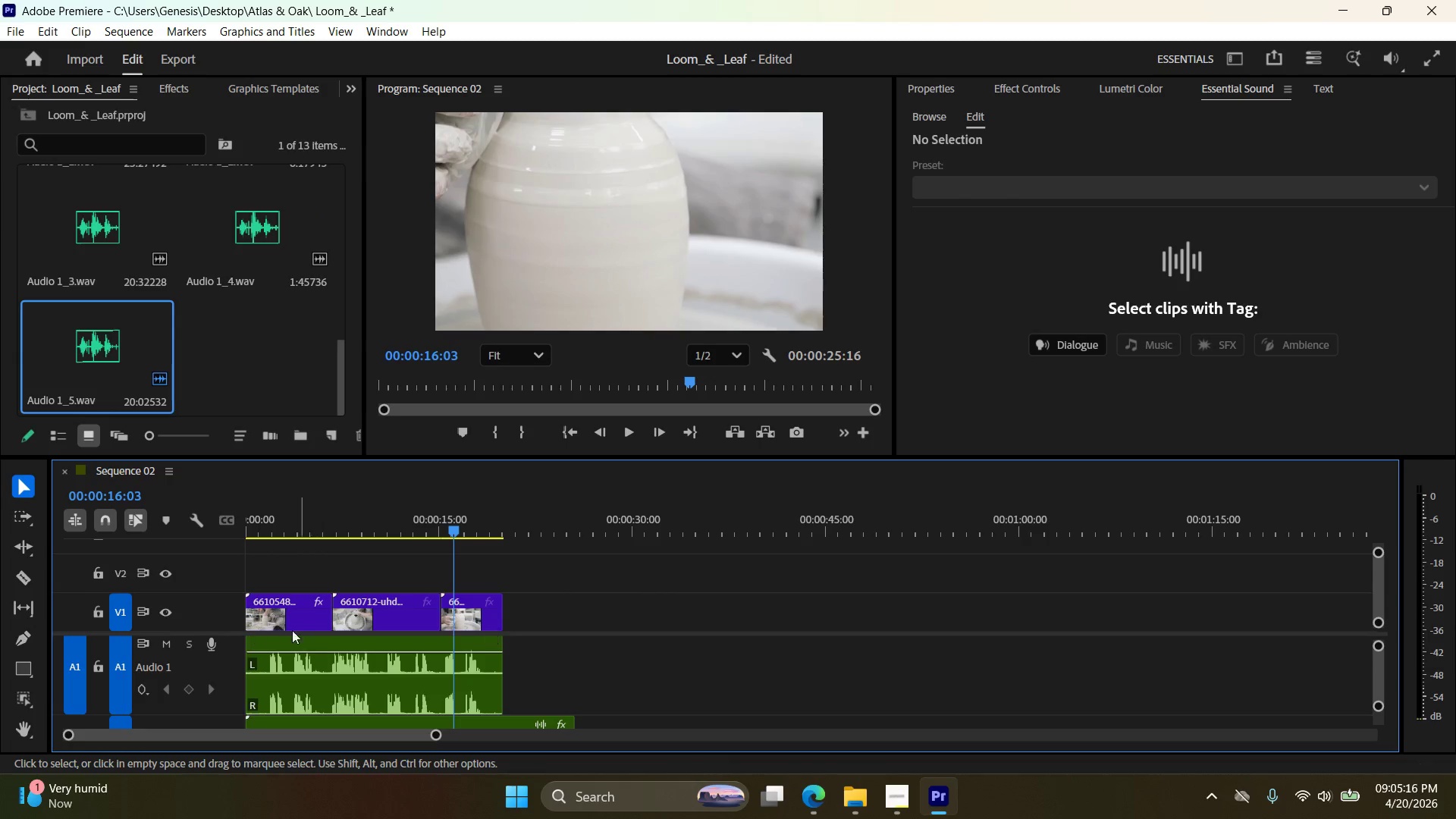 
left_click([290, 622])
 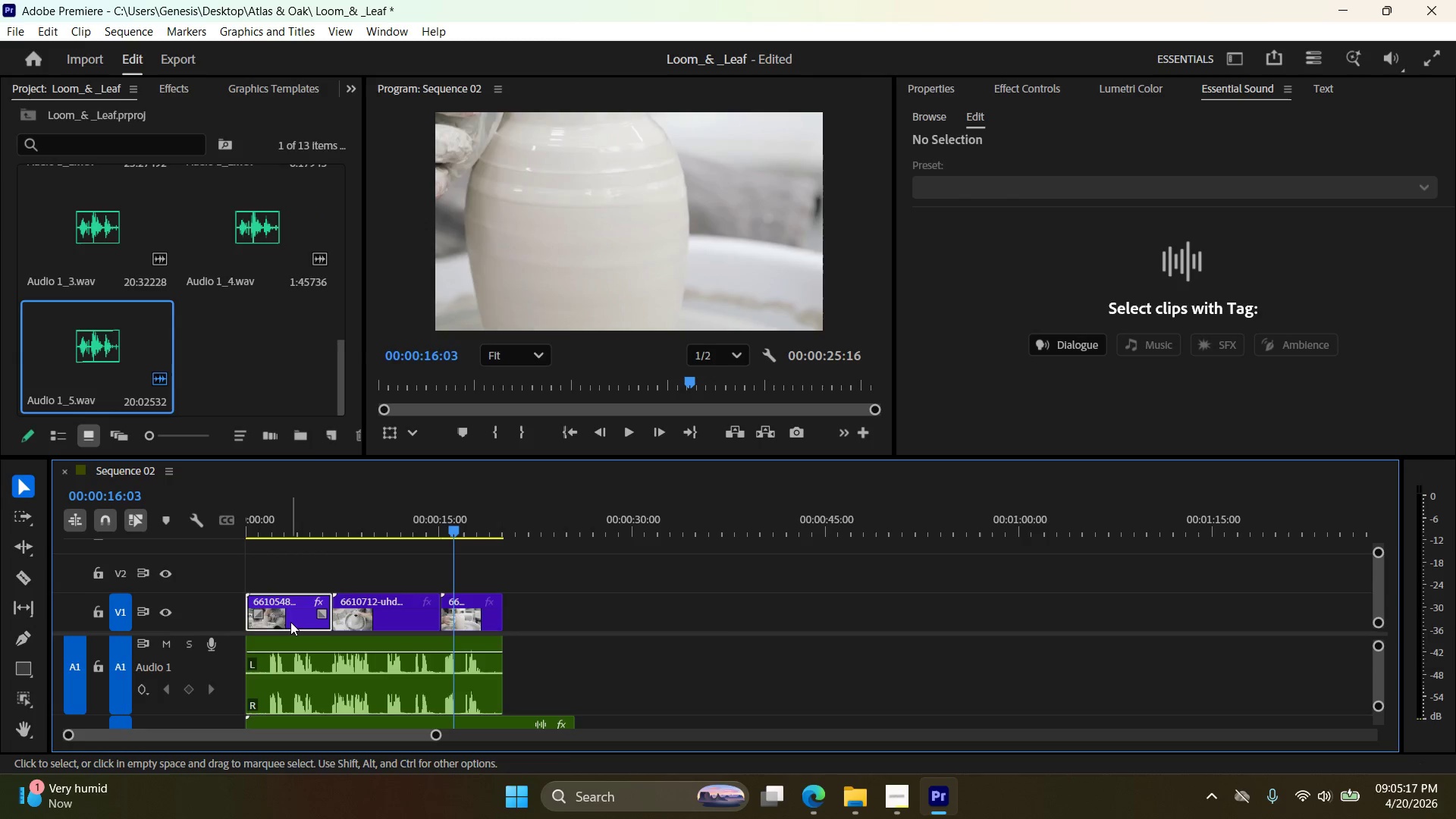 
right_click([290, 622])
 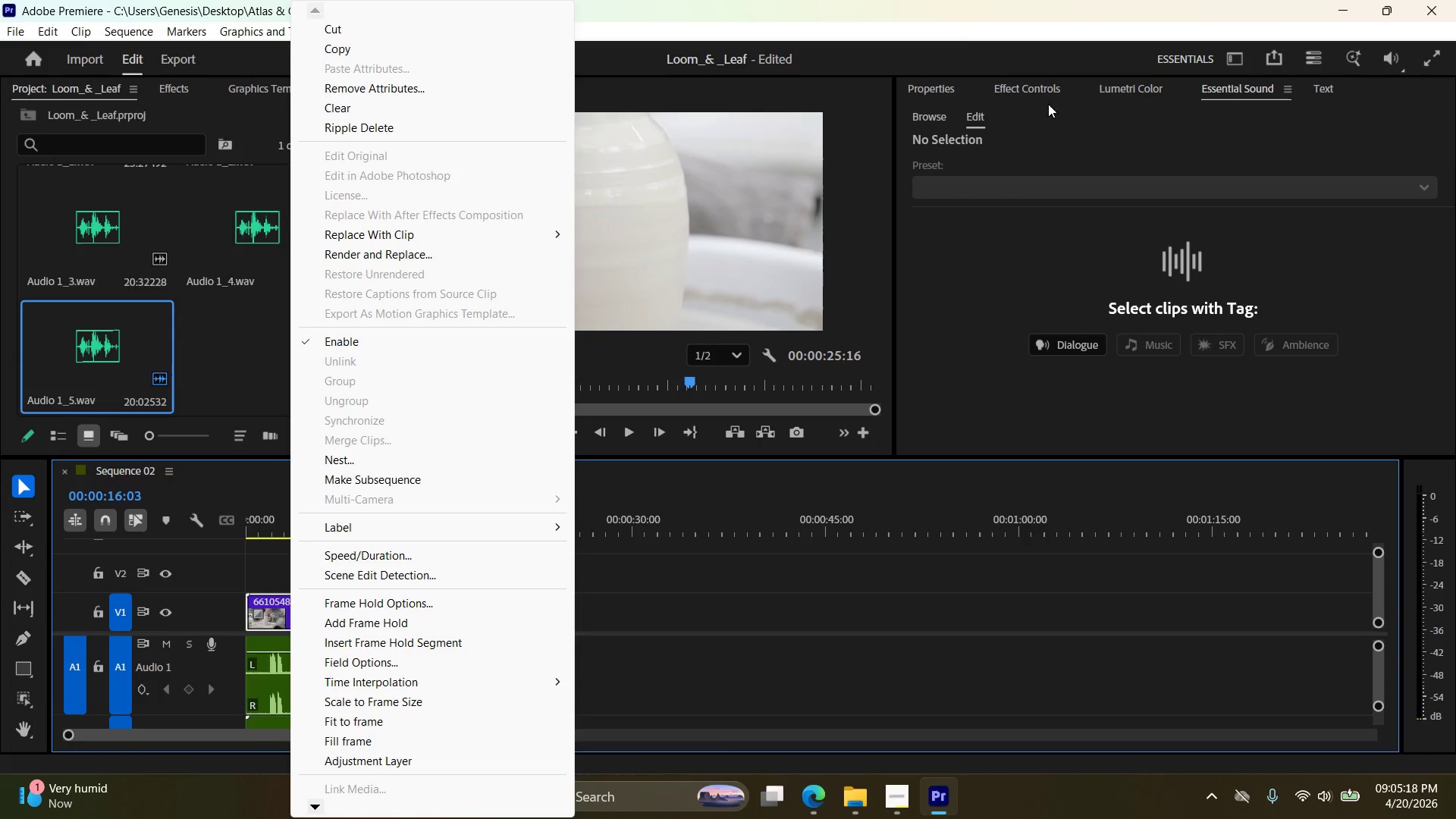 
left_click([1057, 87])
 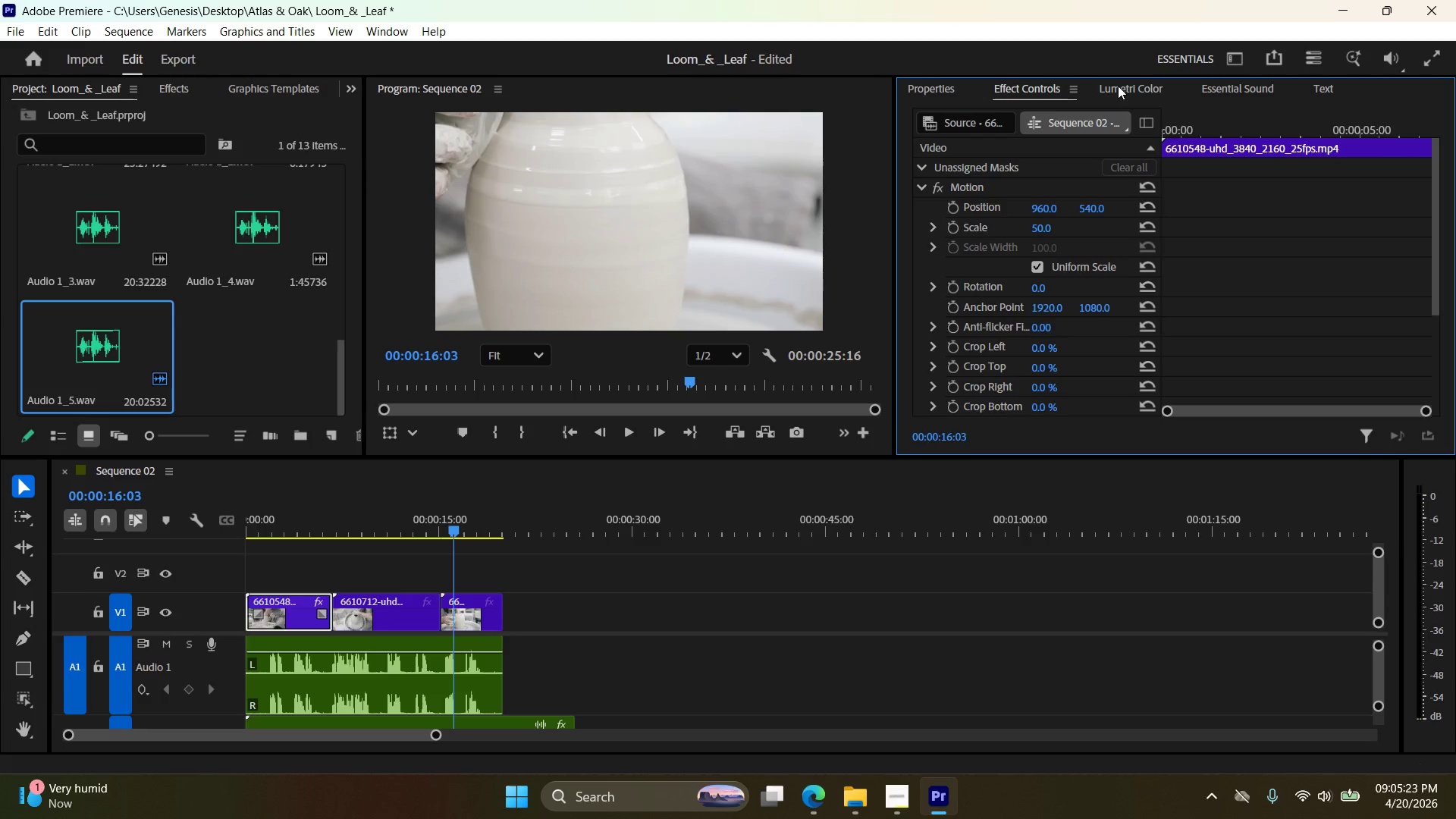 
wait(9.62)
 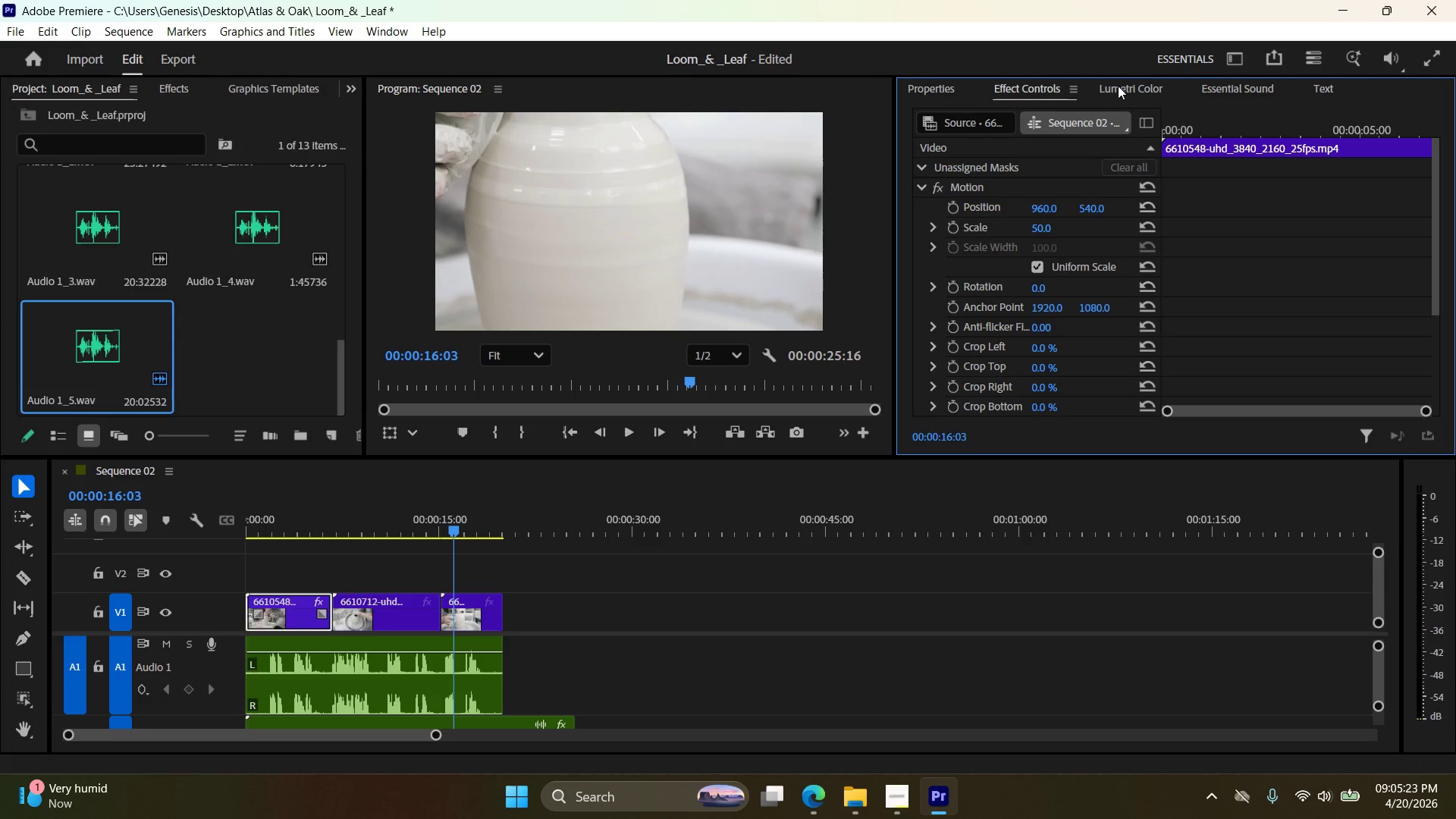 
left_click([1123, 90])
 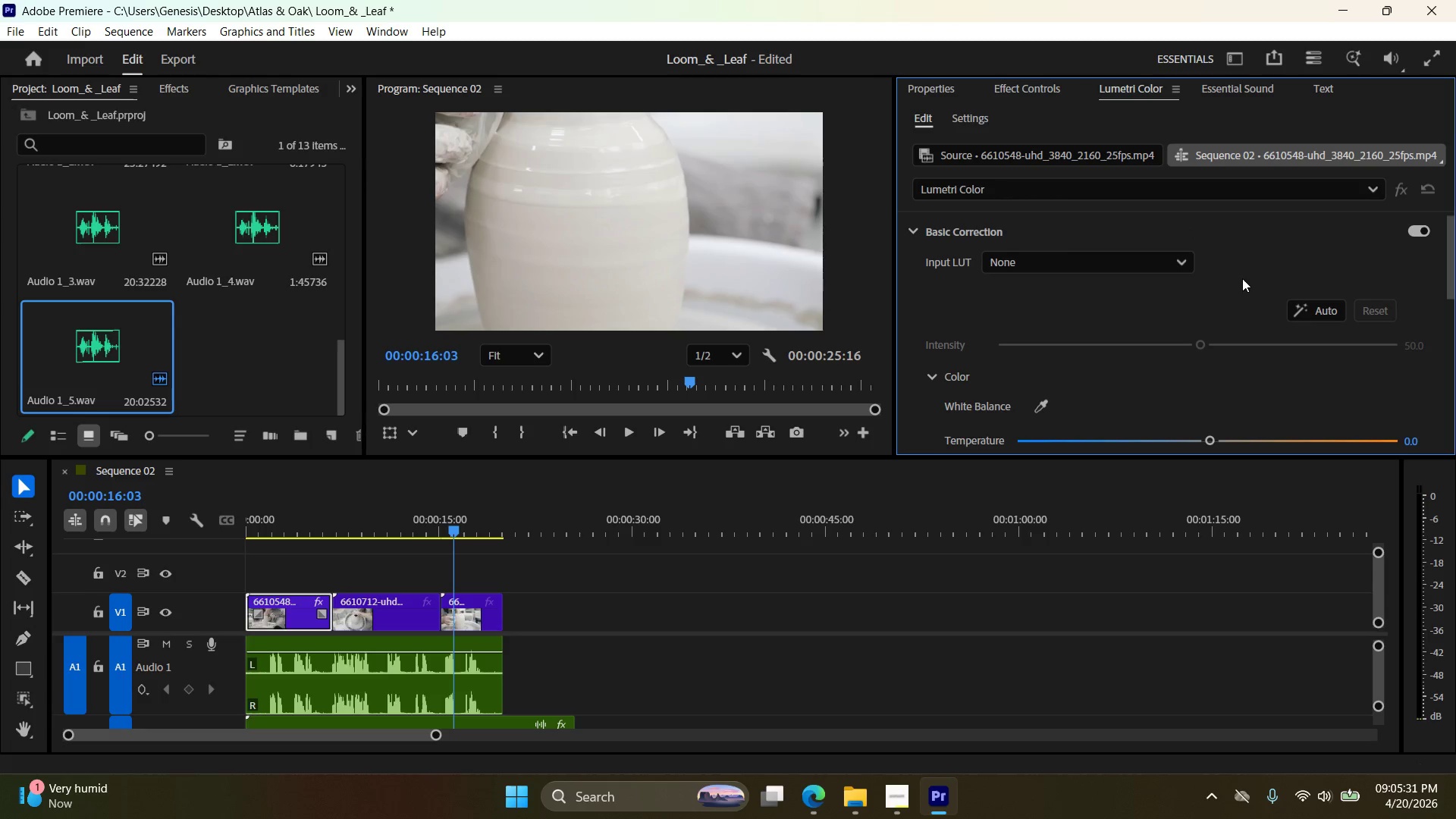 
scroll: coordinate [1253, 344], scroll_direction: down, amount: 10.0
 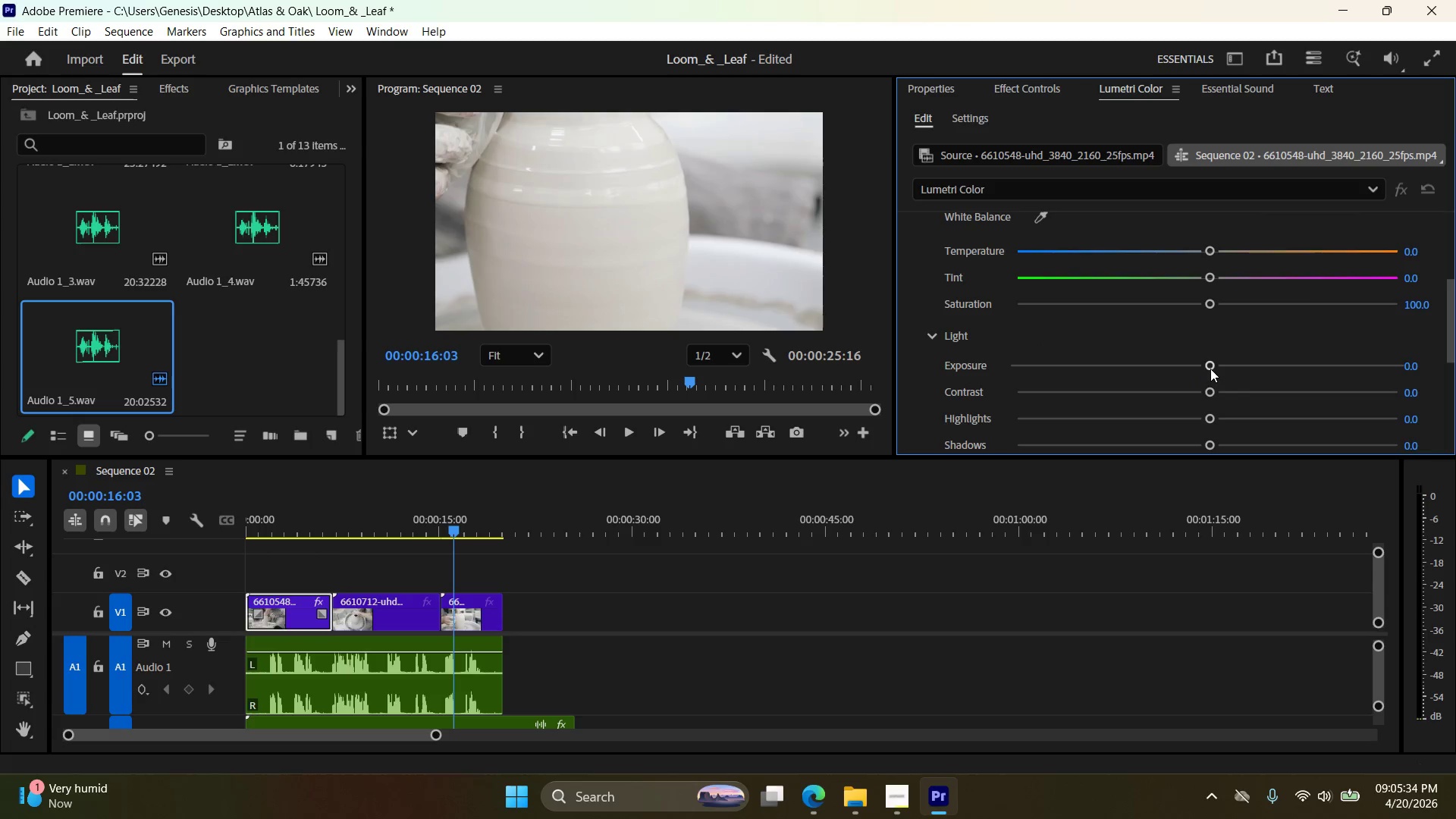 
left_click_drag(start_coordinate=[1212, 369], to_coordinate=[1241, 368])
 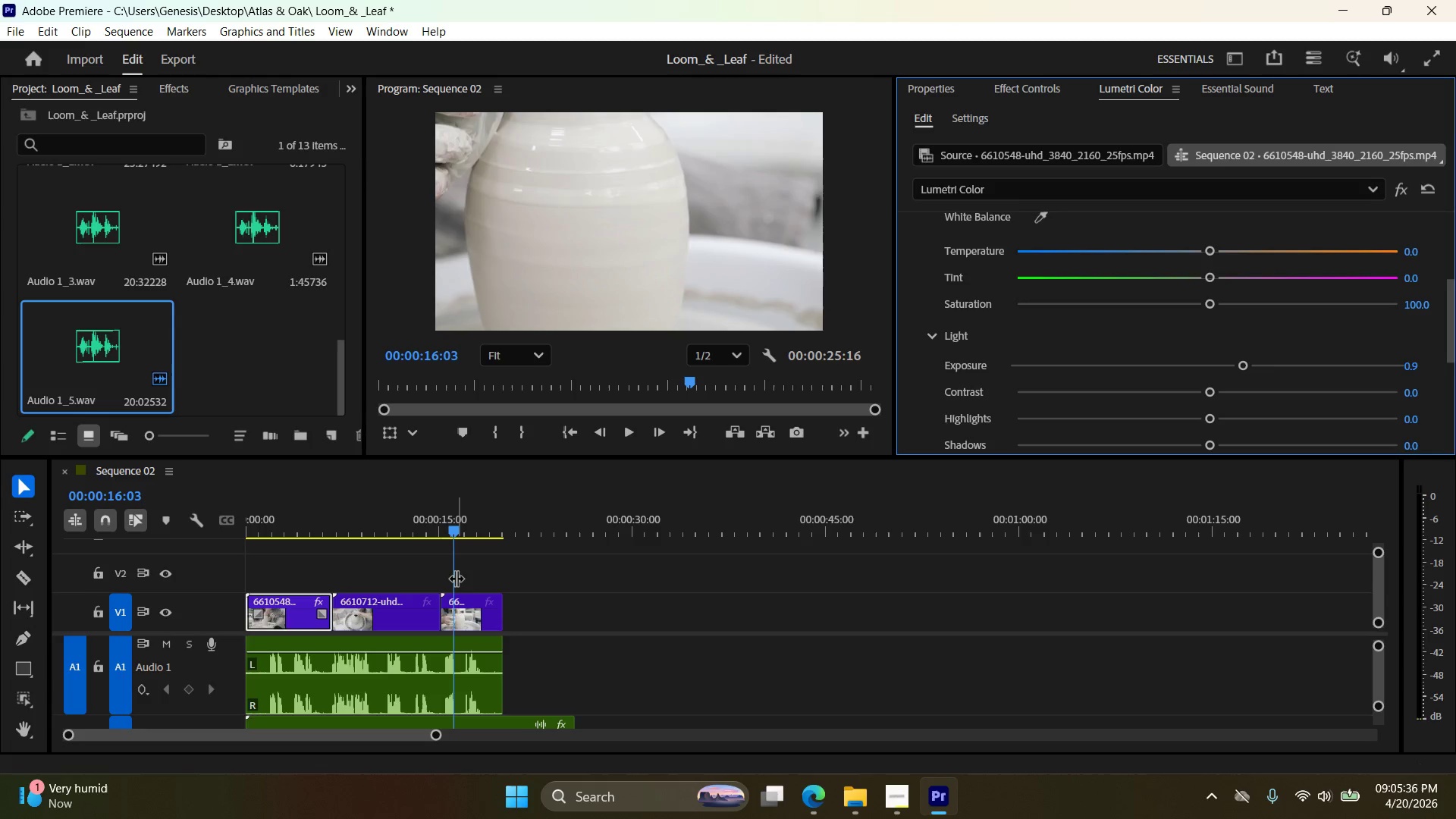 
left_click_drag(start_coordinate=[453, 577], to_coordinate=[304, 589])
 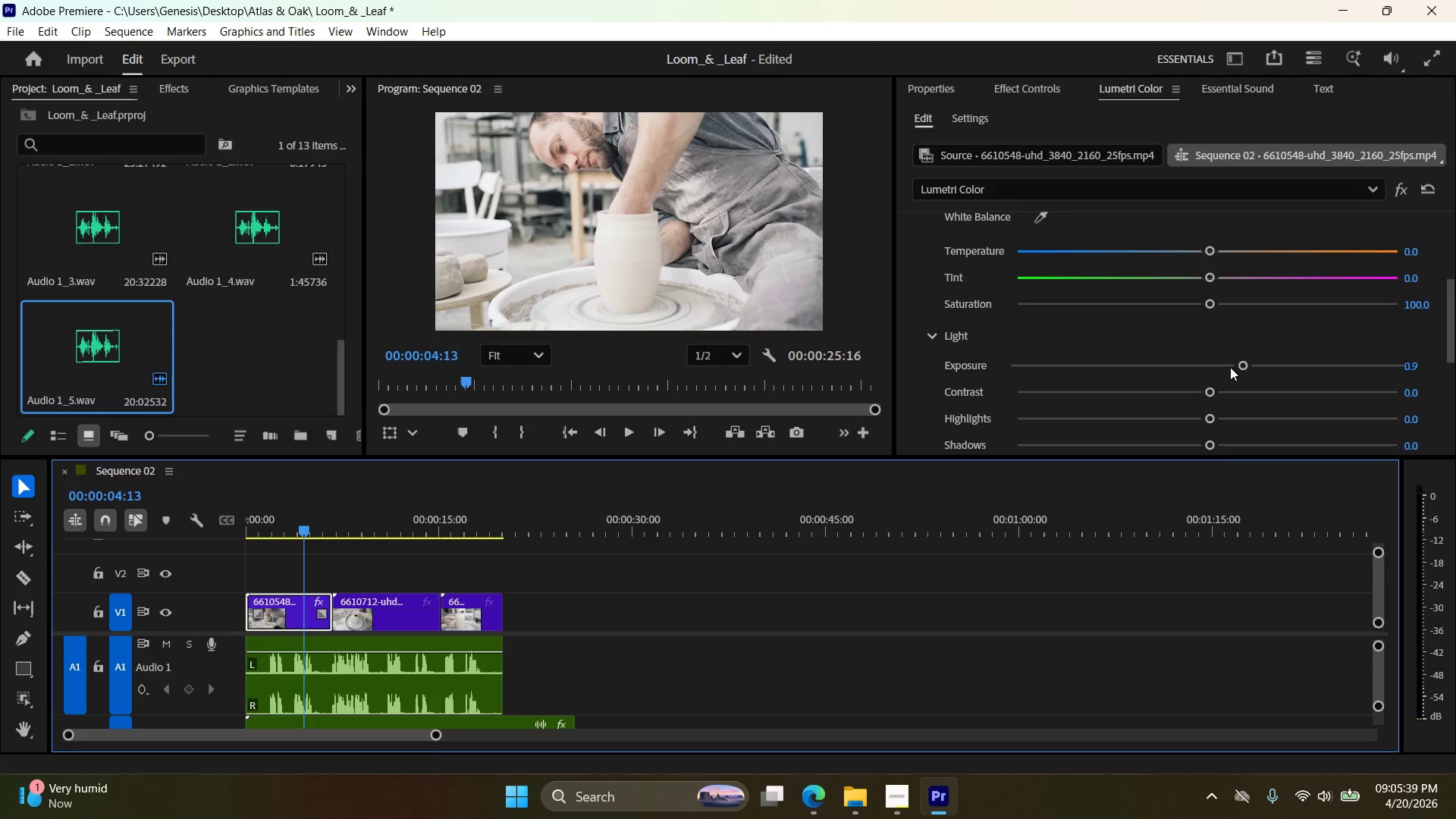 
left_click_drag(start_coordinate=[1240, 369], to_coordinate=[1228, 374])
 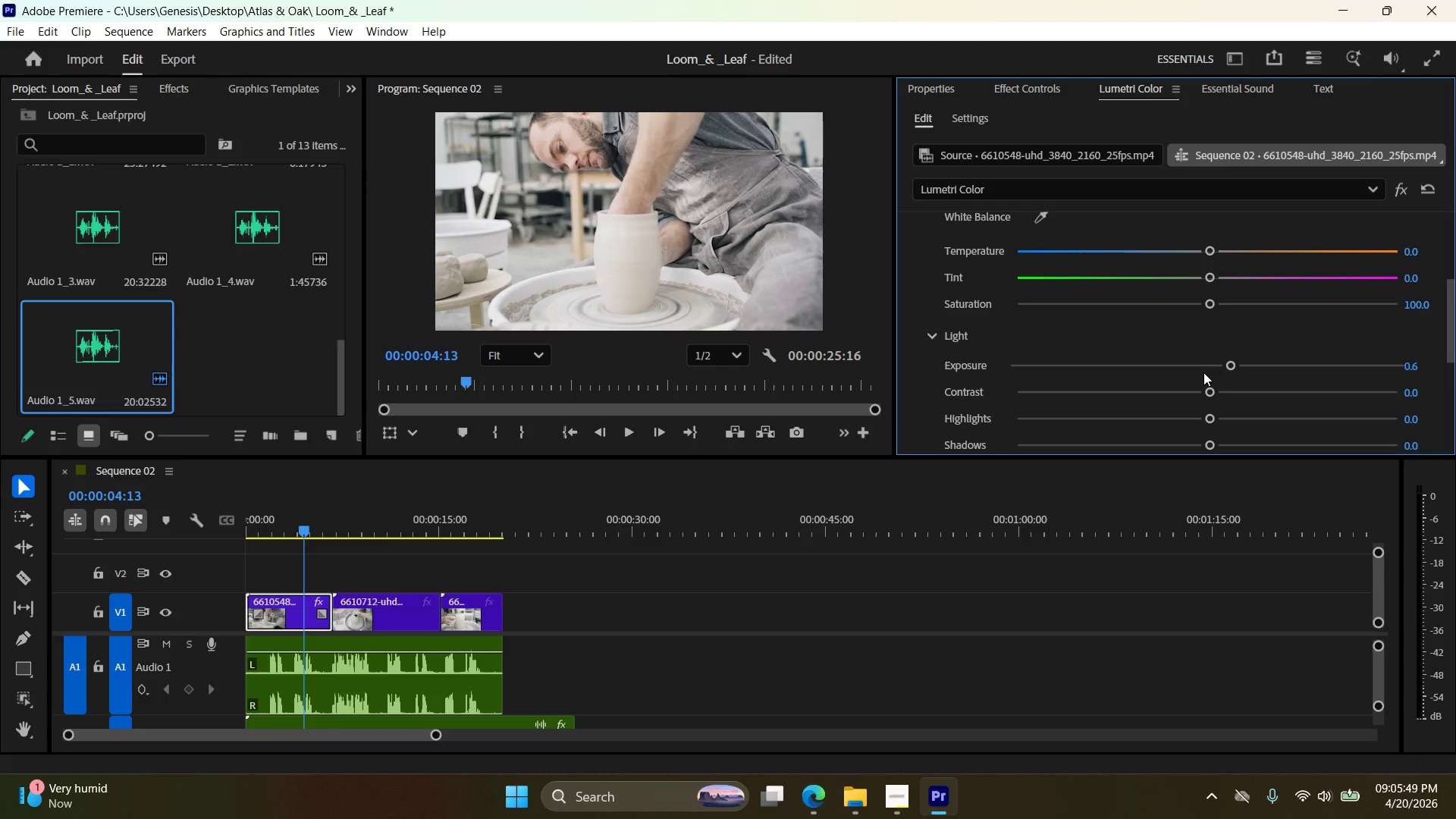 
wait(12.48)
 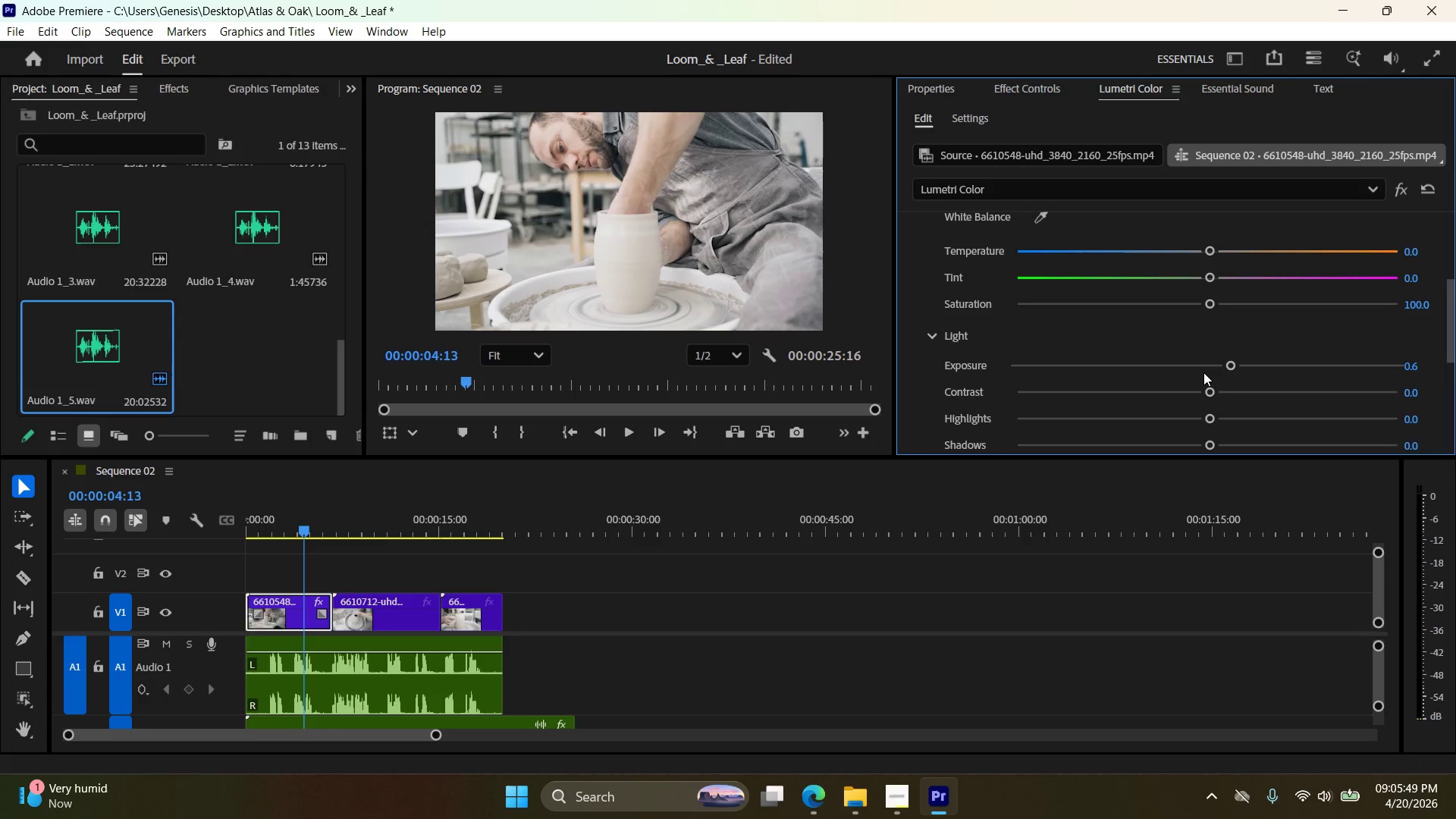 
left_click_drag(start_coordinate=[1214, 250], to_coordinate=[1244, 256])
 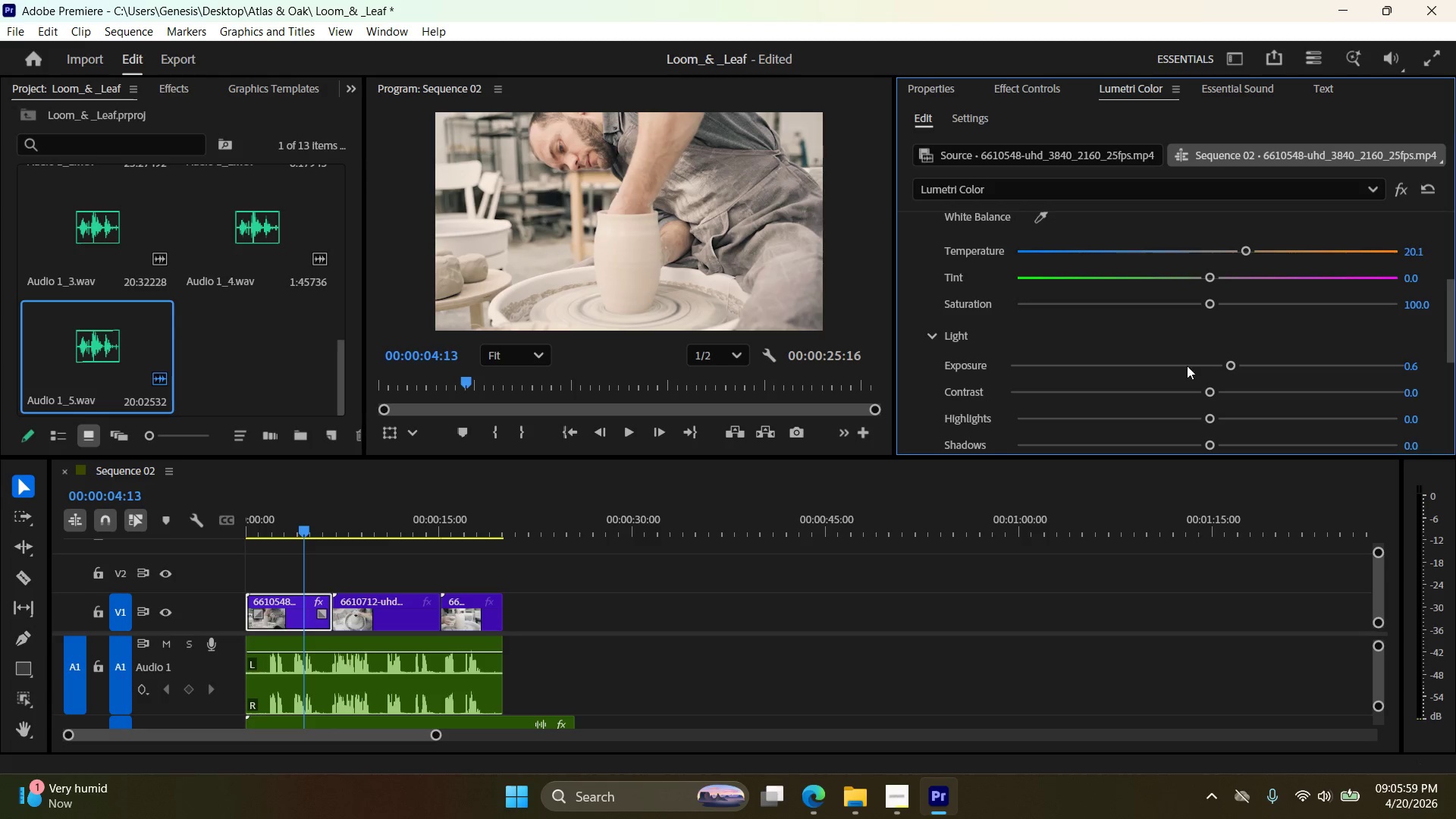 
left_click_drag(start_coordinate=[1214, 388], to_coordinate=[1261, 394])
 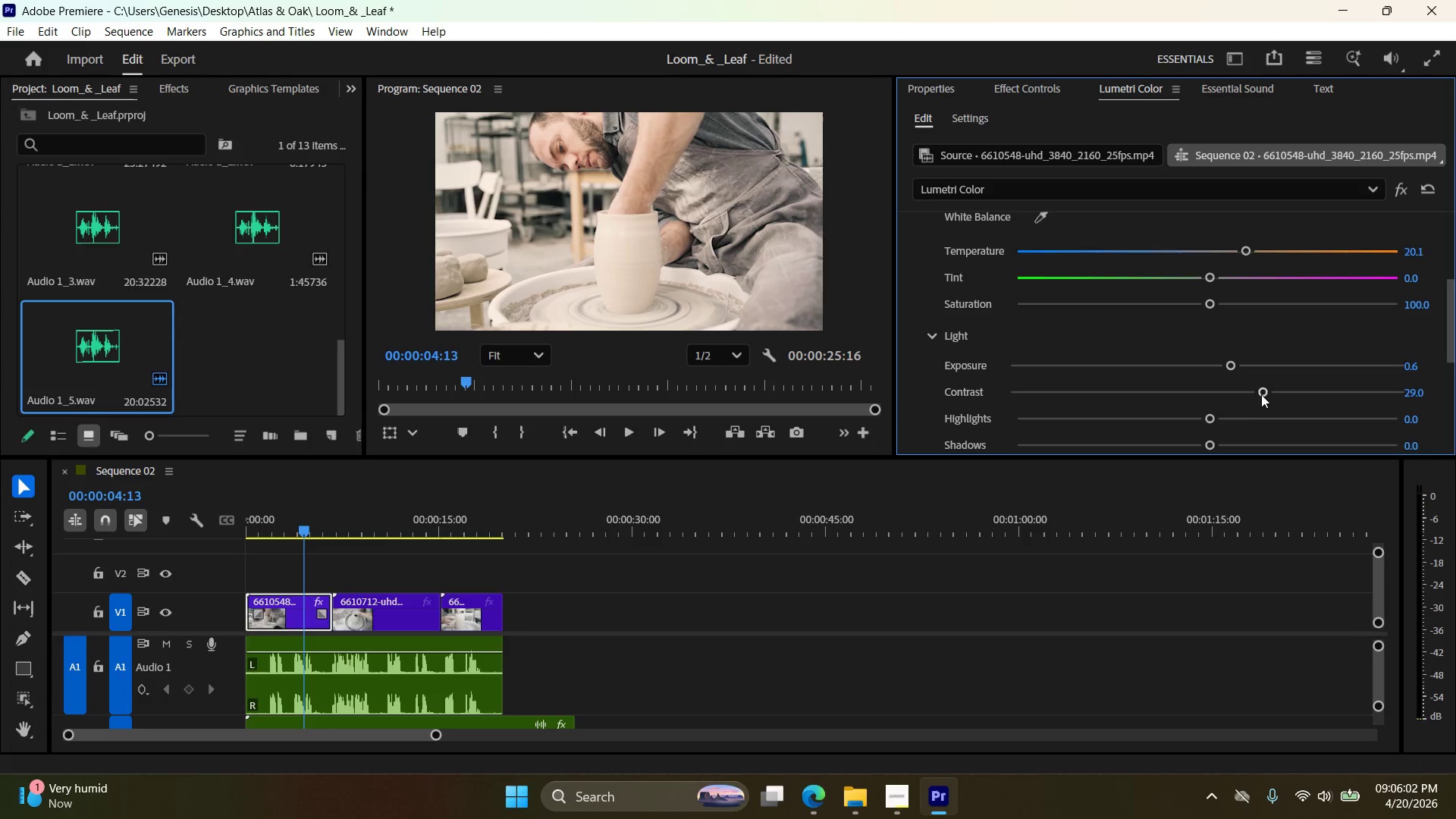 
left_click_drag(start_coordinate=[1262, 393], to_coordinate=[1343, 396])
 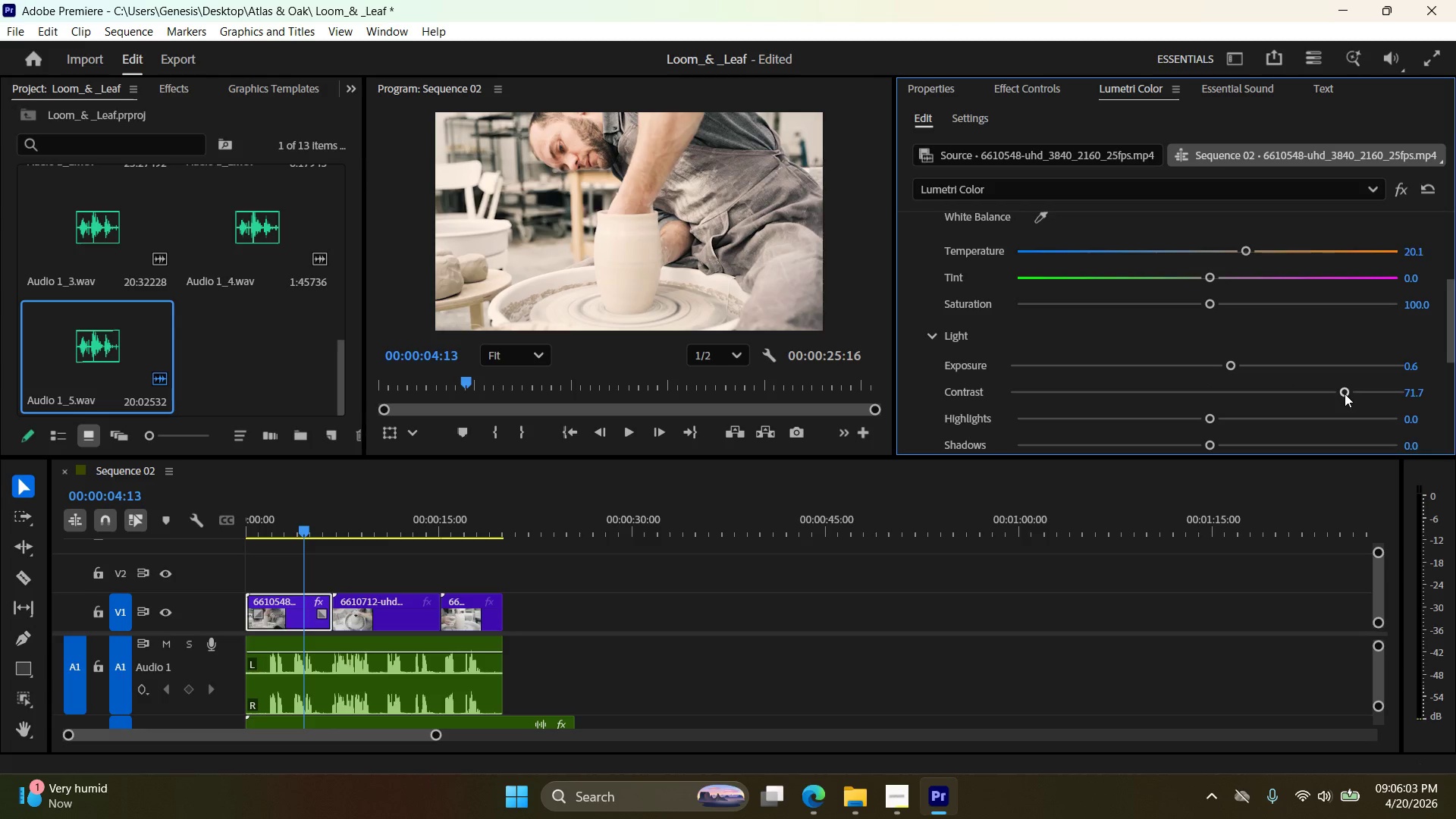 
left_click_drag(start_coordinate=[1345, 394], to_coordinate=[1279, 399])
 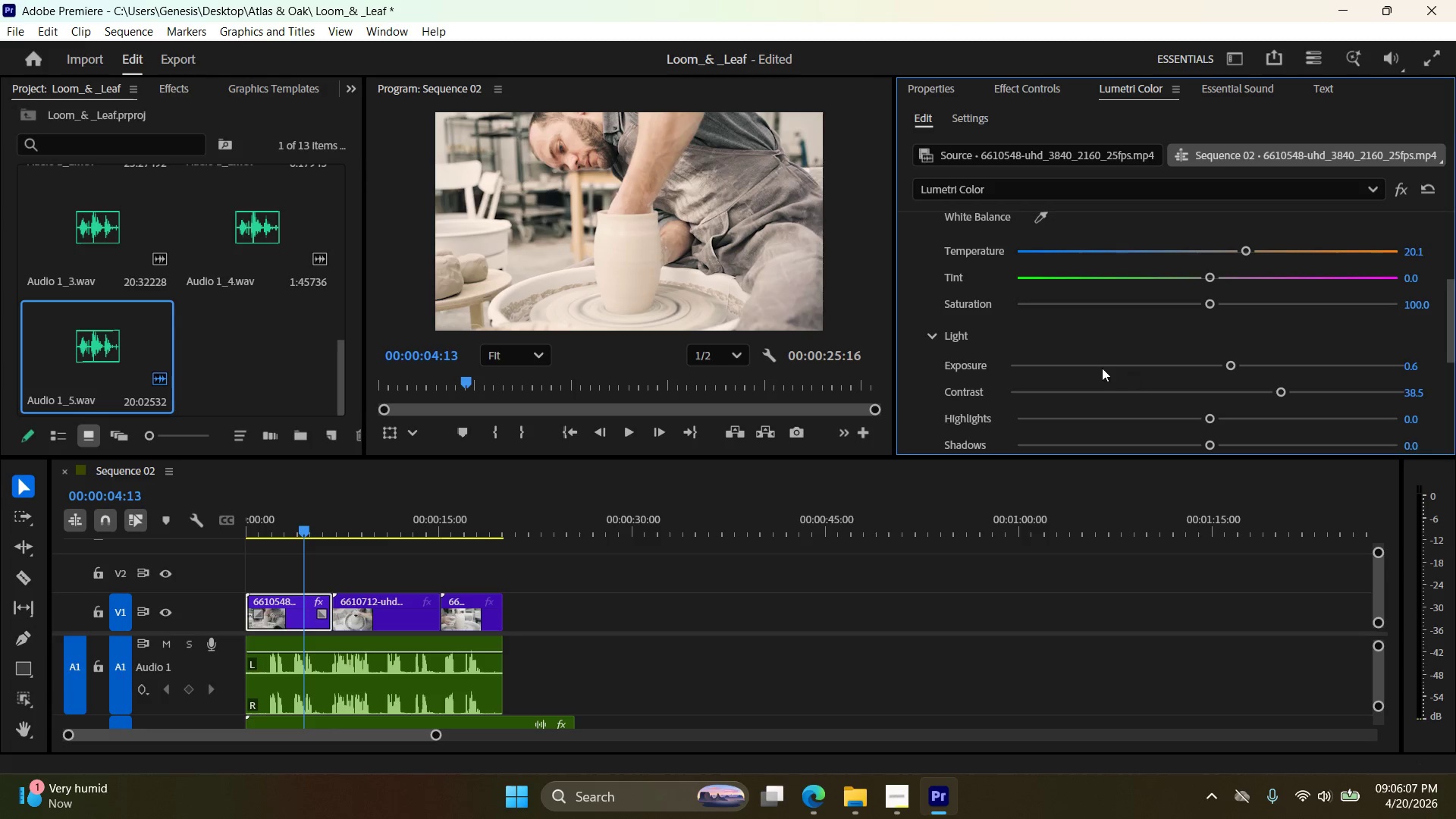 
scroll: coordinate [1100, 368], scroll_direction: down, amount: 2.0
 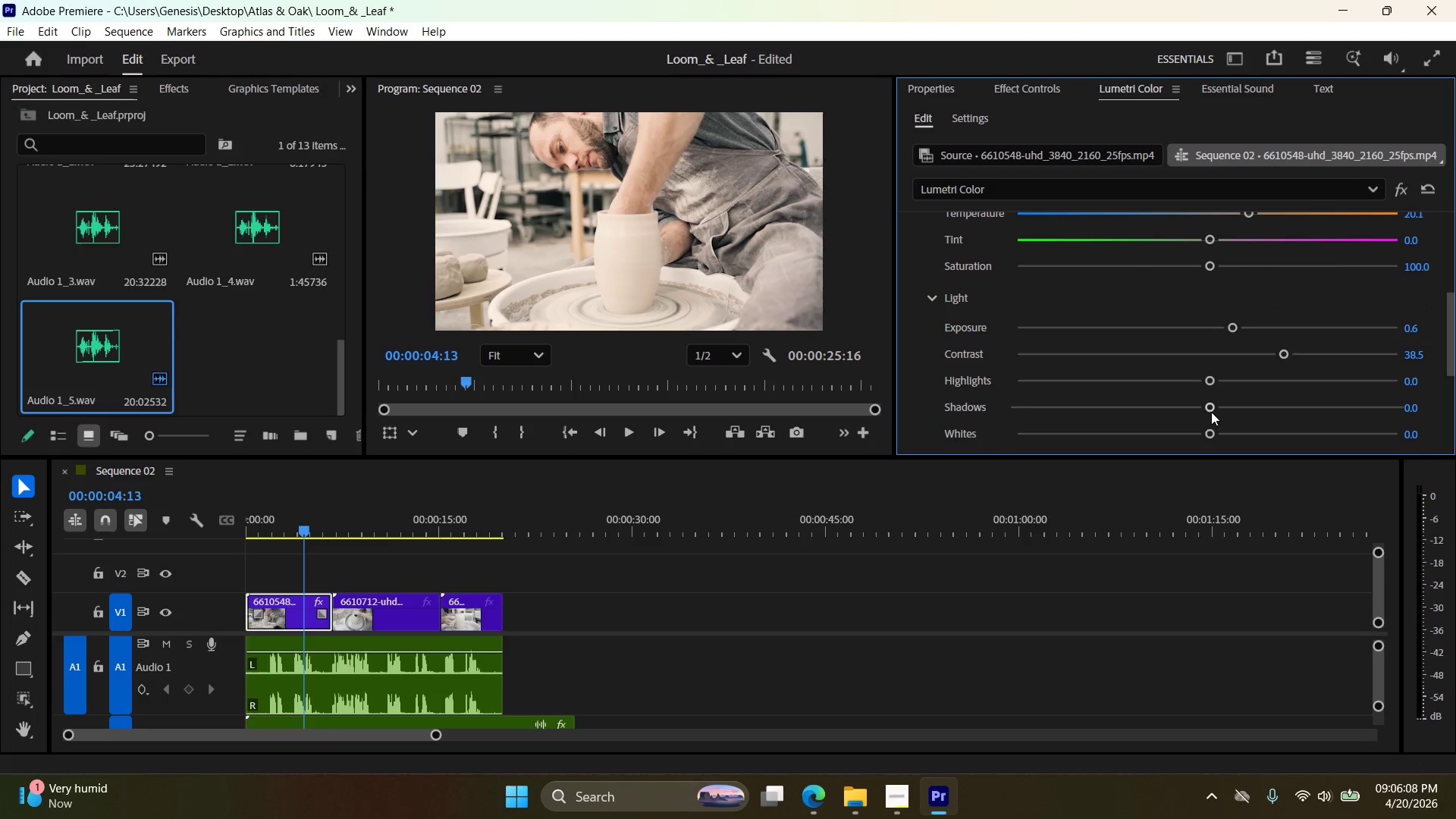 
left_click_drag(start_coordinate=[1211, 412], to_coordinate=[1239, 409])
 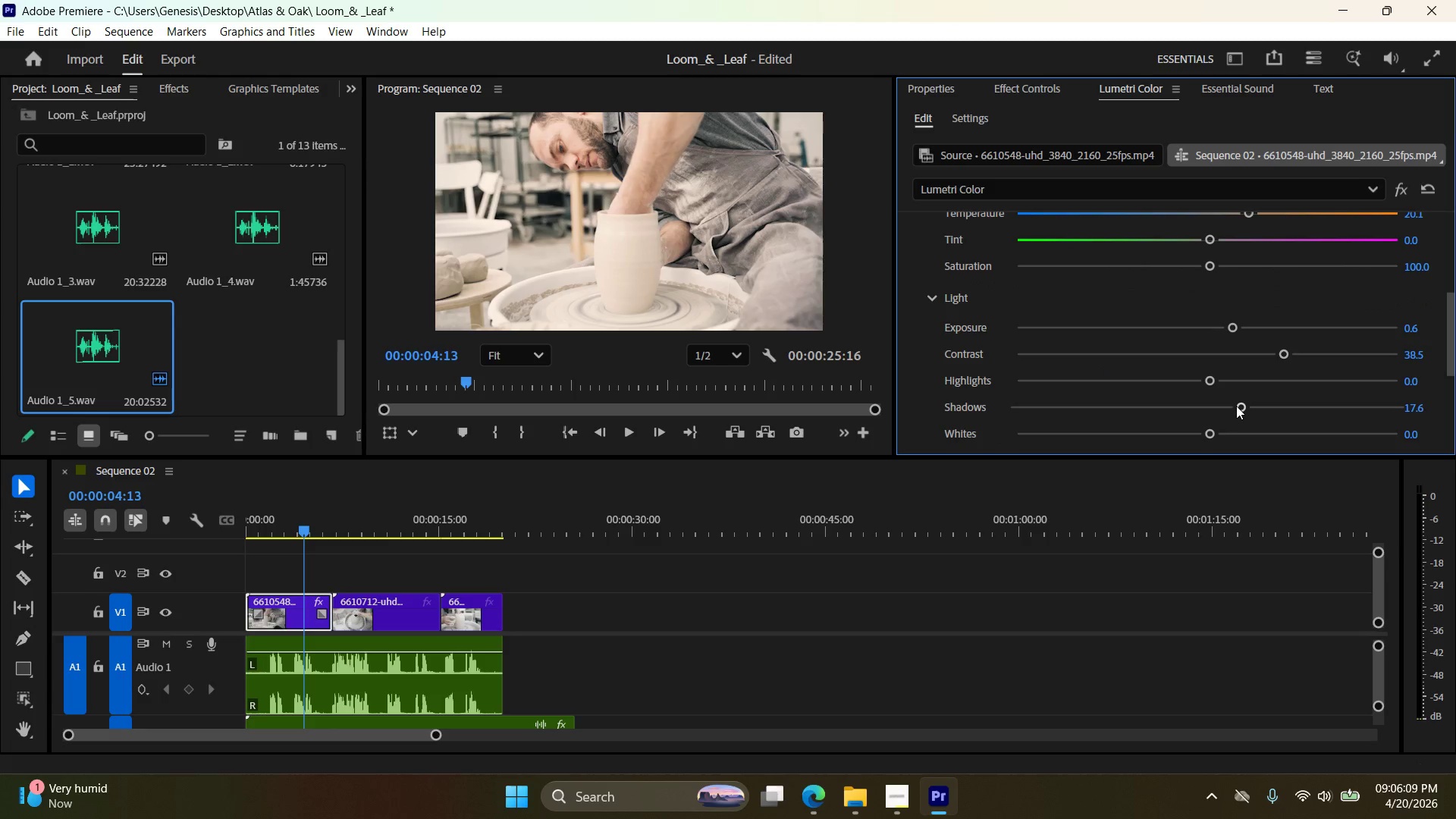 
left_click_drag(start_coordinate=[1236, 404], to_coordinate=[1248, 406])
 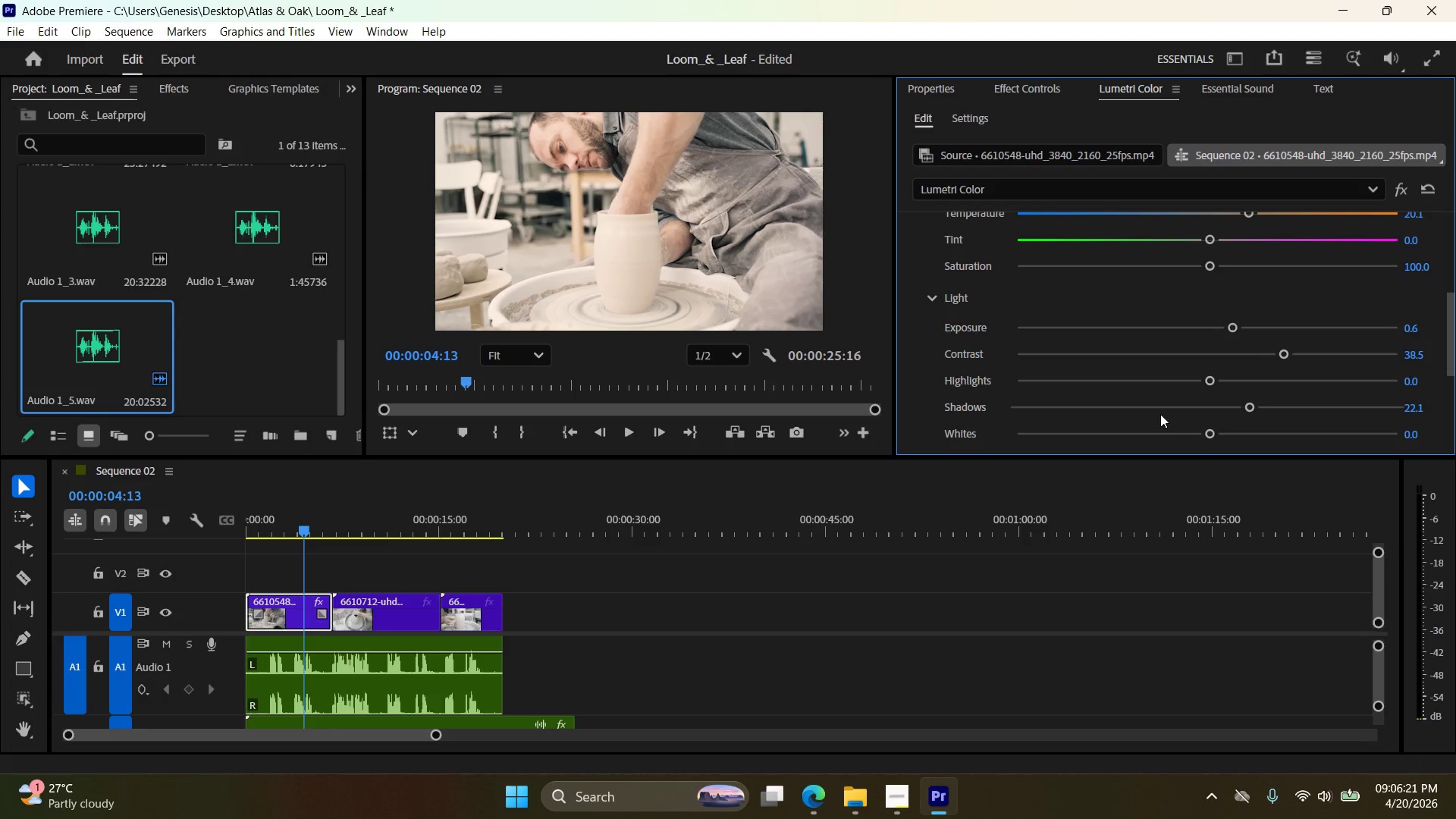 
wait(15.56)
 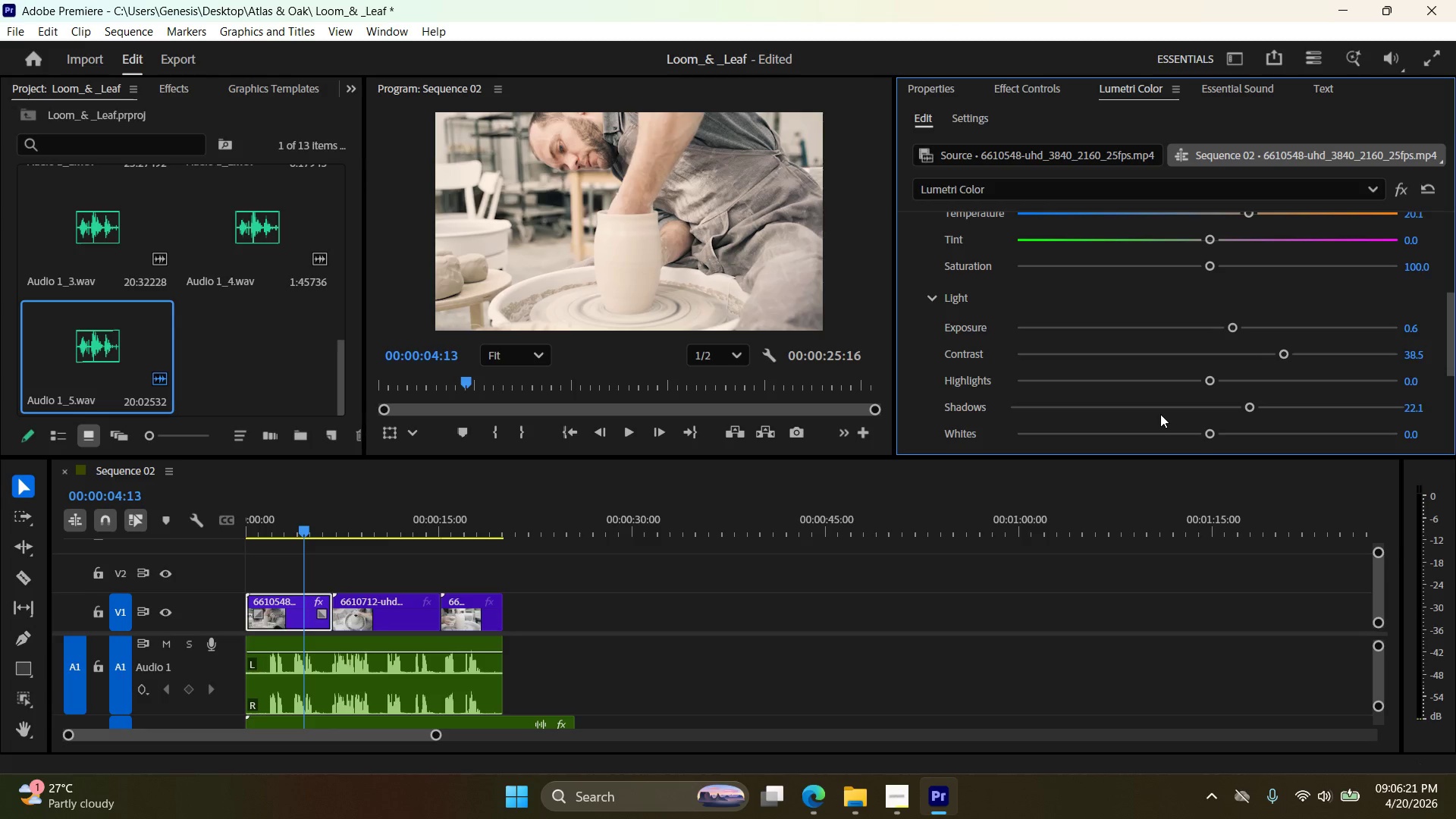 
left_click_drag(start_coordinate=[1247, 218], to_coordinate=[1238, 218])
 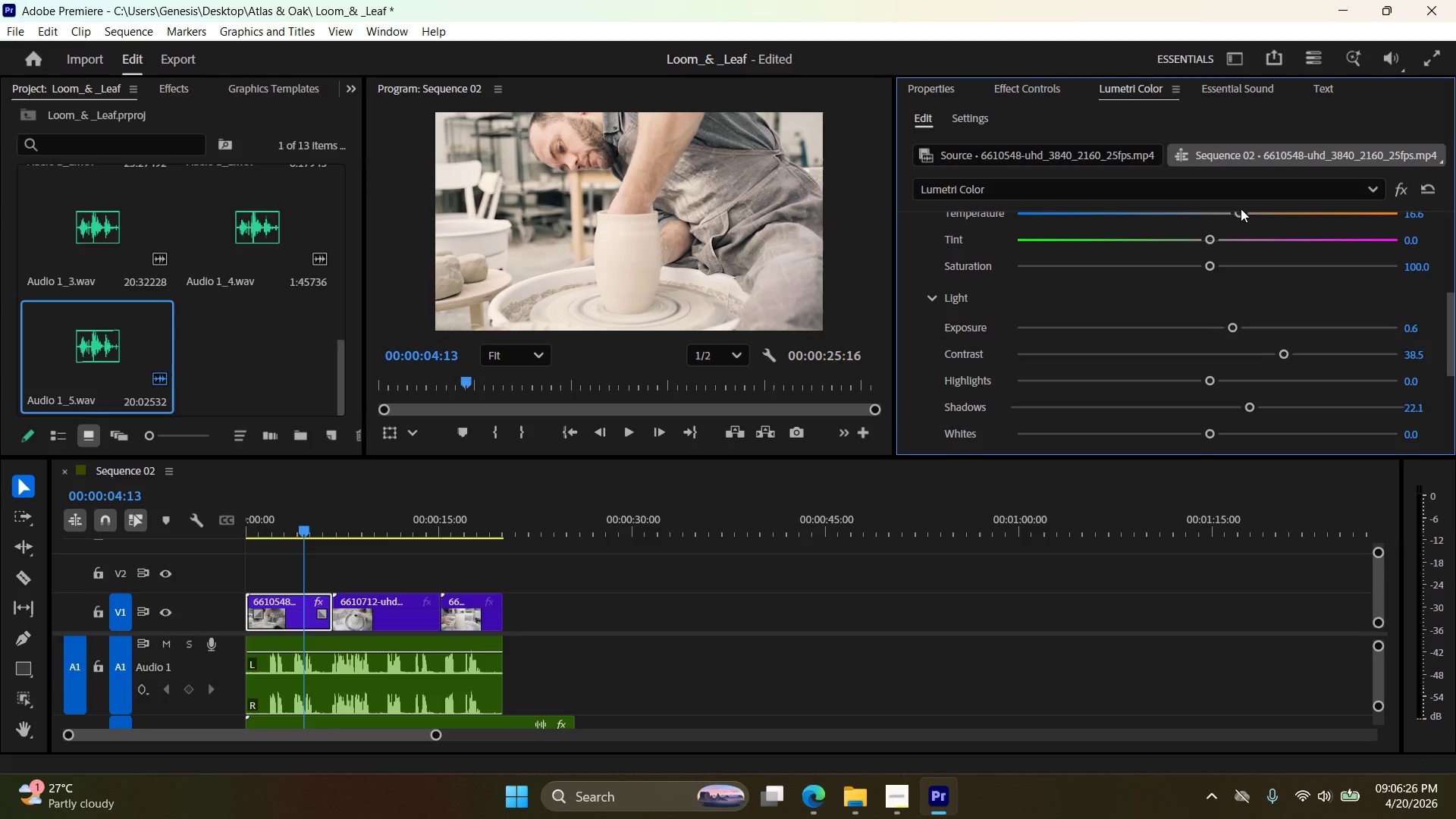 
left_click_drag(start_coordinate=[1239, 209], to_coordinate=[1230, 212])
 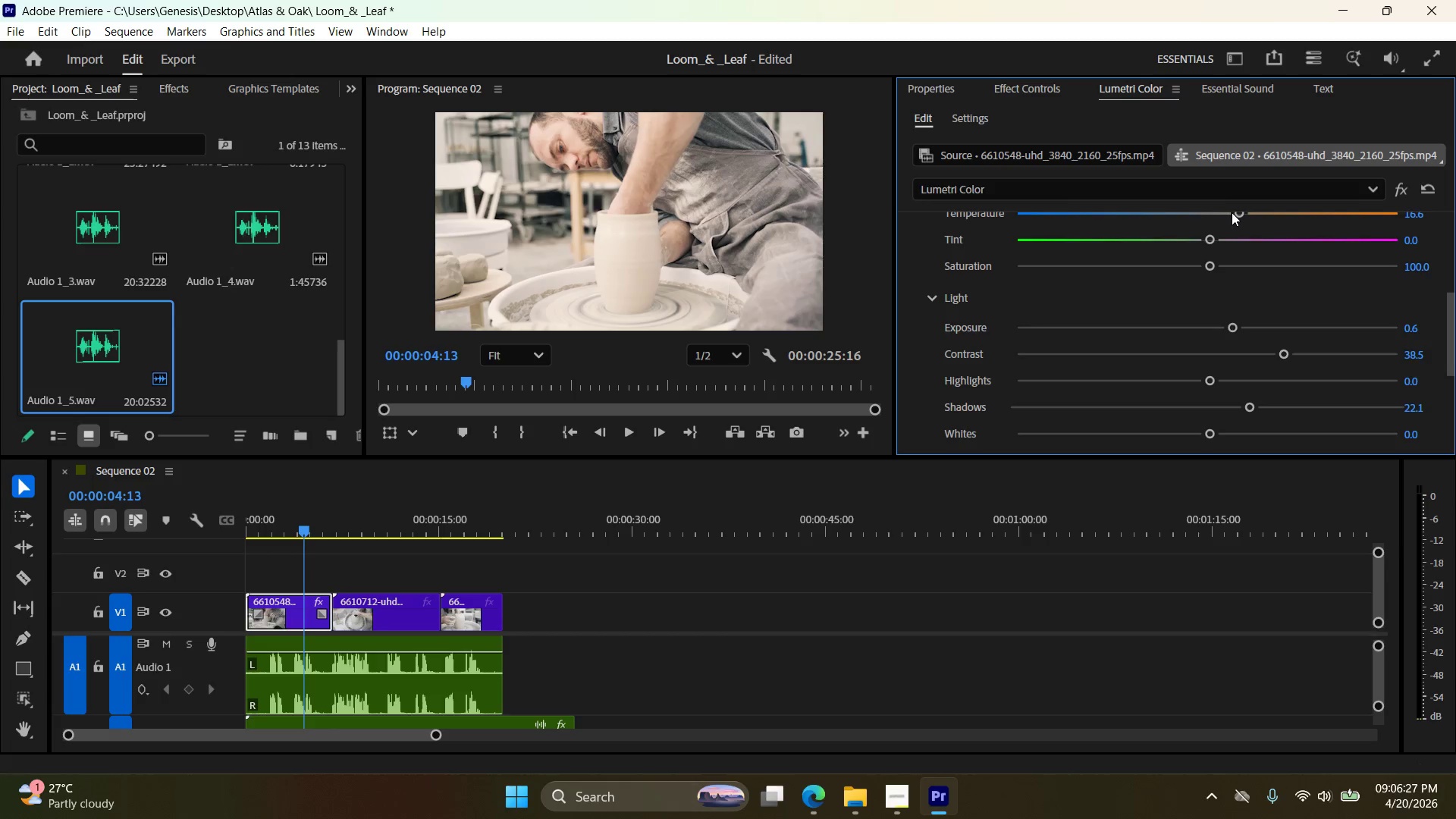 
left_click_drag(start_coordinate=[1232, 212], to_coordinate=[1248, 212])
 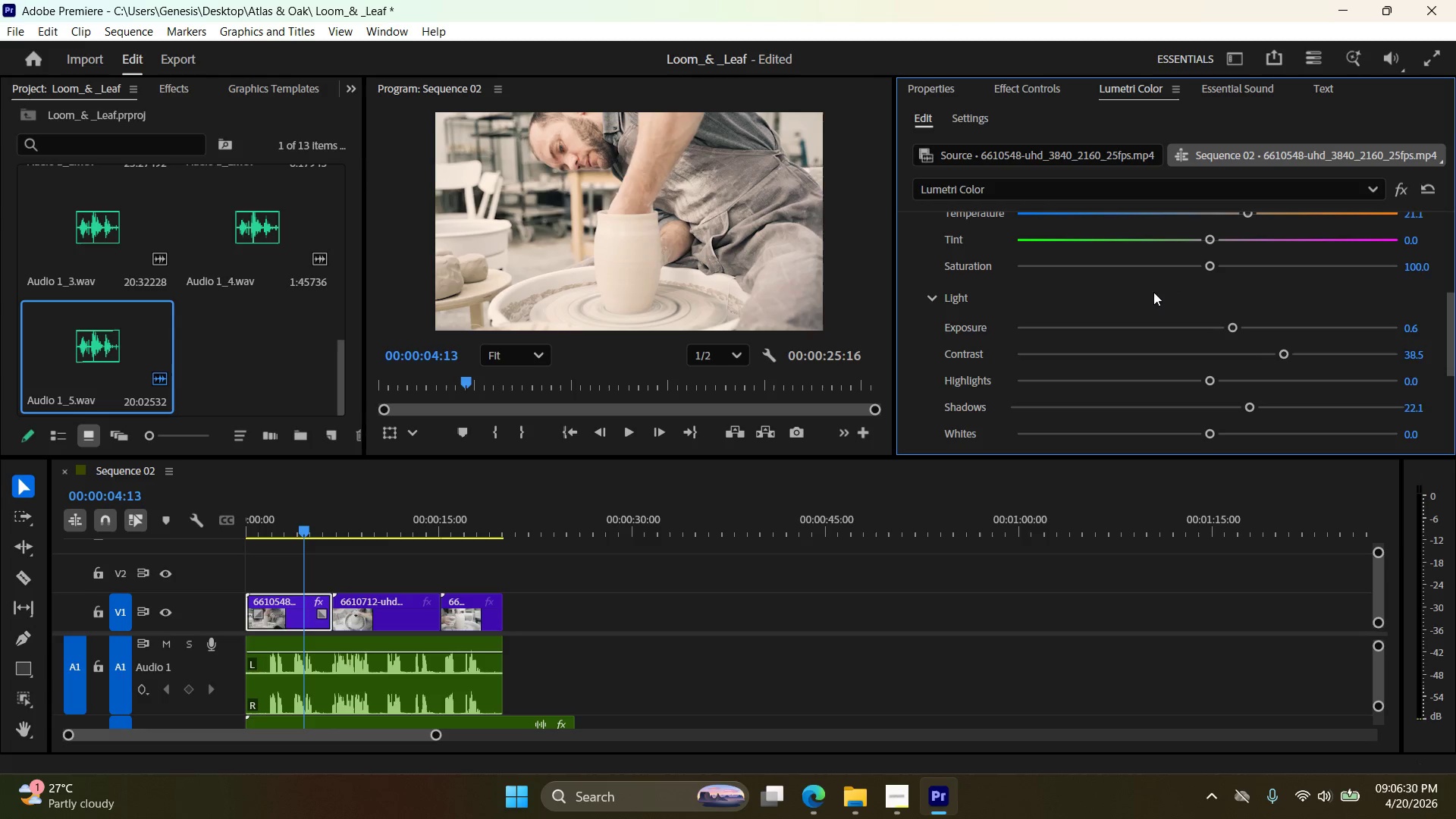 
left_click_drag(start_coordinate=[1212, 241], to_coordinate=[1244, 242])
 